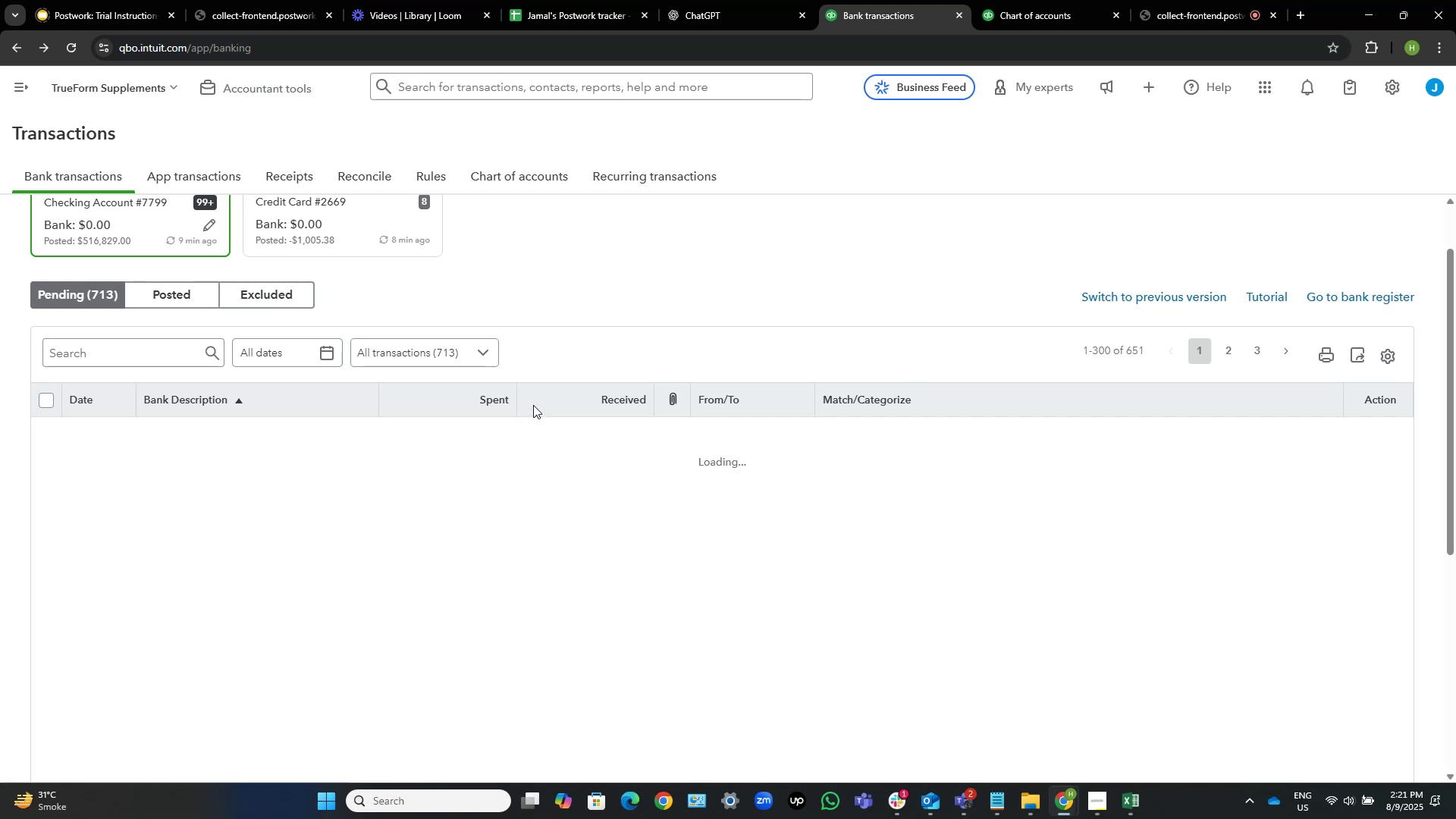 
left_click([772, 433])
 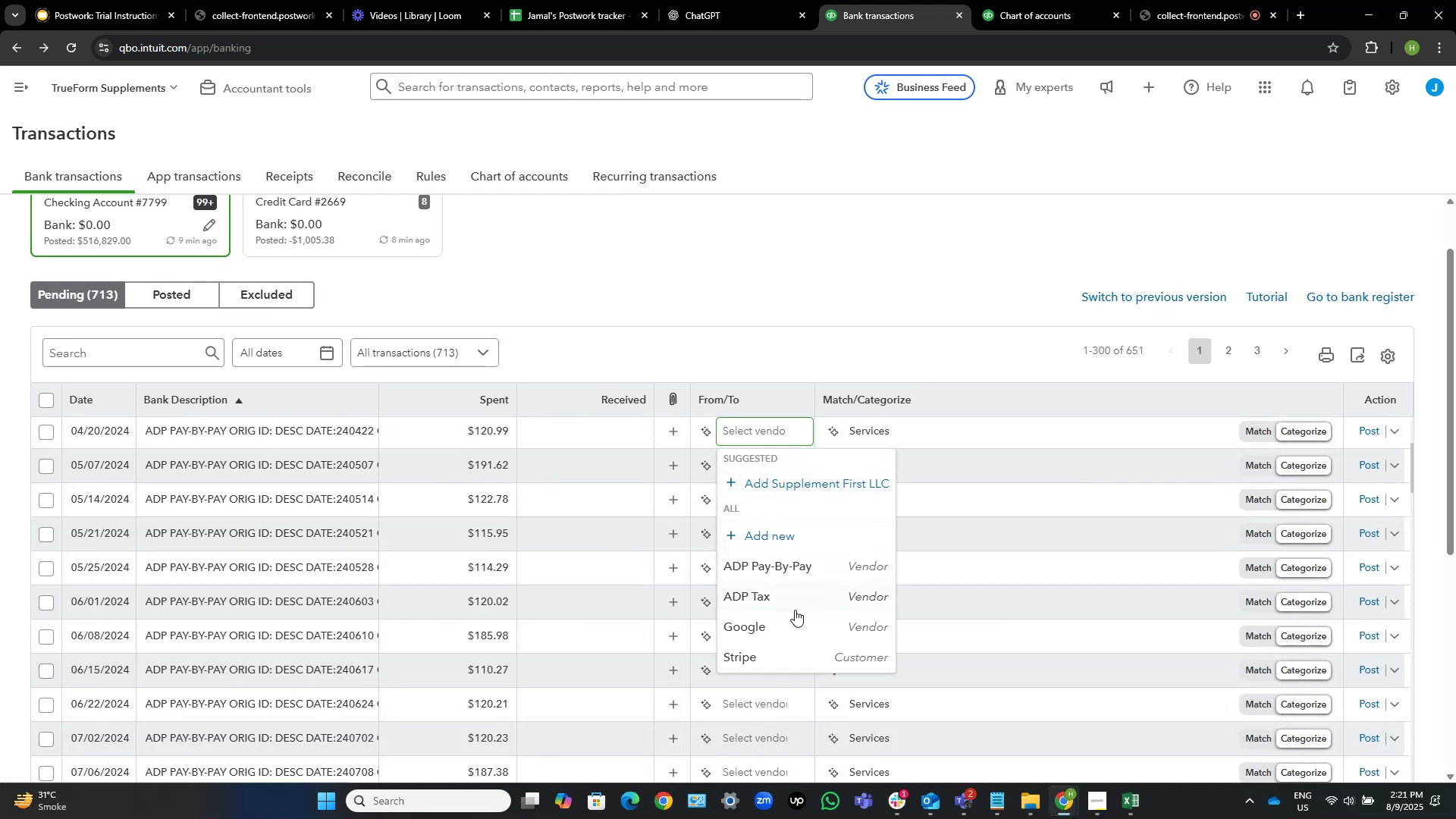 
left_click([786, 570])
 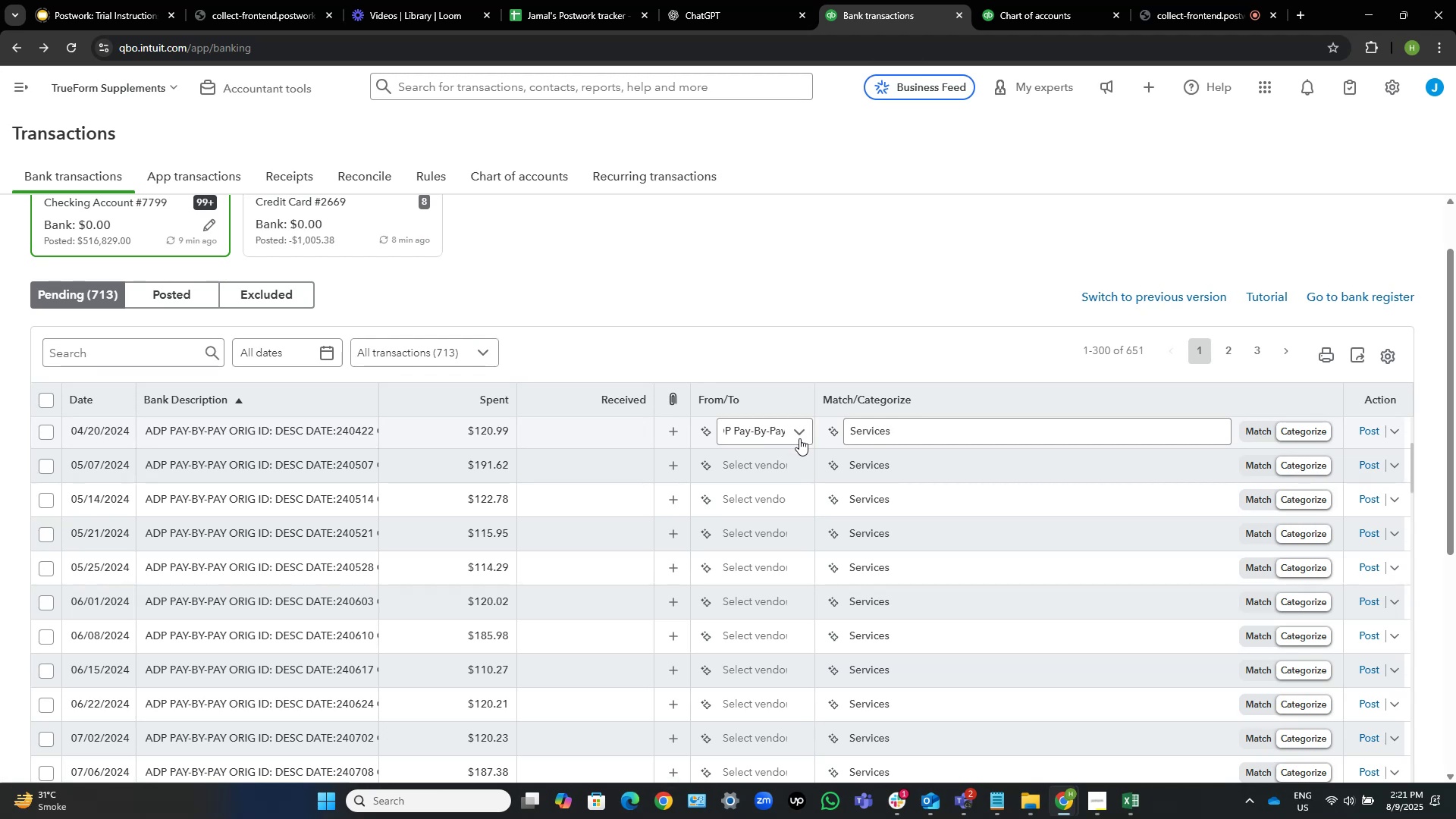 
wait(10.45)
 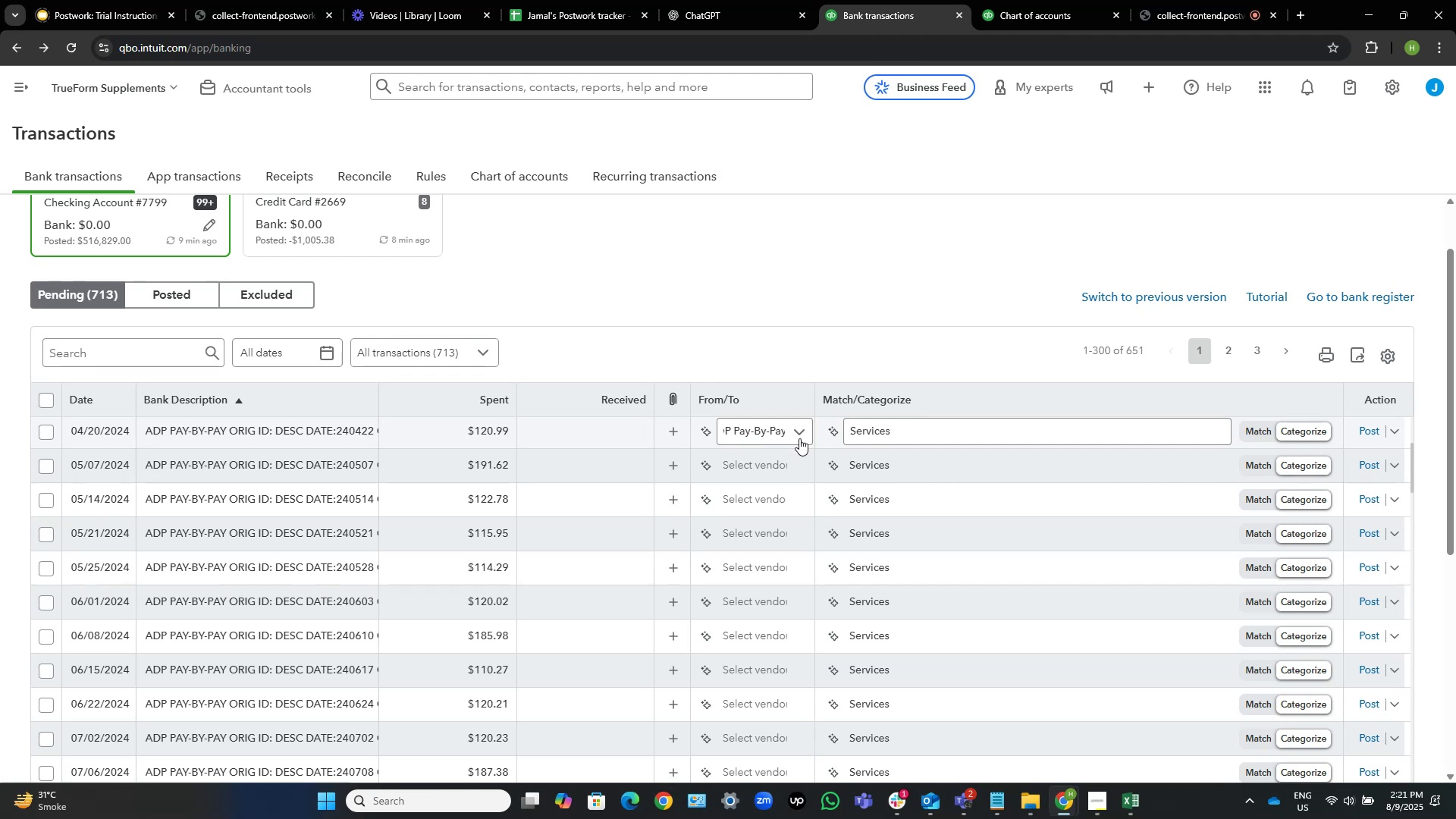 
scroll: coordinate [635, 453], scroll_direction: down, amount: 7.0
 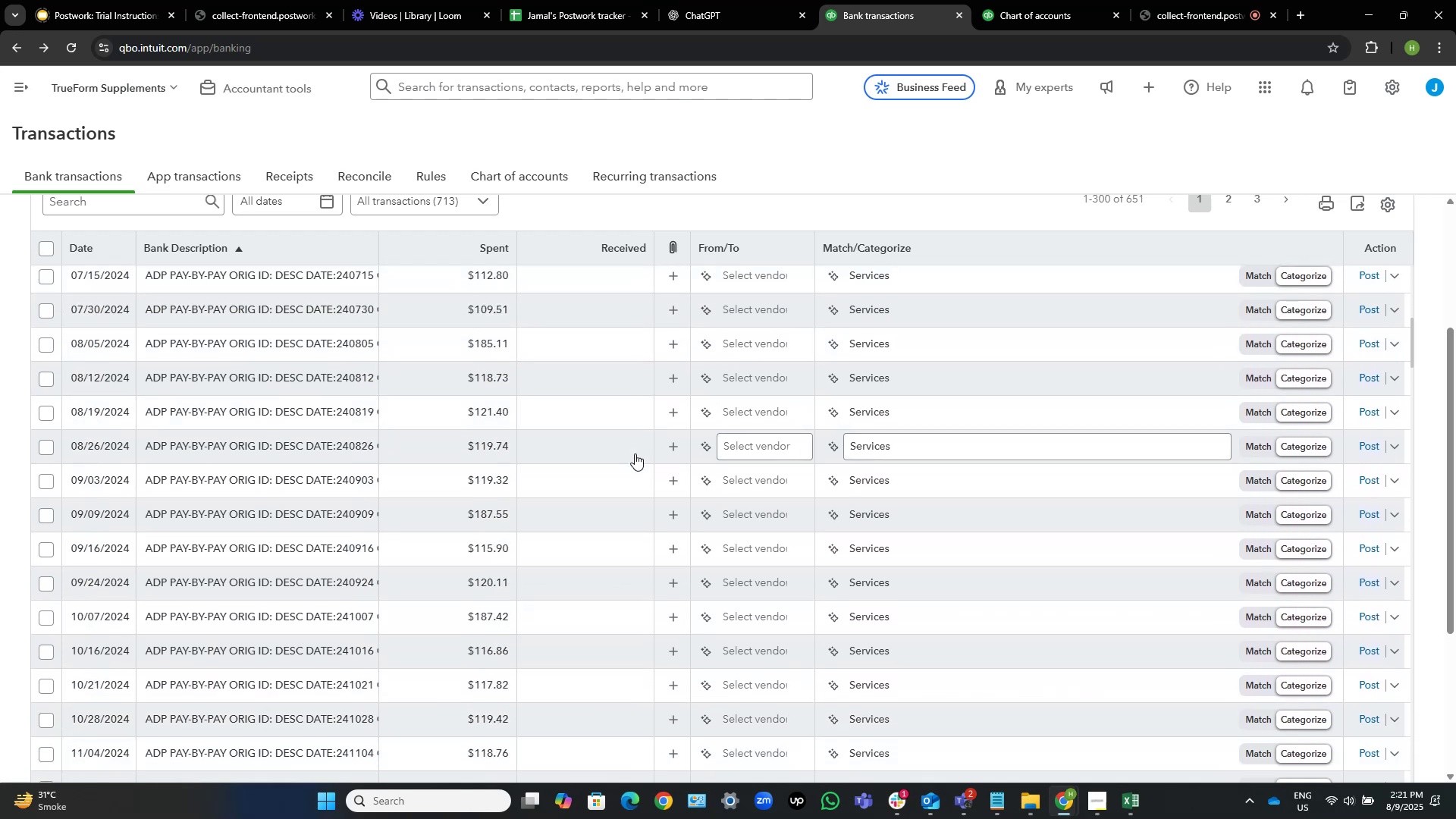 
scroll: coordinate [994, 407], scroll_direction: up, amount: 27.0
 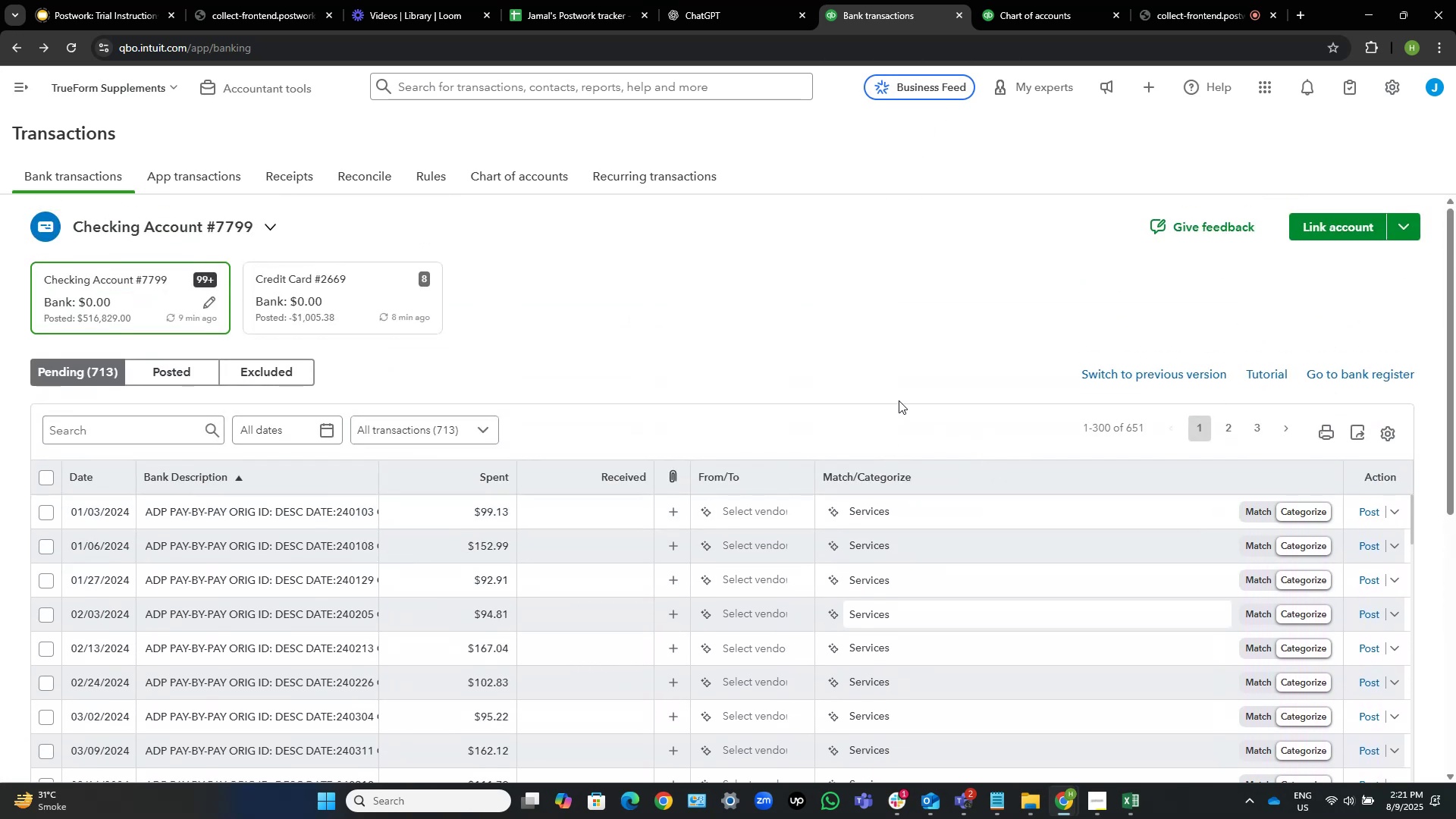 
scroll: coordinate [940, 309], scroll_direction: down, amount: 1.0
 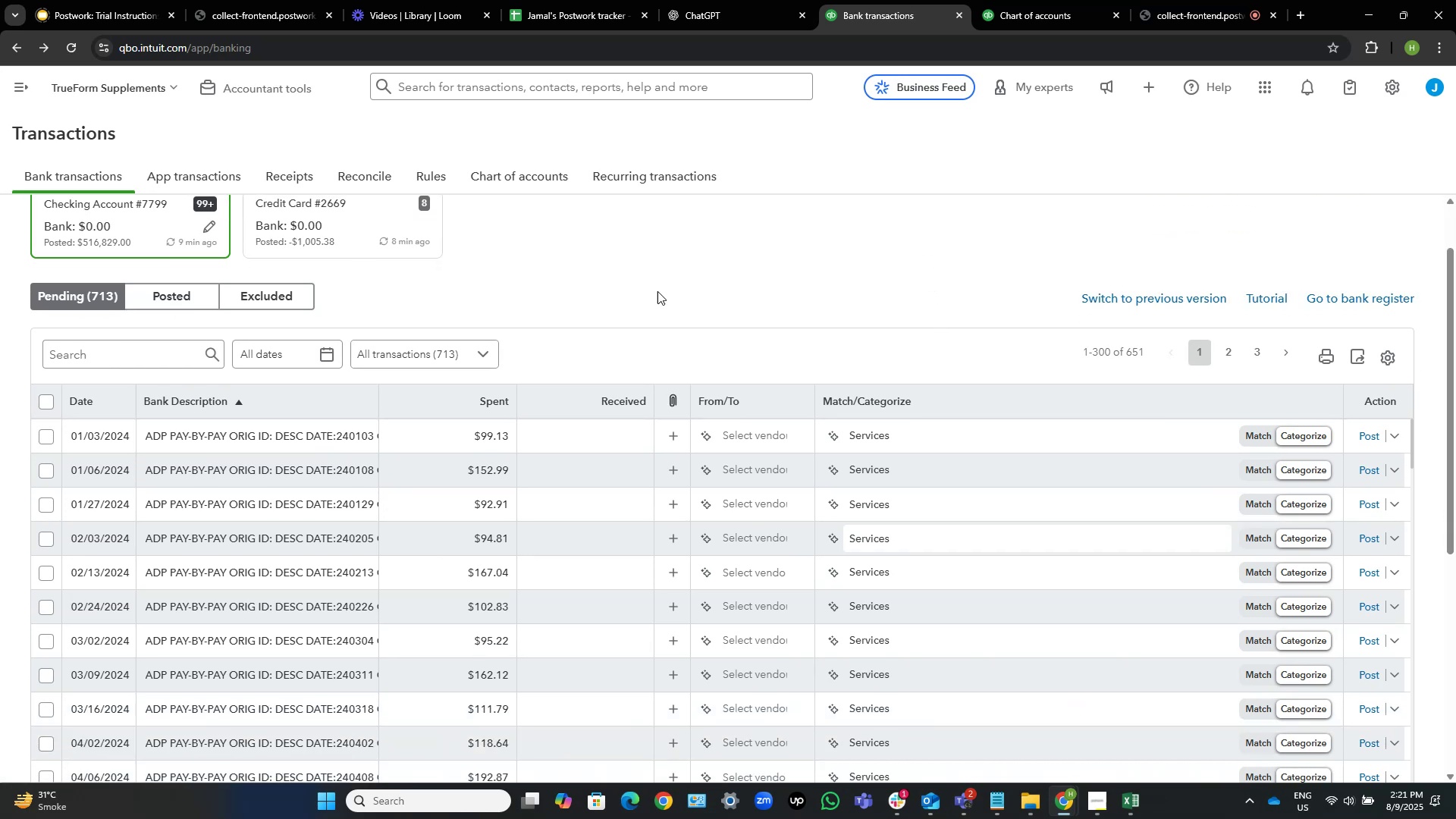 
left_click([154, 433])
 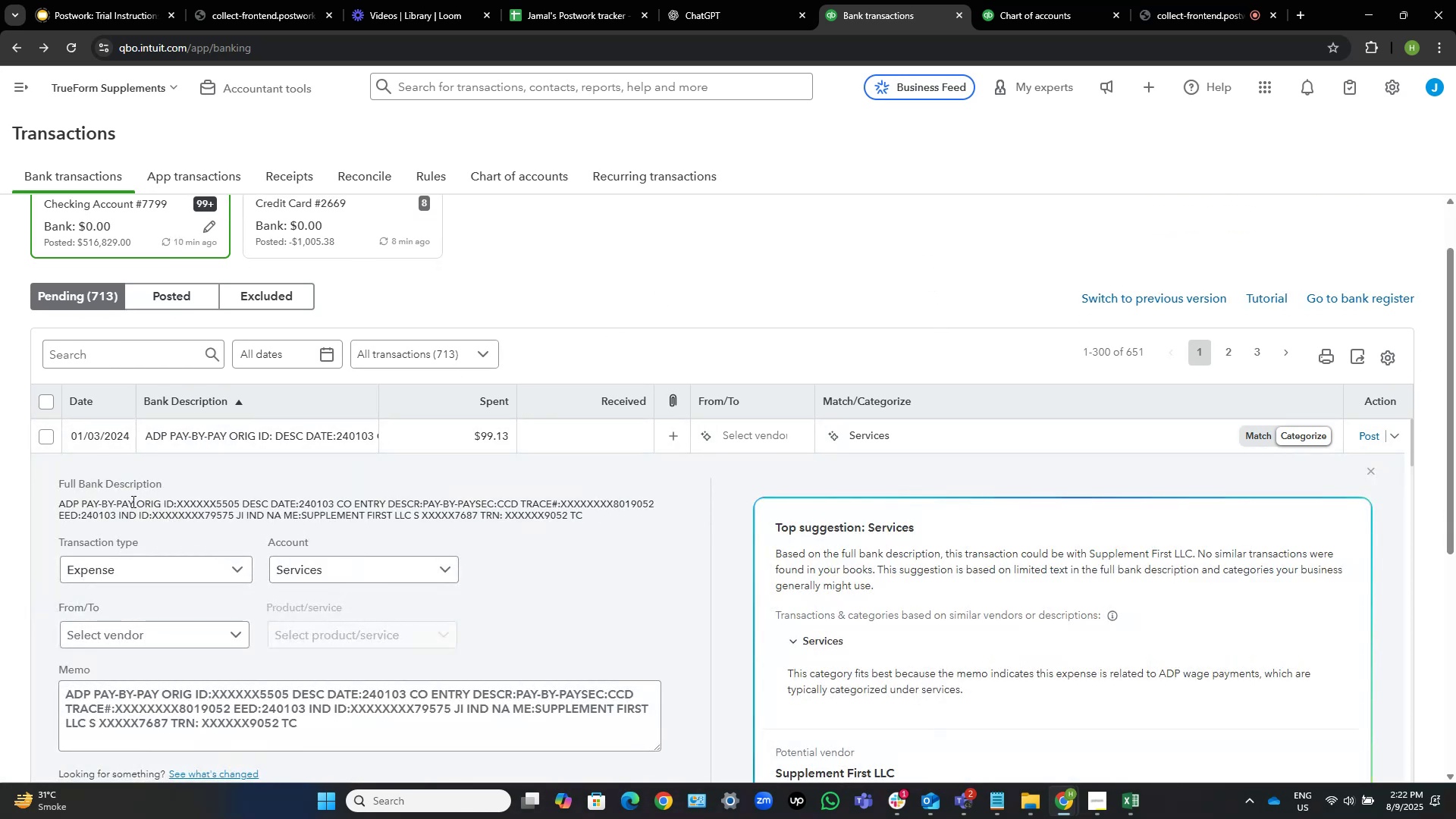 
left_click_drag(start_coordinate=[134, 501], to_coordinate=[58, 500])
 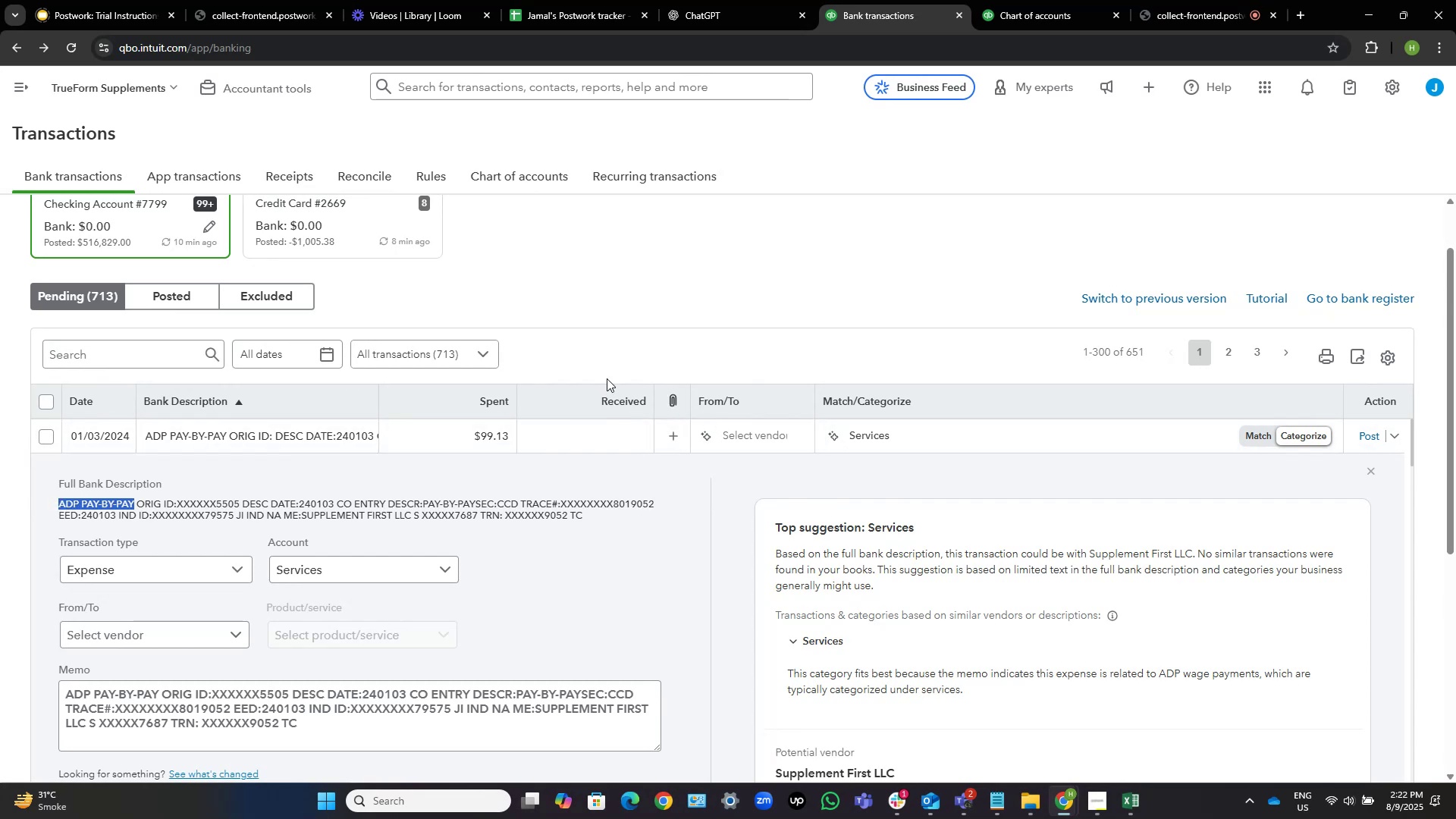 
key(Control+C)
 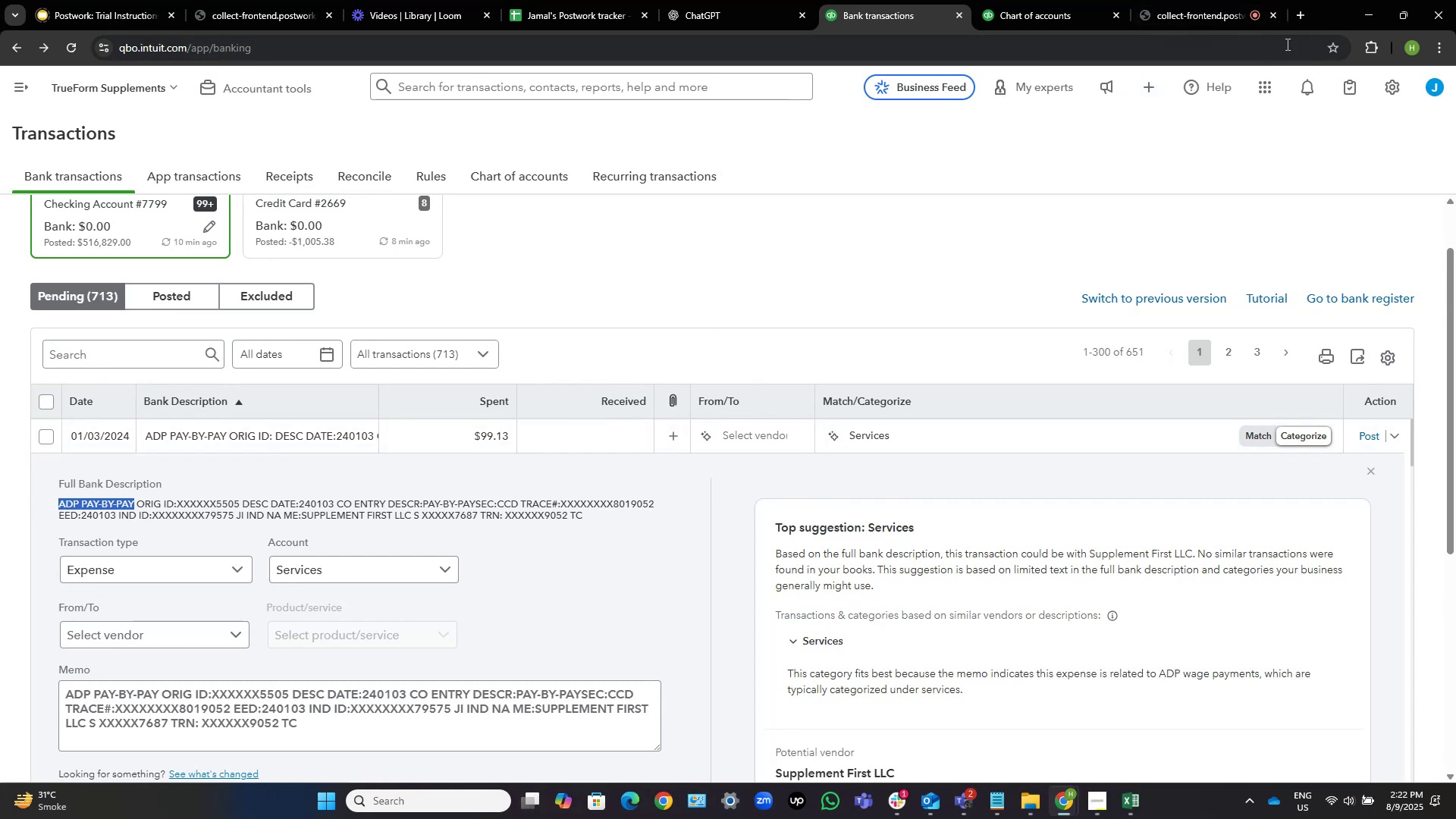 
left_click([1301, 14])
 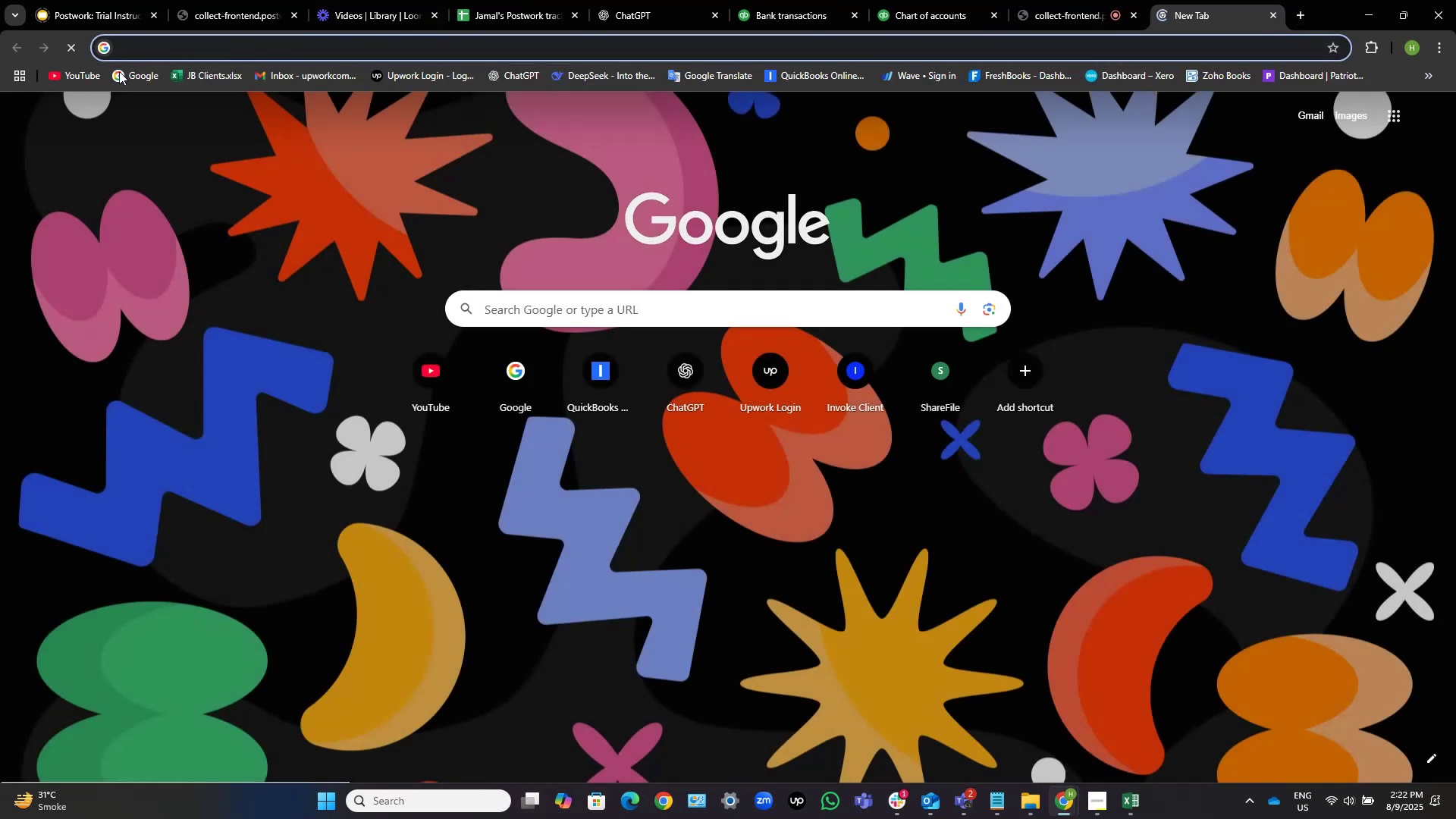 
left_click([121, 74])
 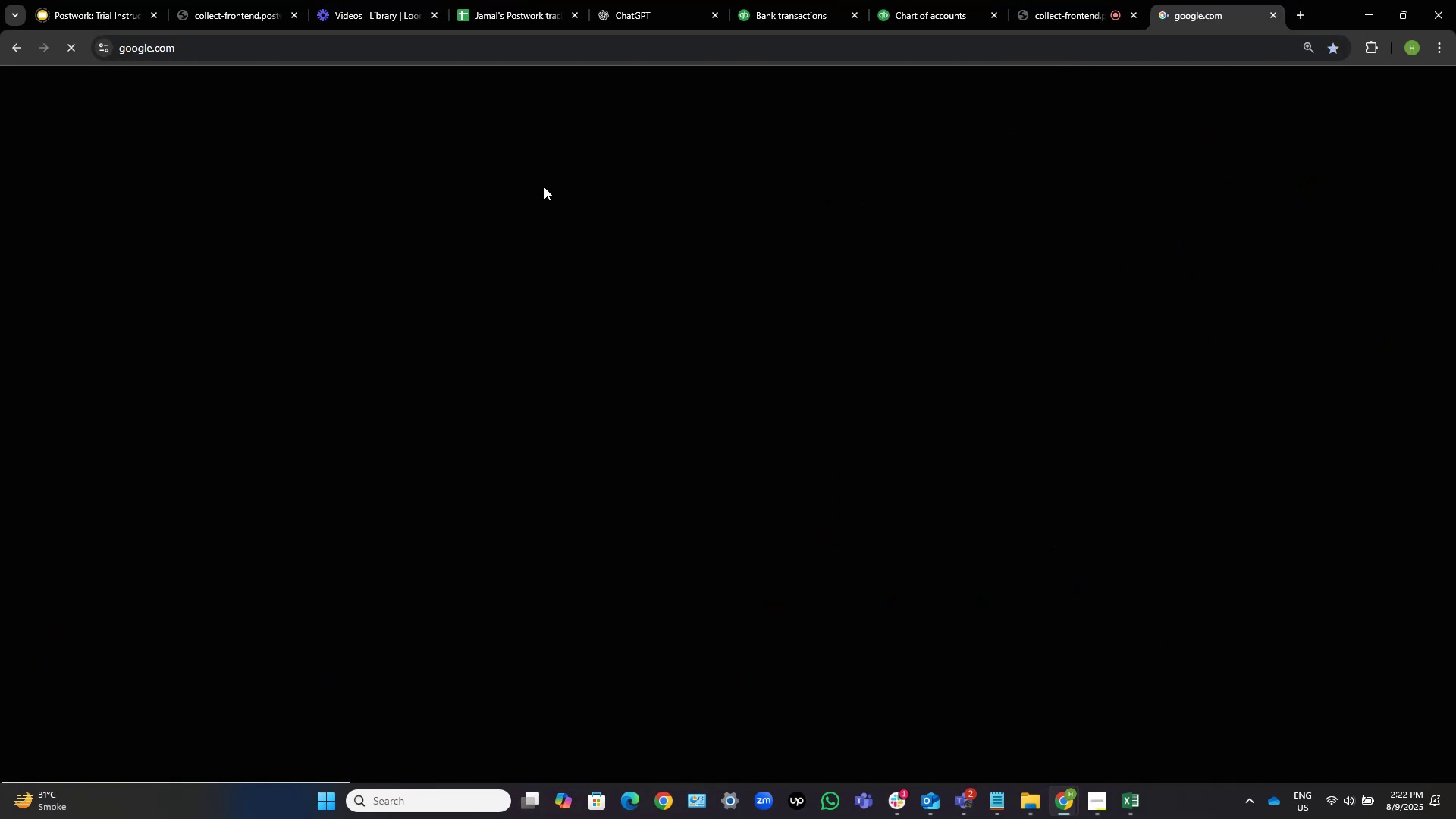 
key(Control+V)
 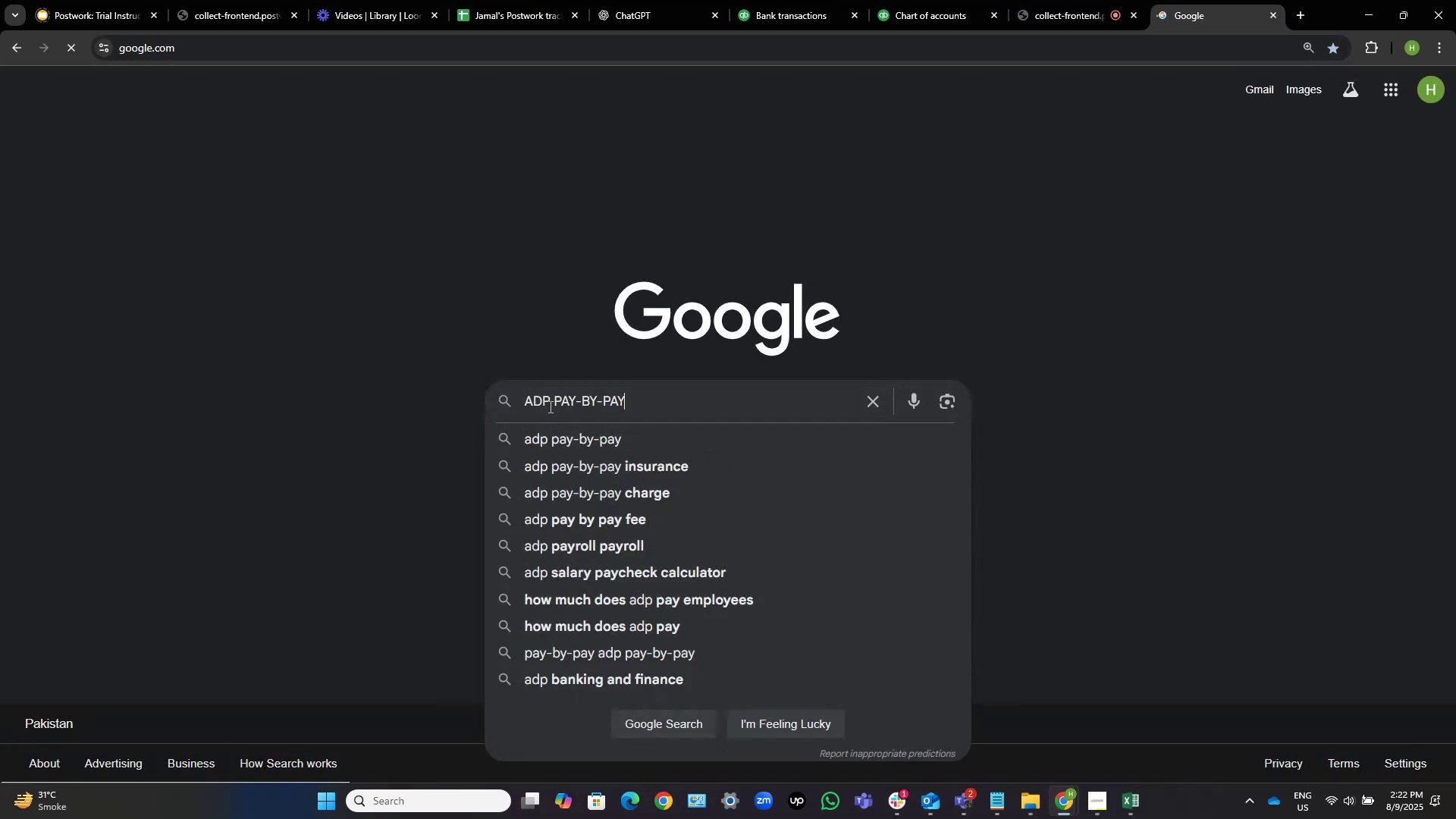 
key(NumpadEnter)
 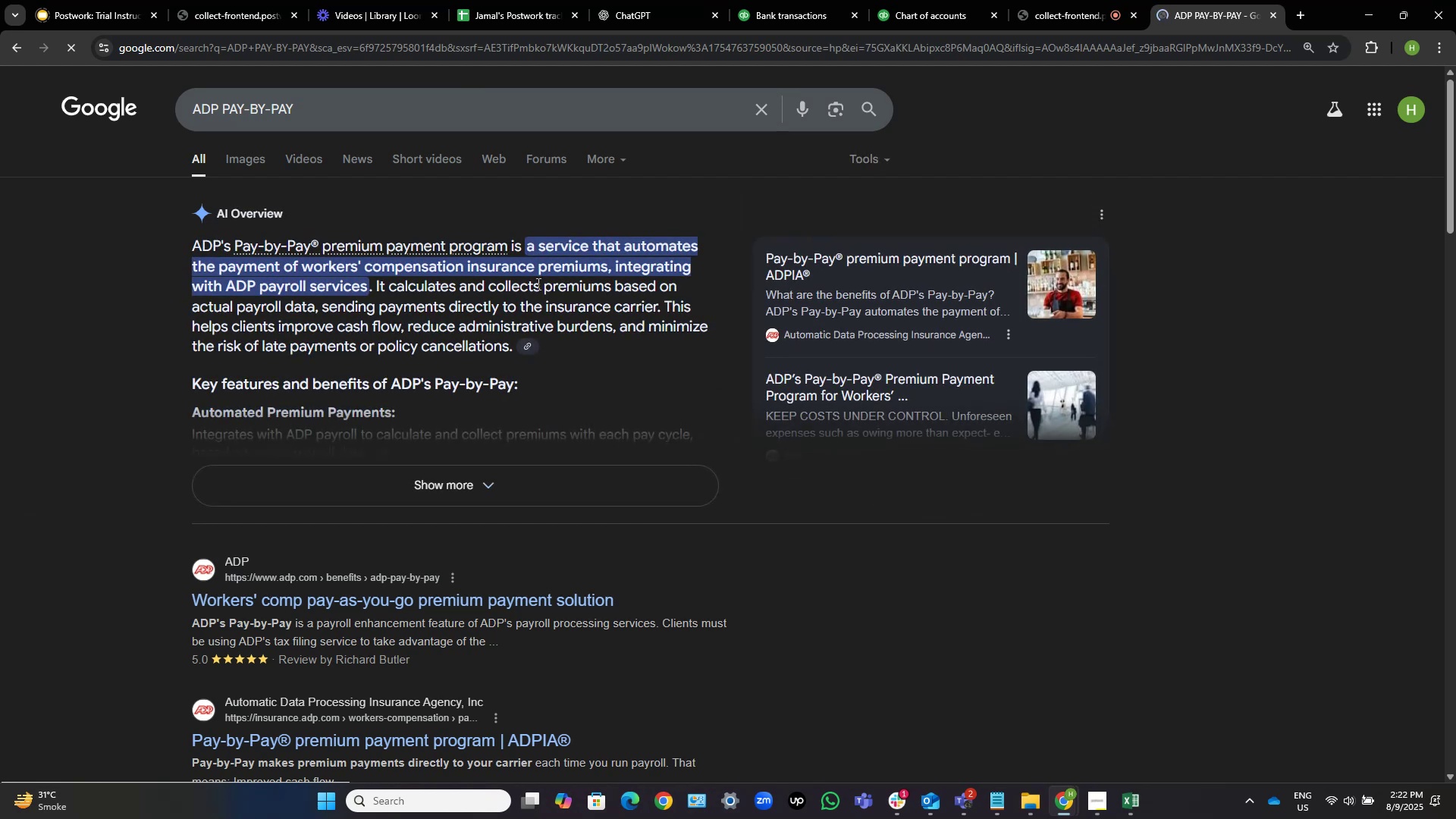 
wait(7.86)
 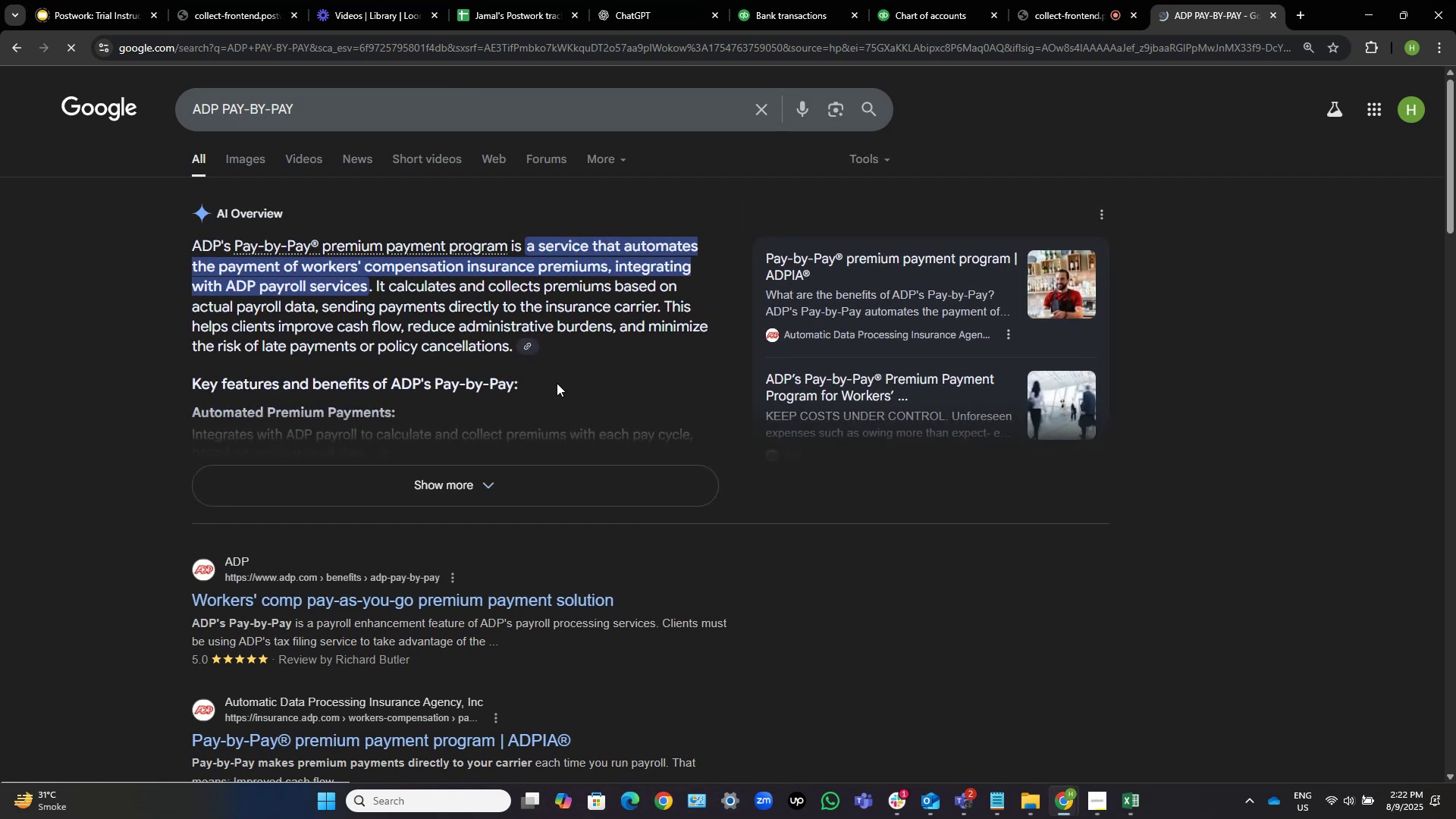 
left_click_drag(start_coordinate=[463, 268], to_coordinate=[303, 268])
 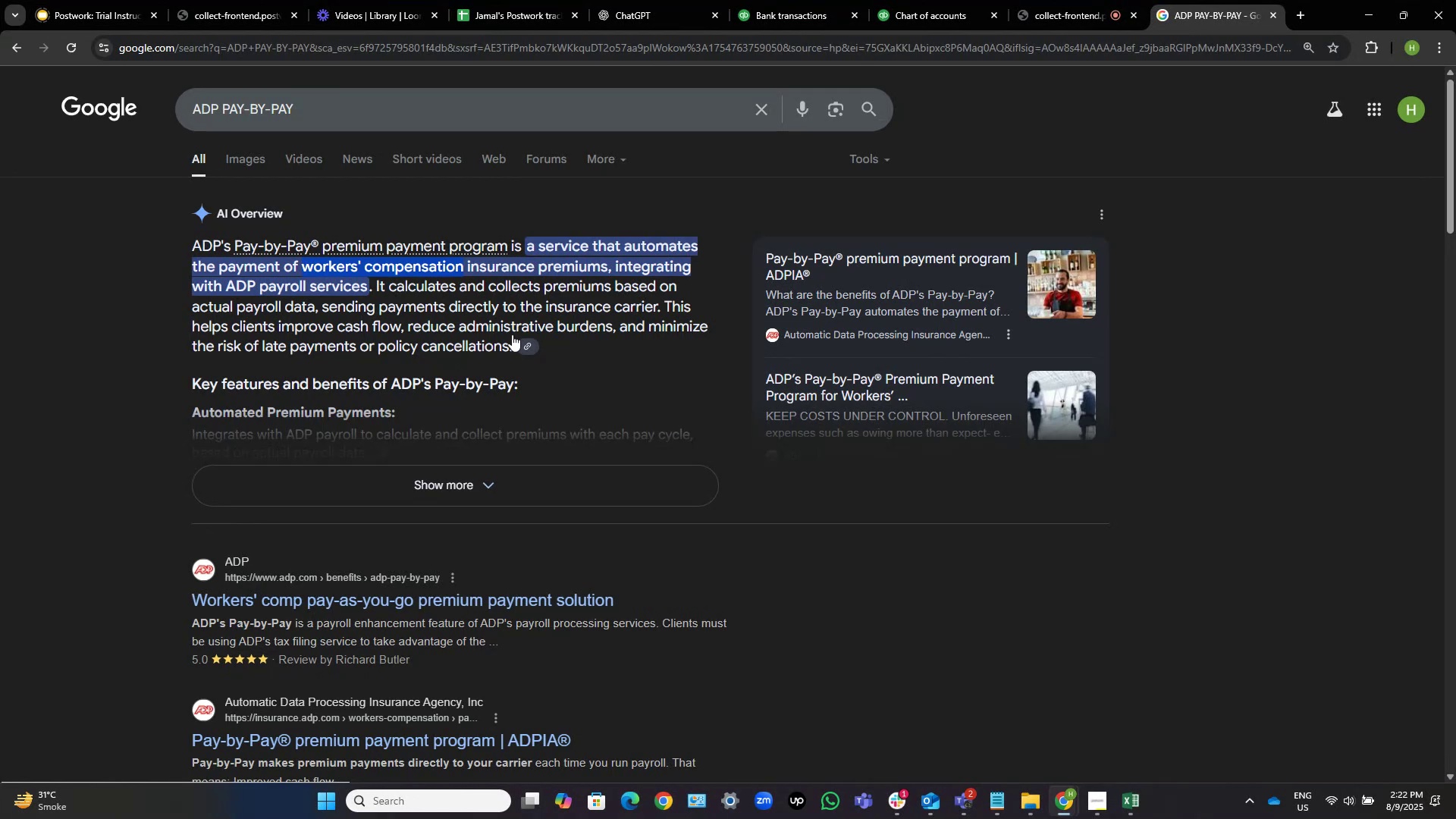 
key(Control+C)
 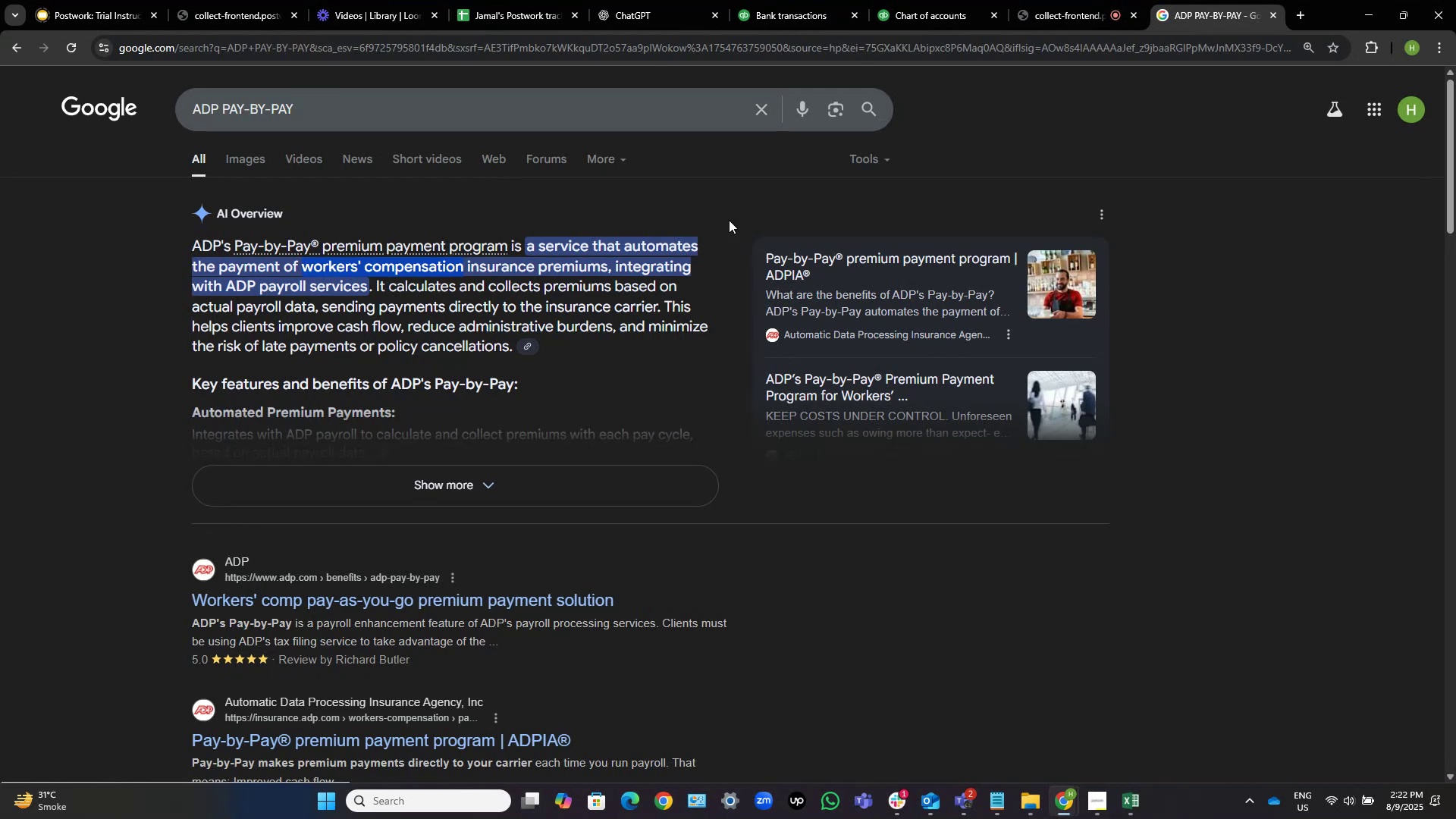 
key(Control+C)
 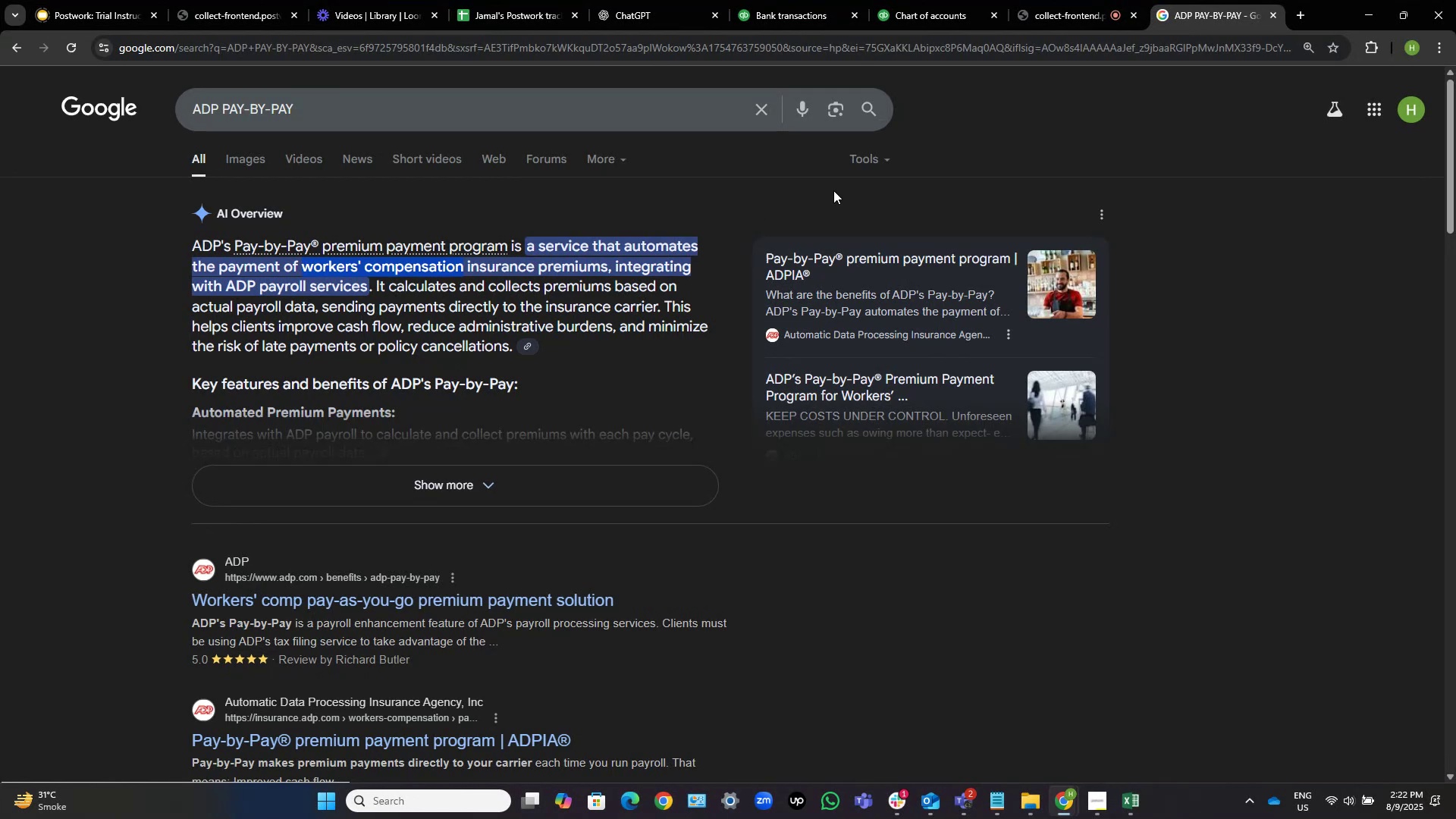 
key(Control+C)
 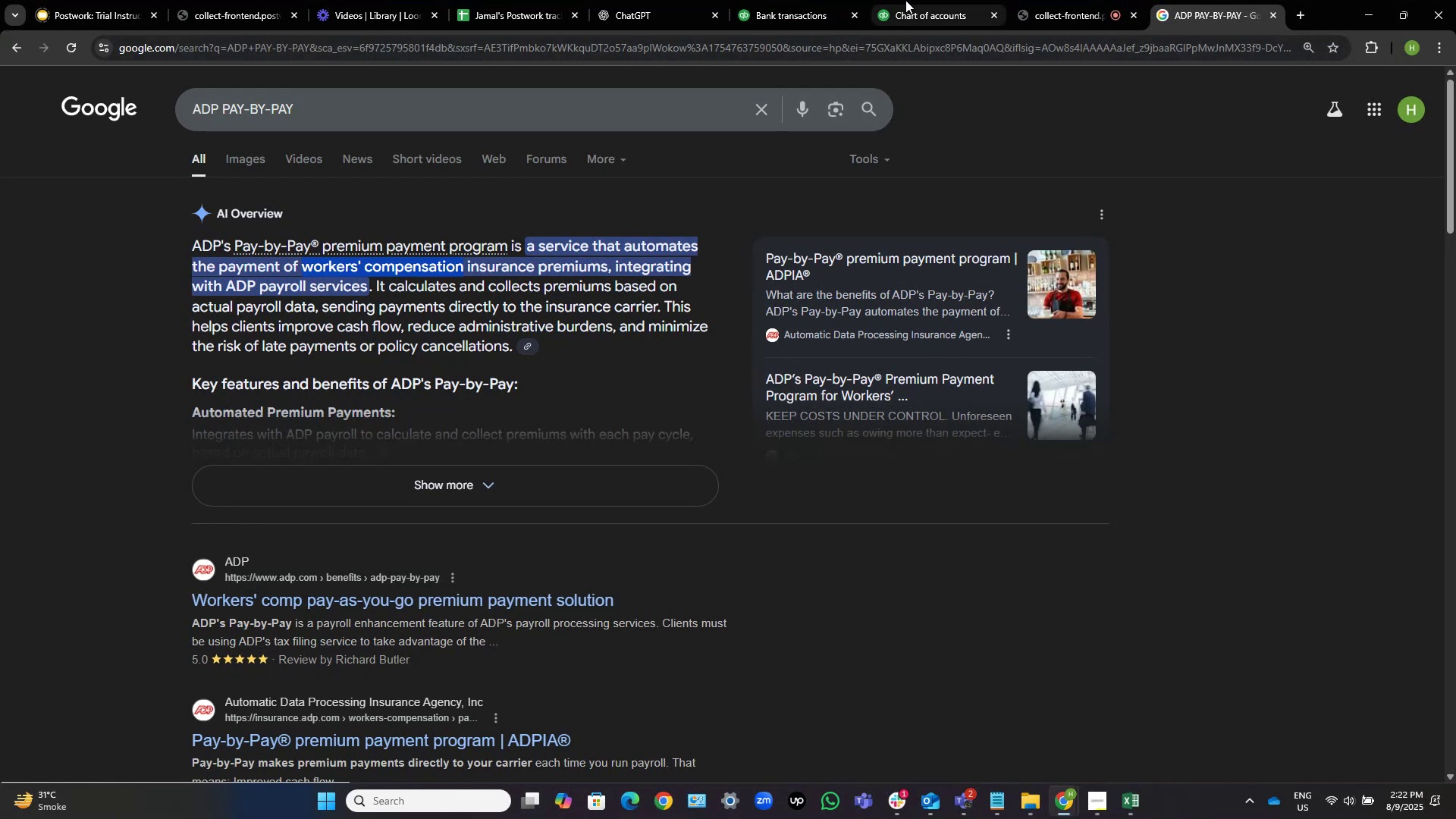 
left_click([806, 0])
 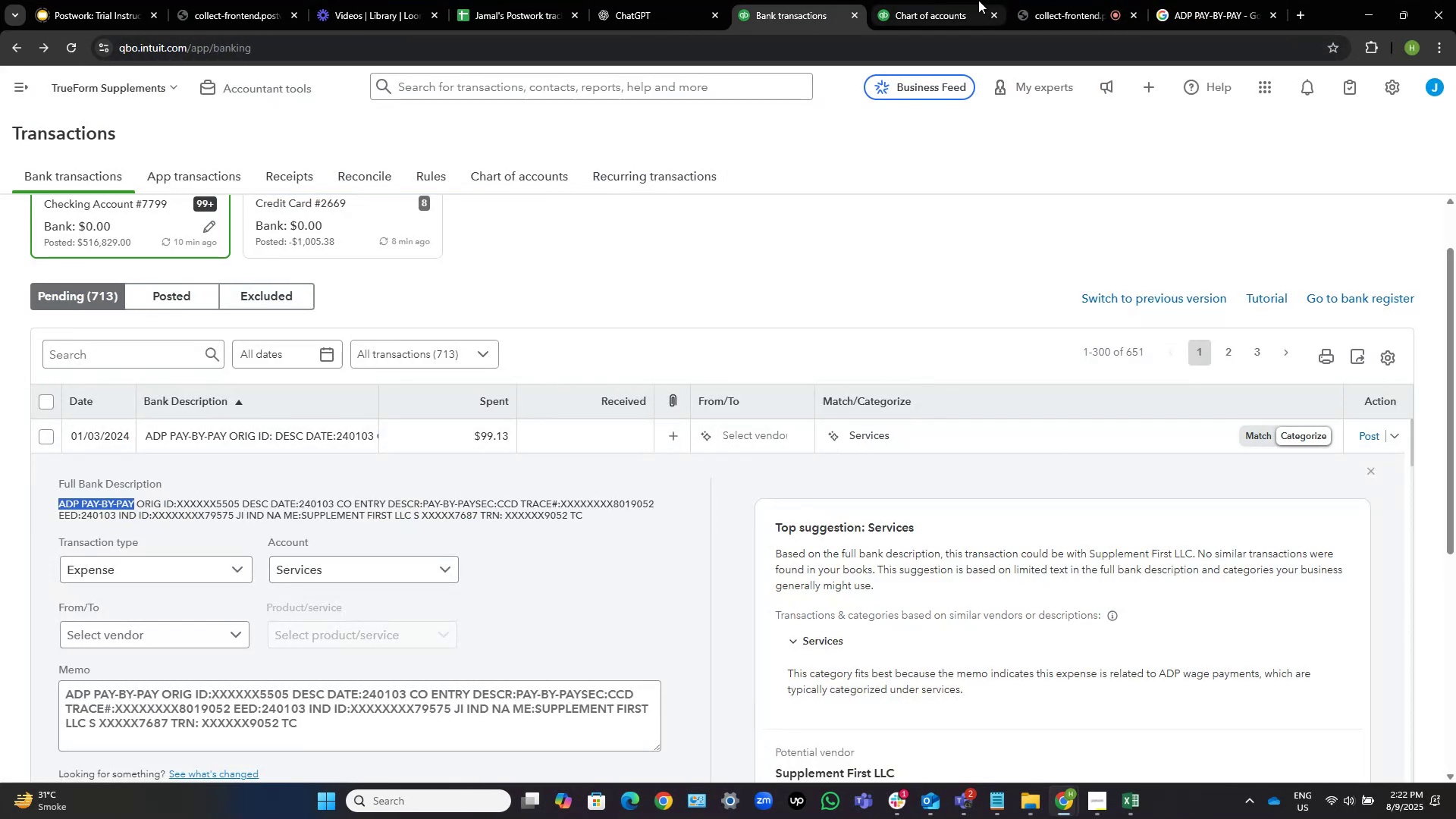 
left_click([936, 0])
 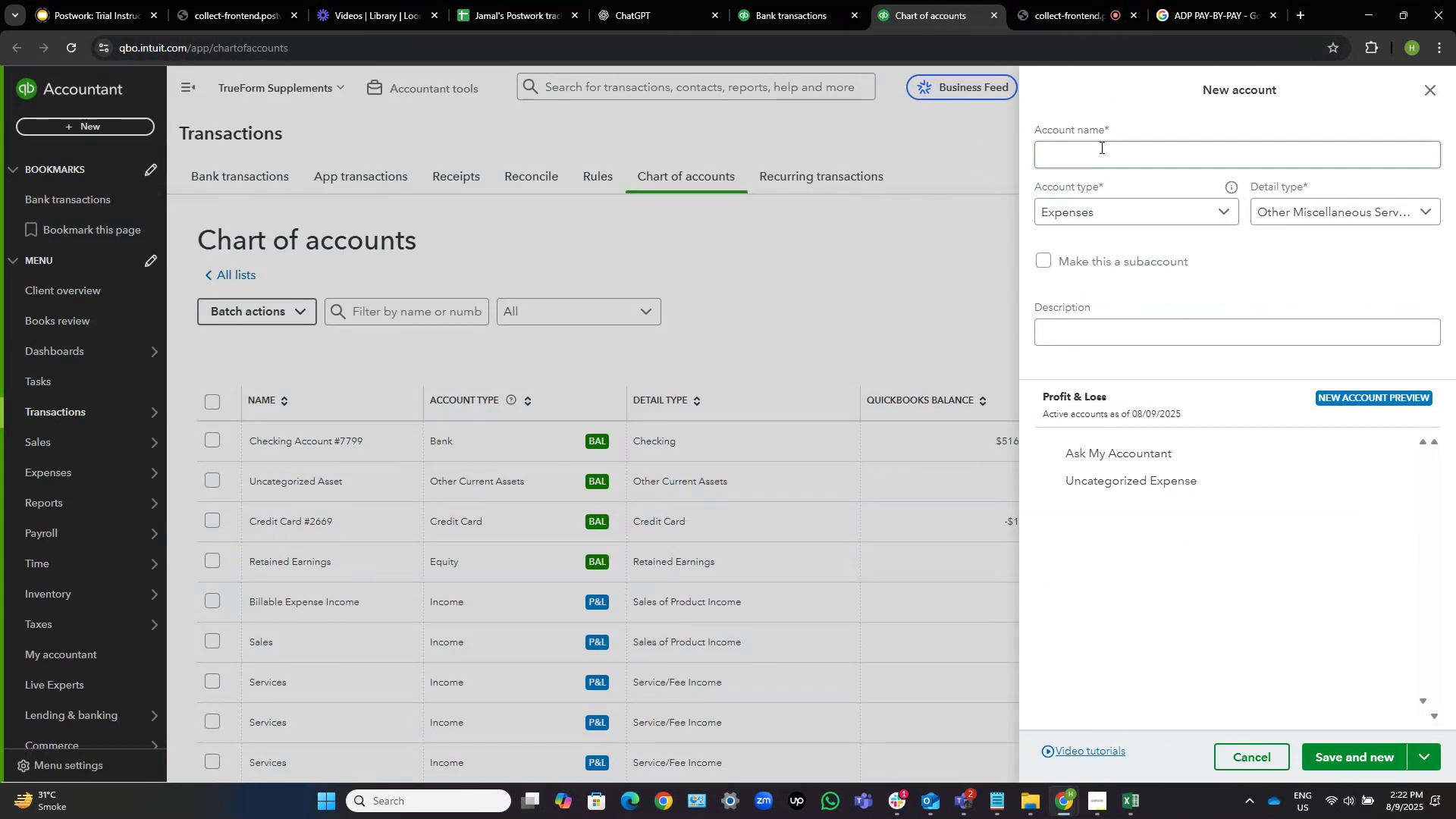 
left_click([1099, 149])
 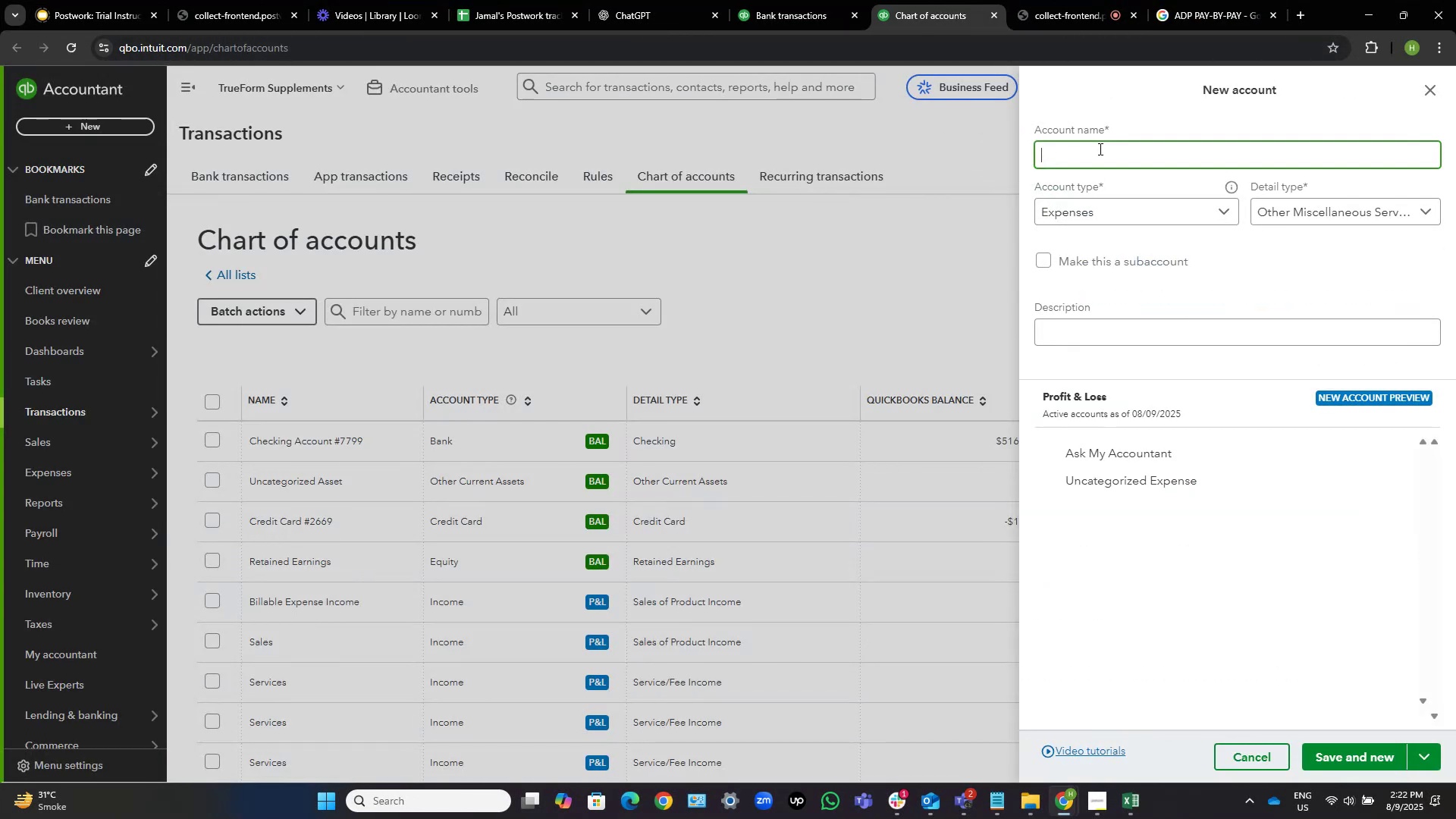 
key(Control+V)
 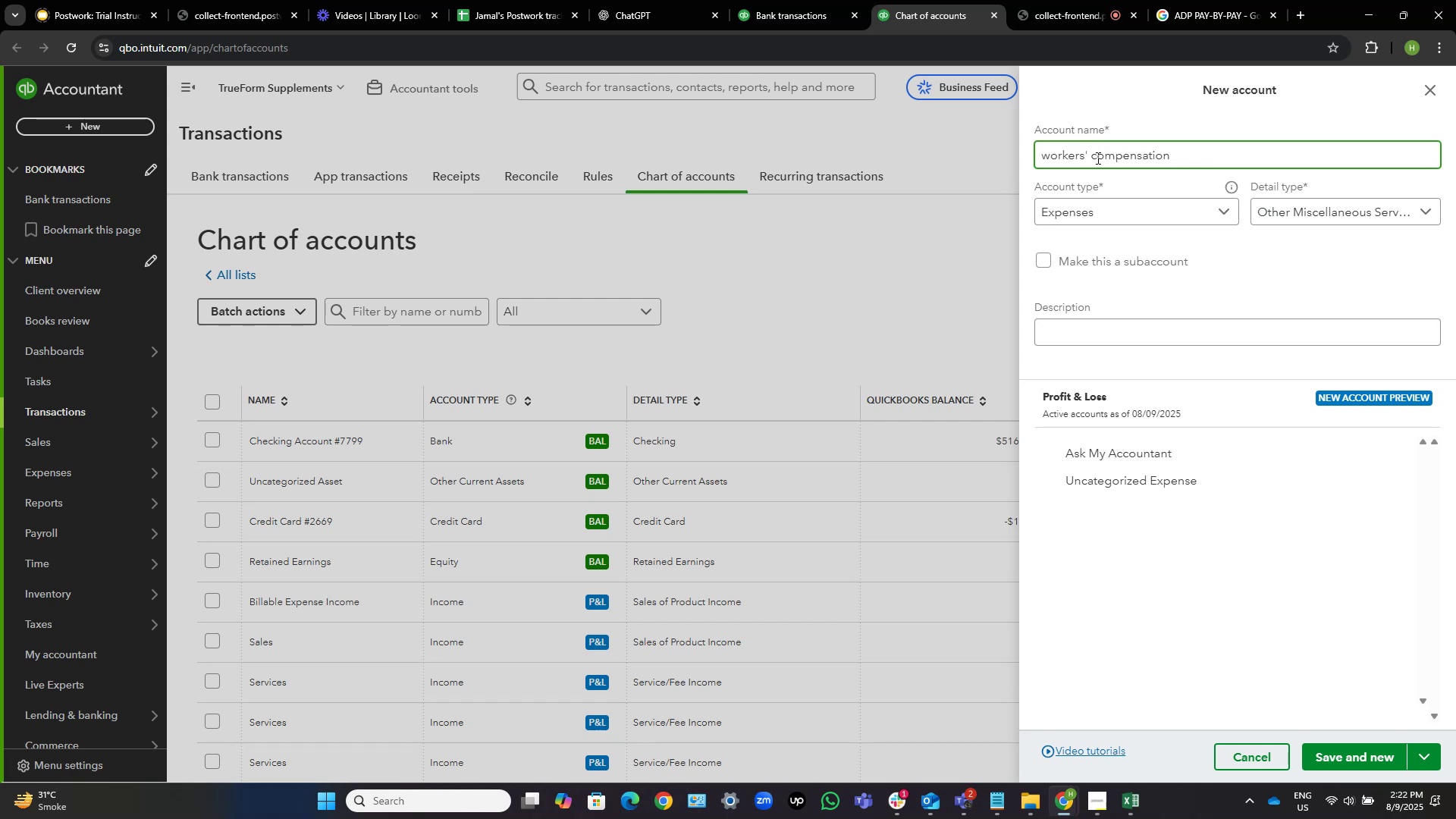 
key(Home)
 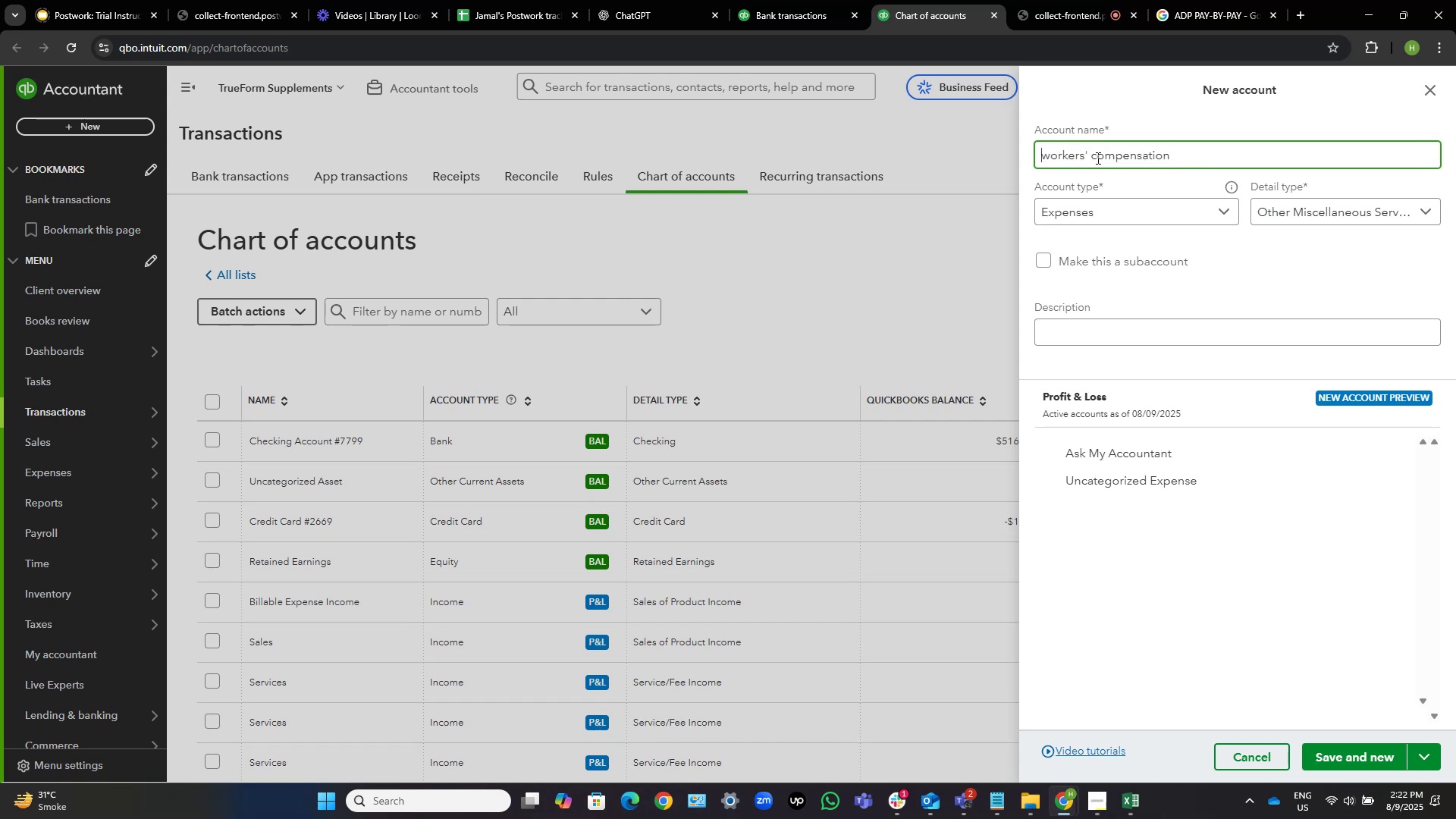 
key(ArrowRight)
 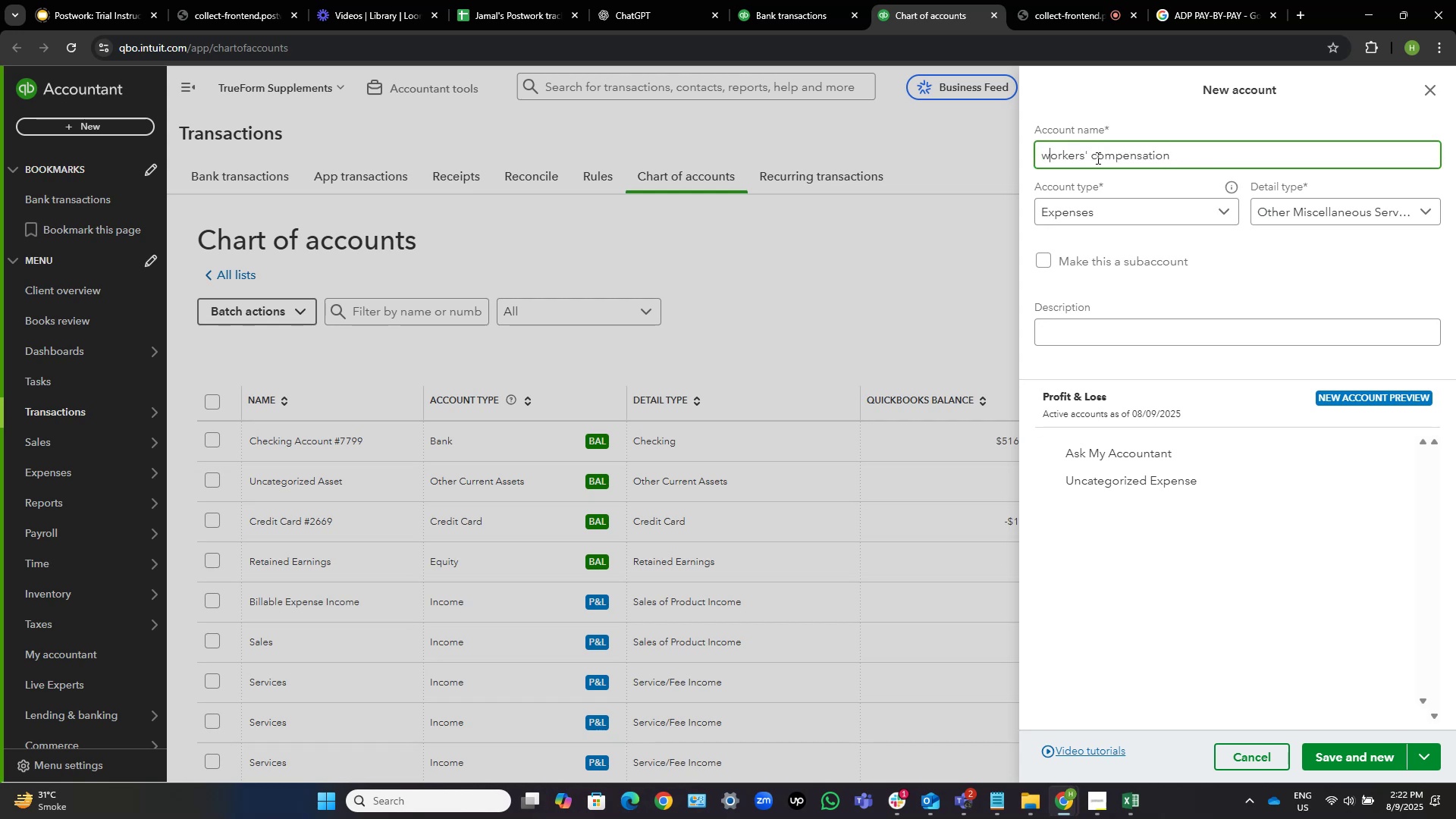 
key(Backspace)
 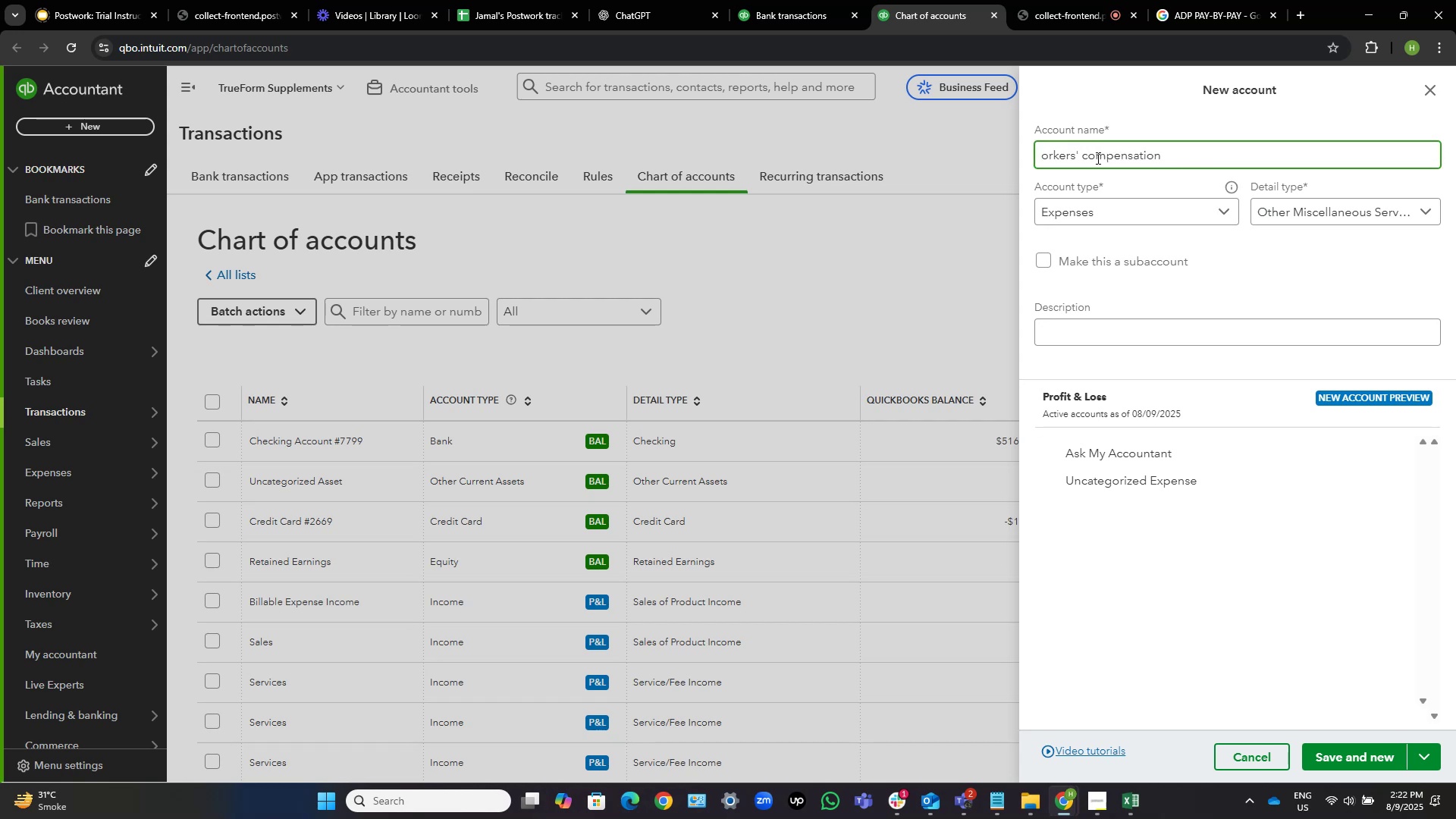 
key(Shift+W)
 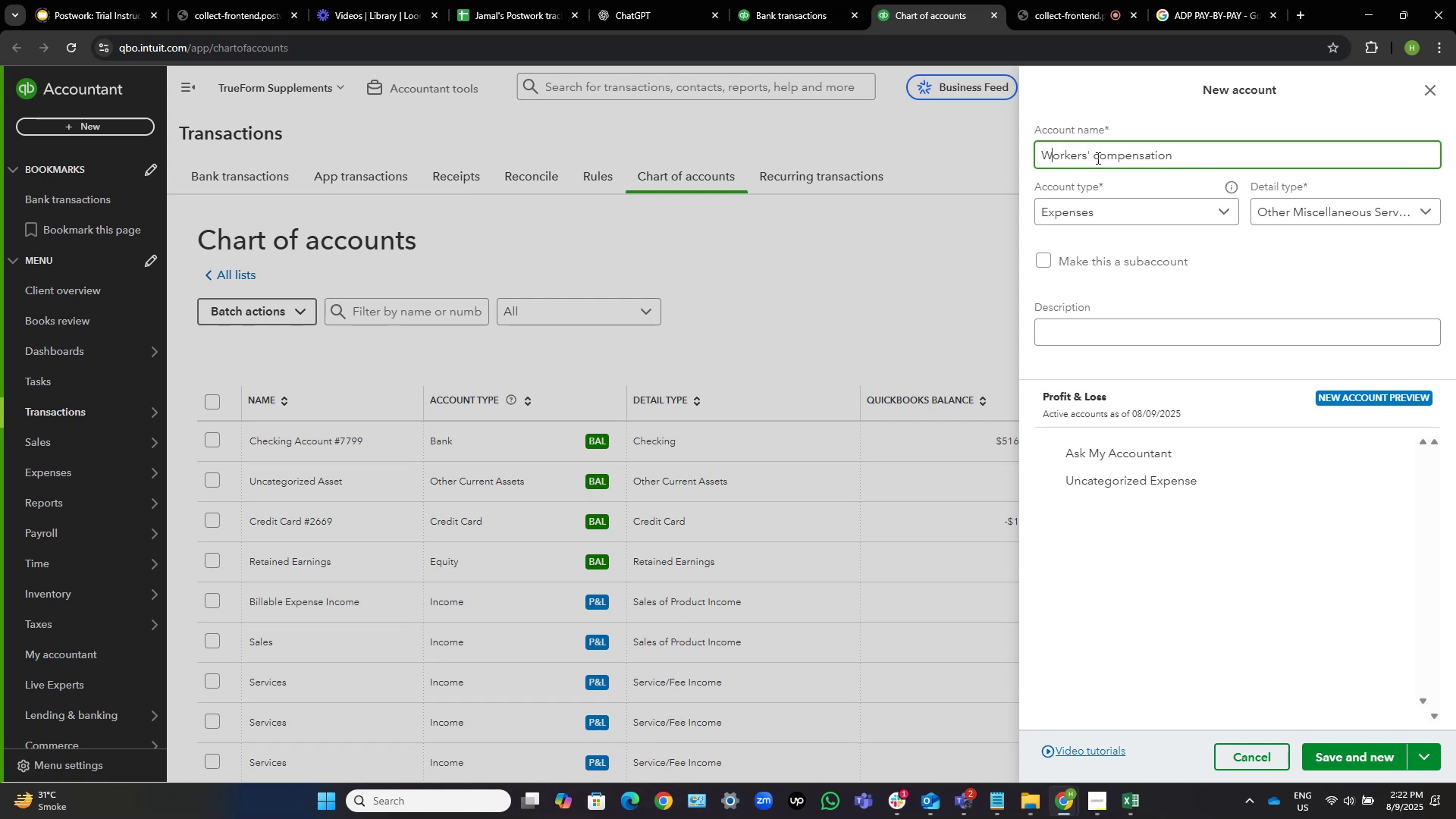 
key(End)
 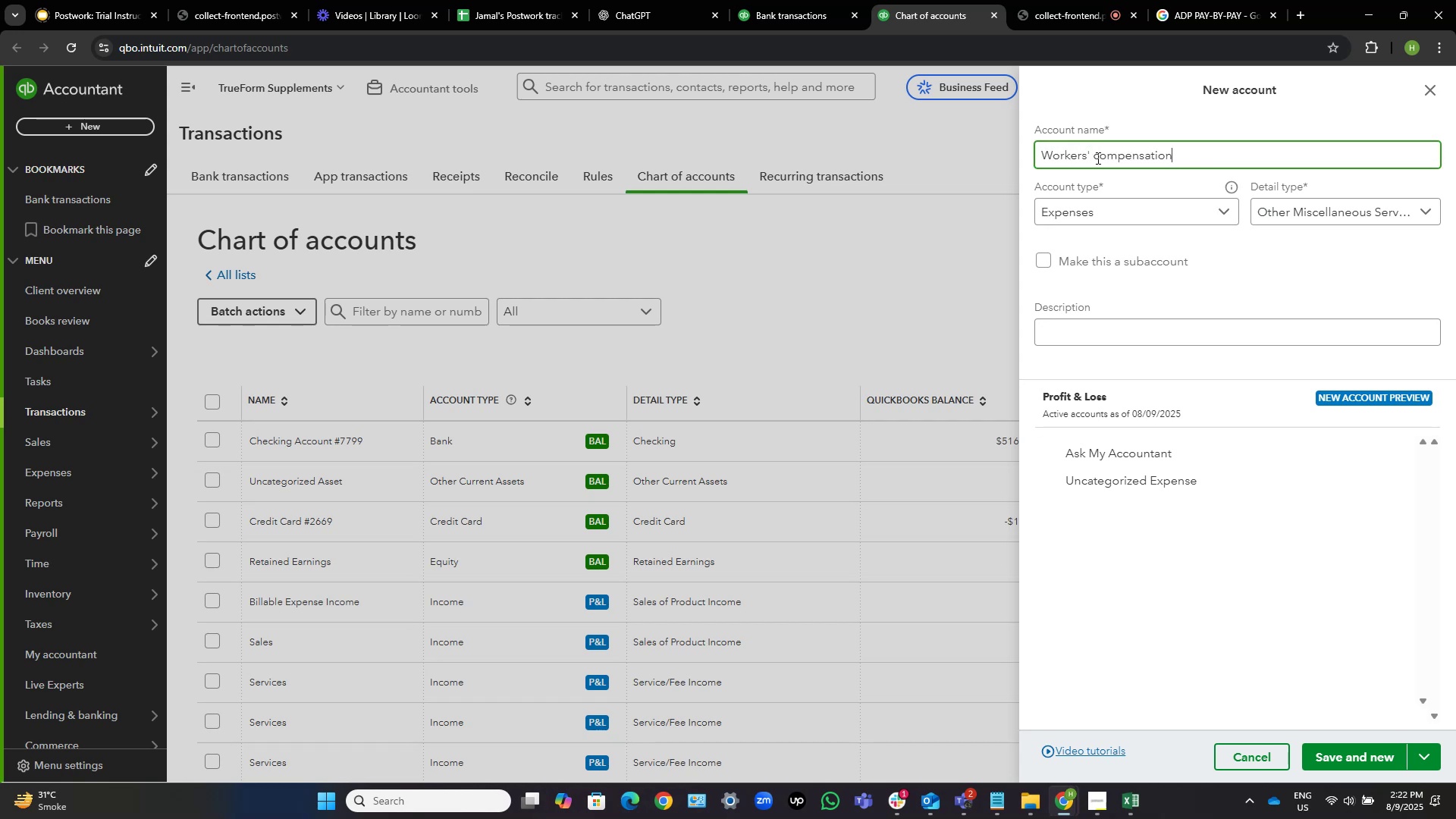 
key(Control+ArrowLeft)
 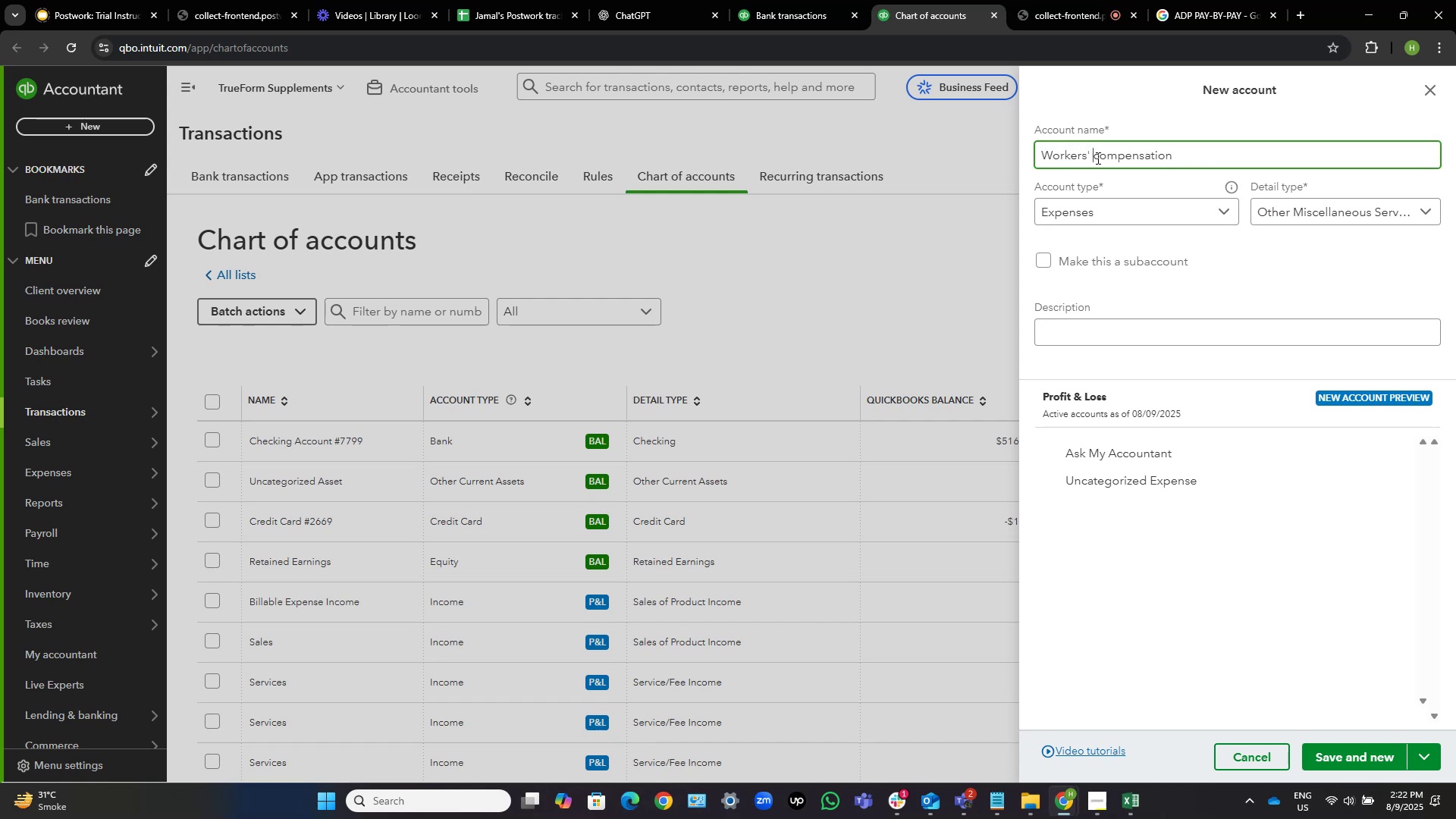 
key(ArrowRight)
 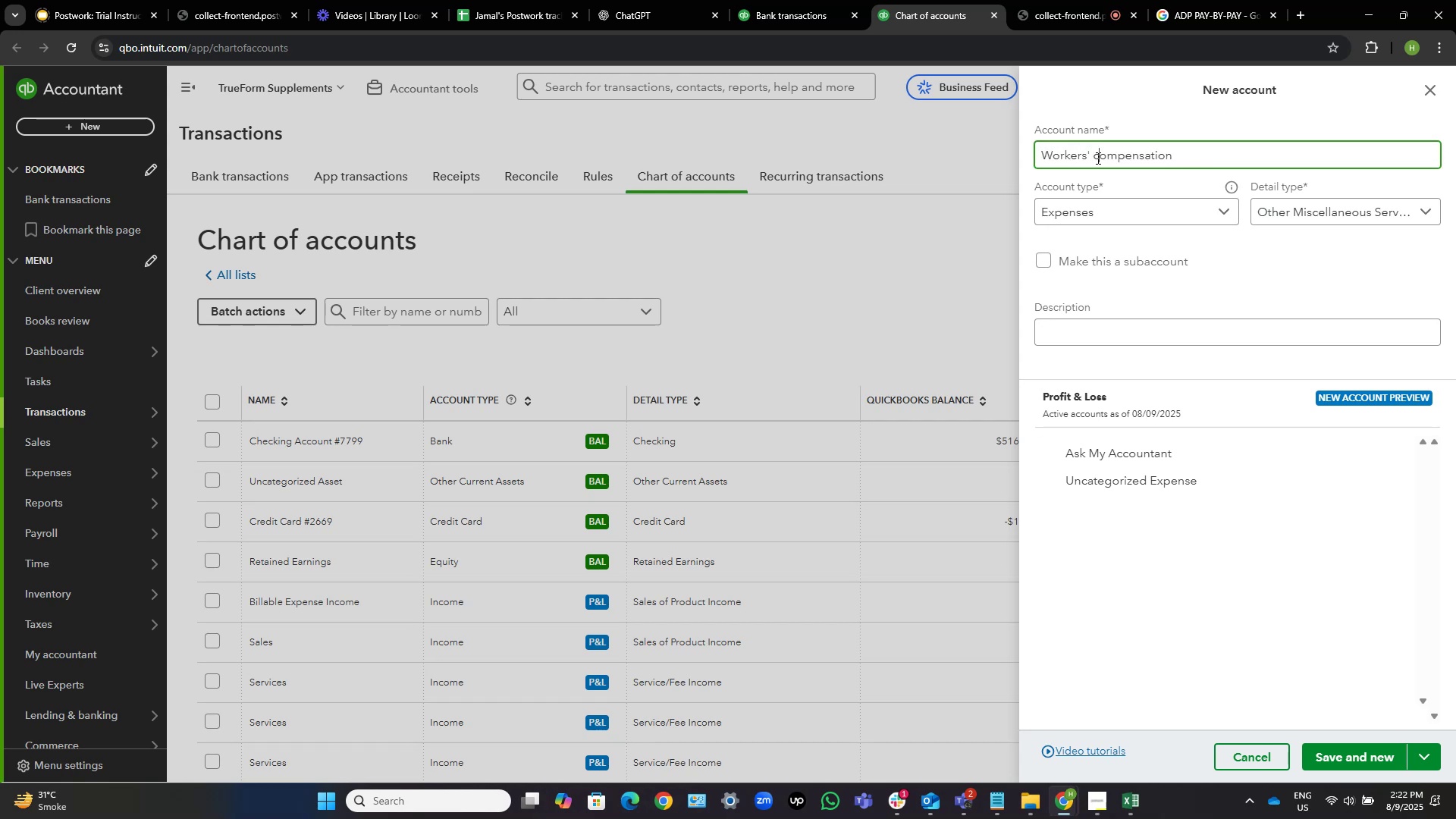 
key(Backspace)
 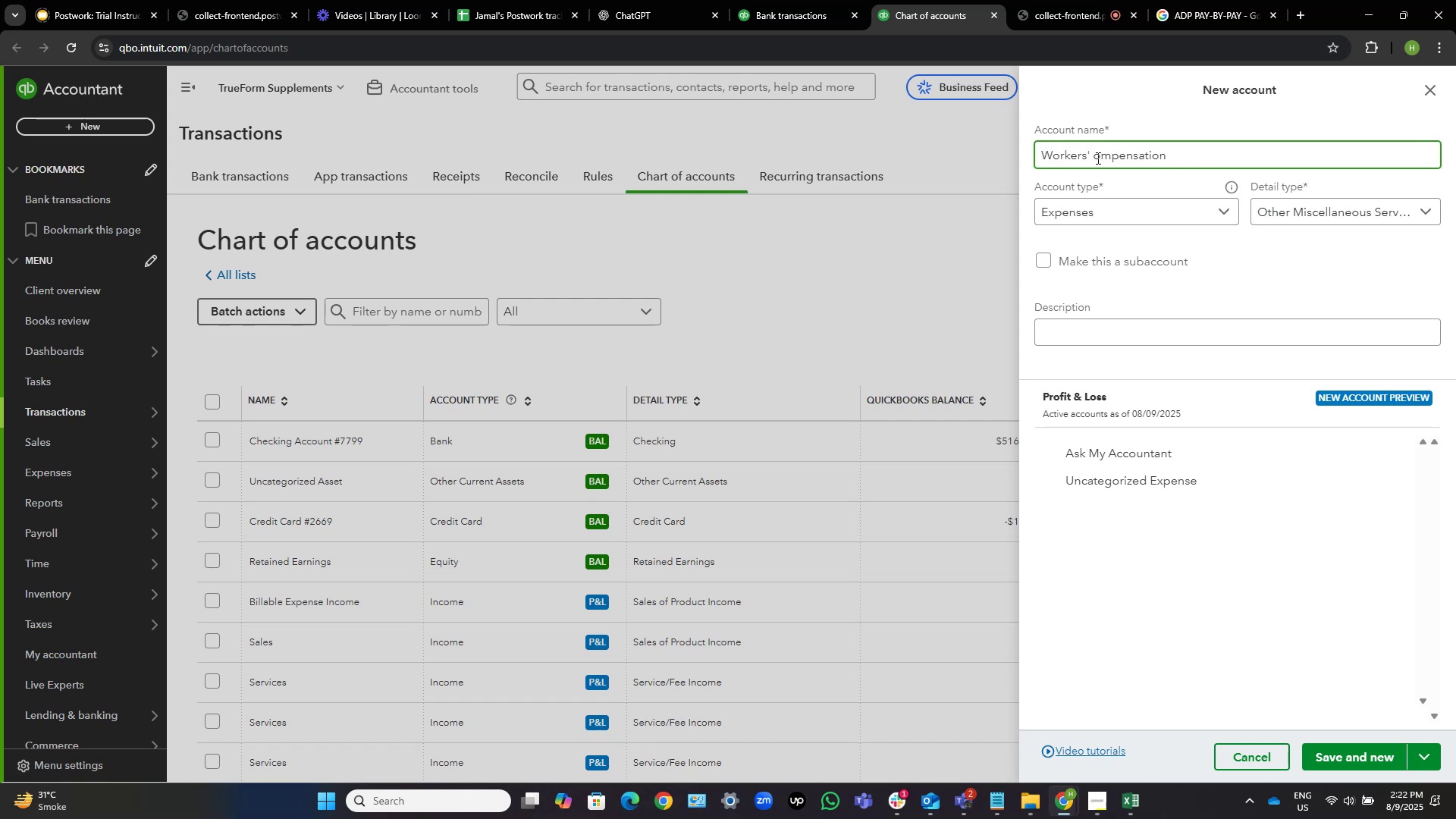 
key(Shift+C)
 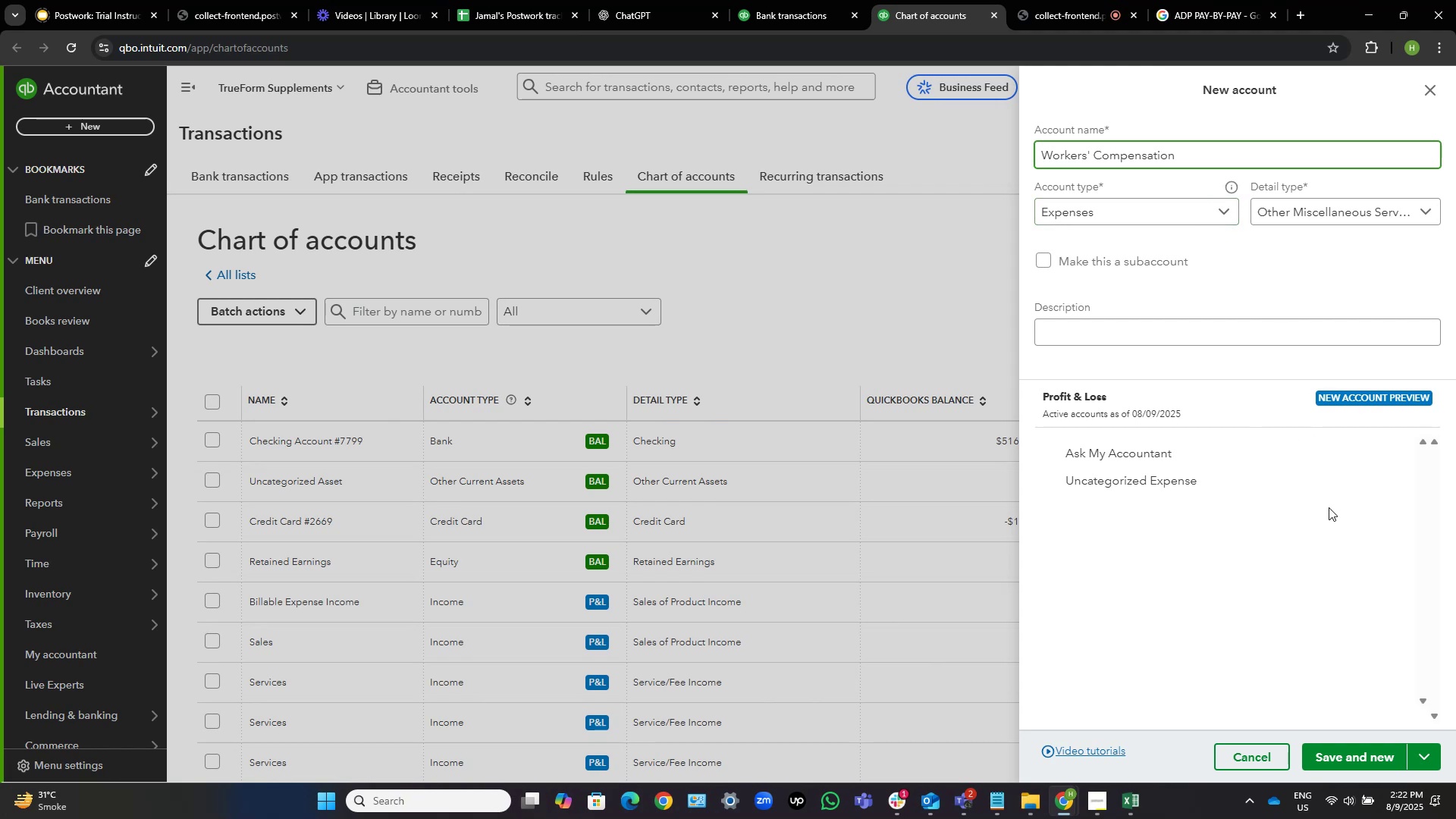 
wait(7.23)
 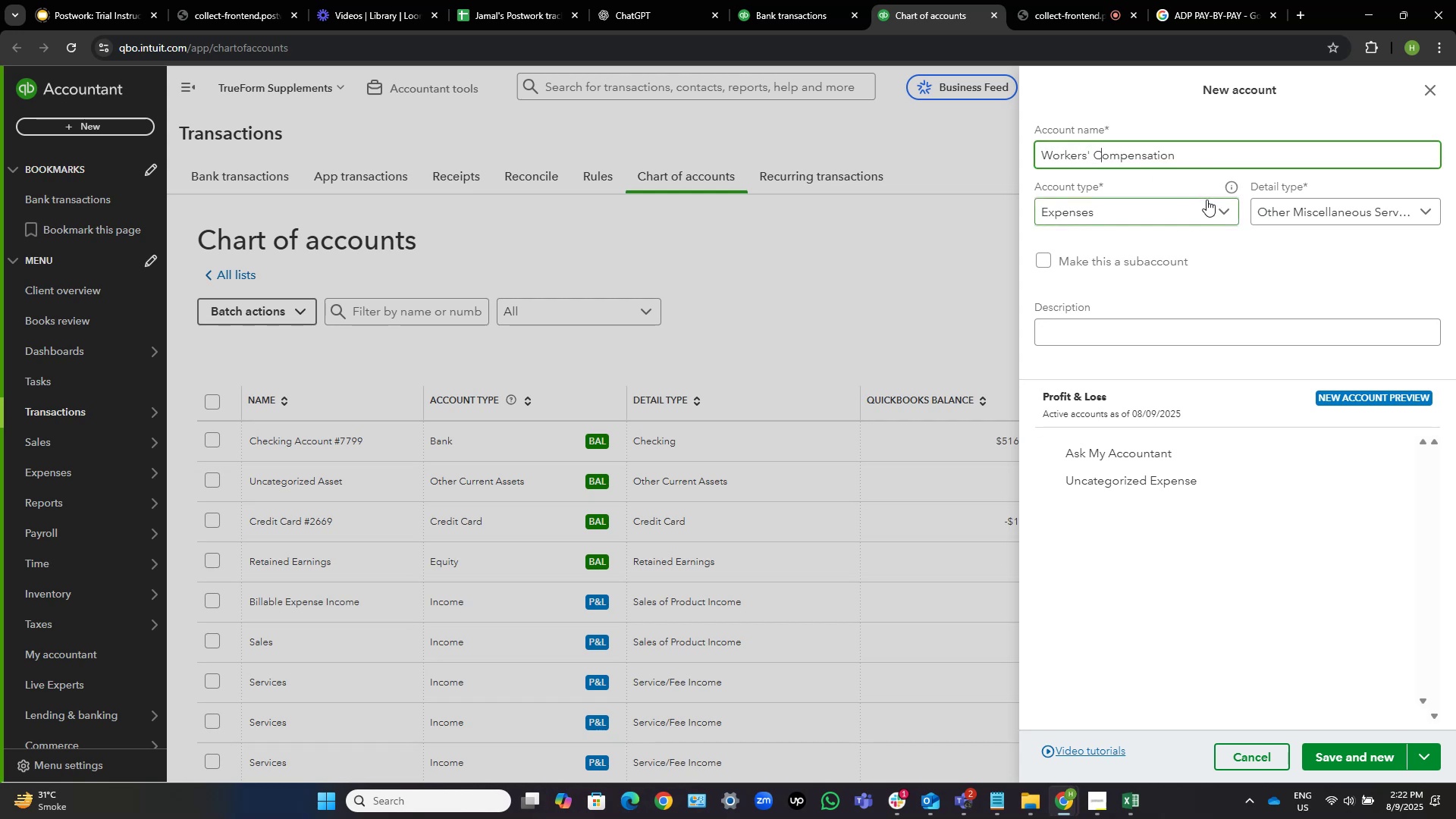 
left_click([1366, 747])
 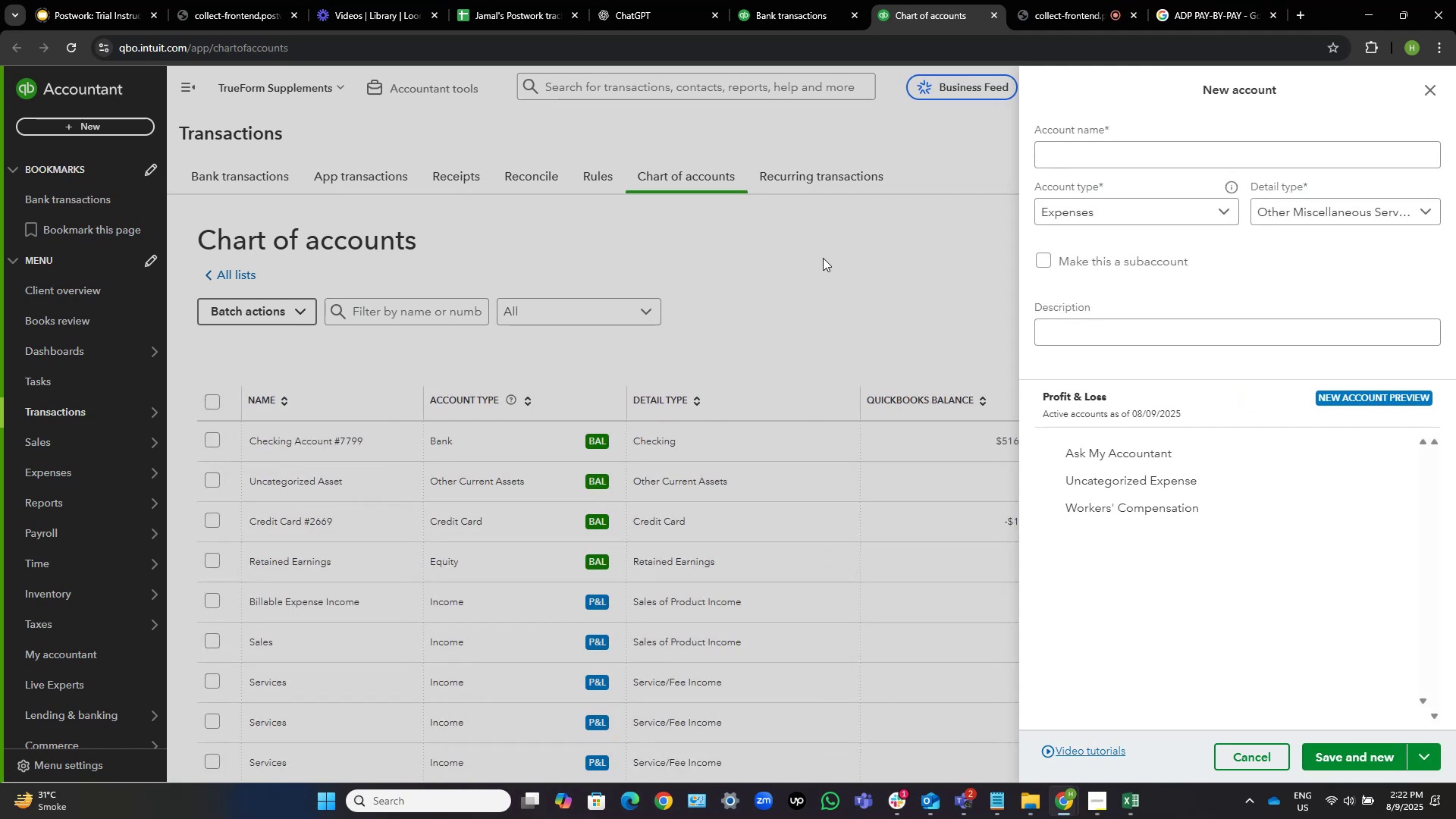 
wait(9.26)
 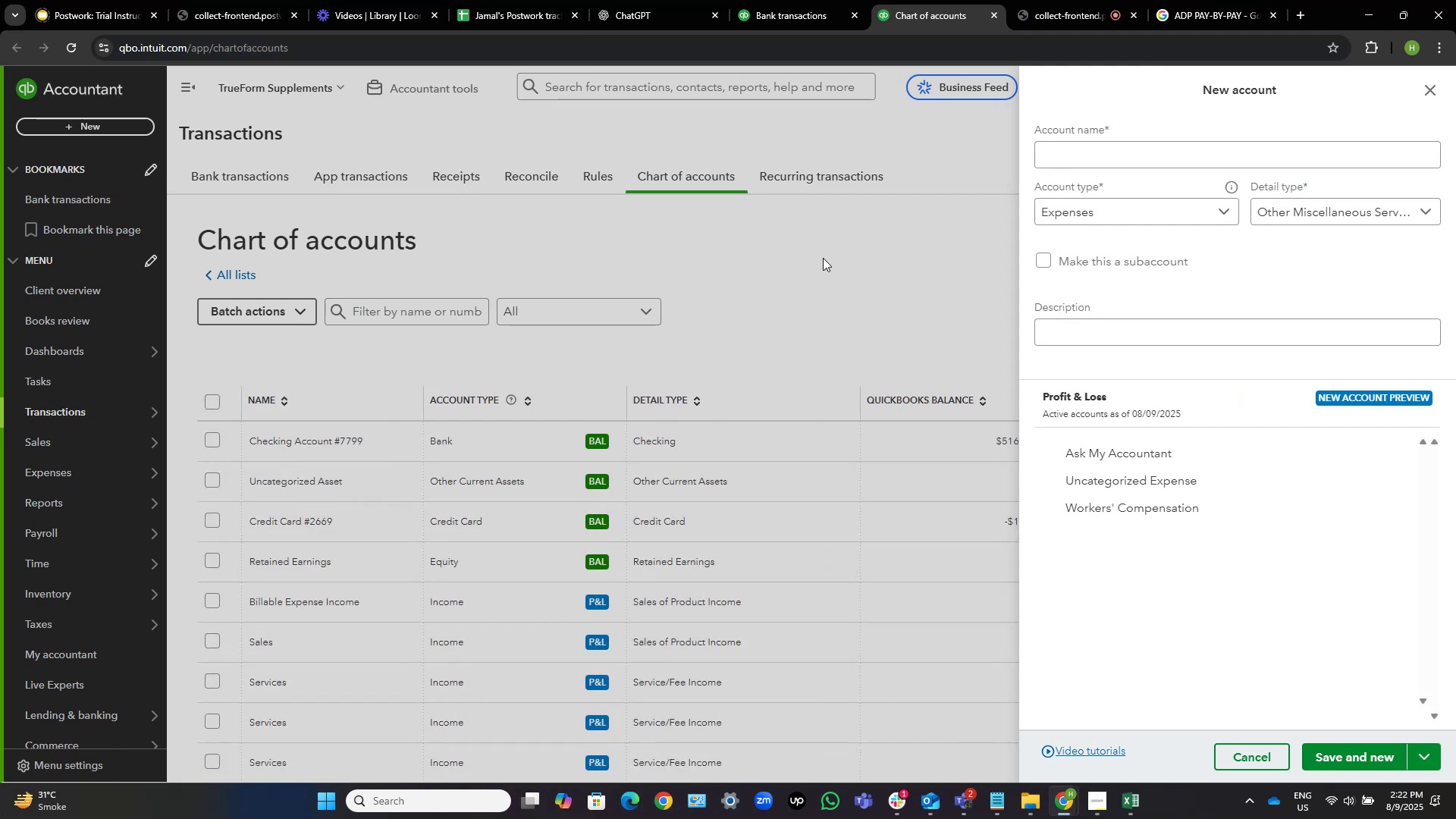 
left_click([791, 0])
 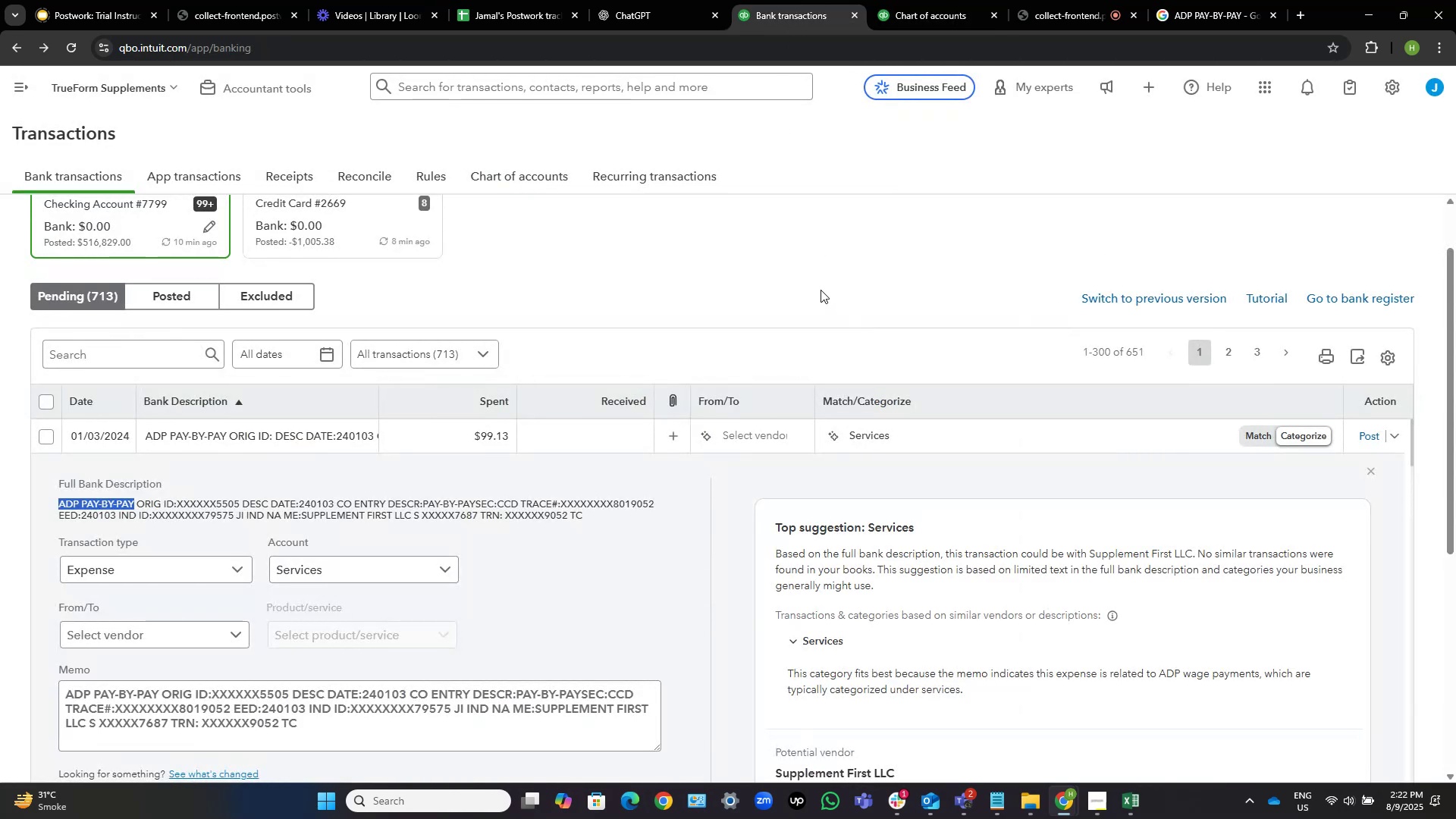 
left_click([815, 271])
 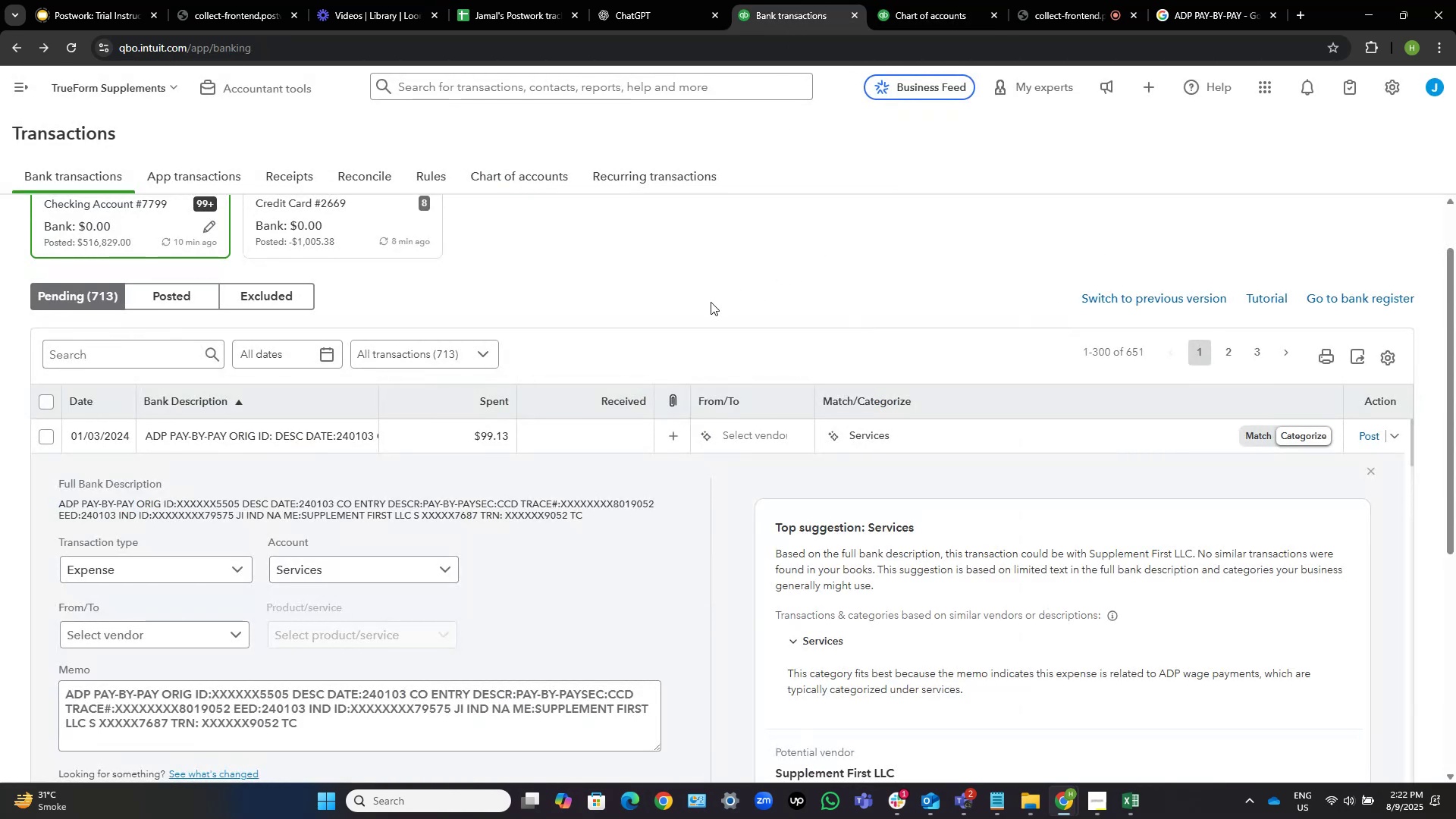 
left_click([733, 302])
 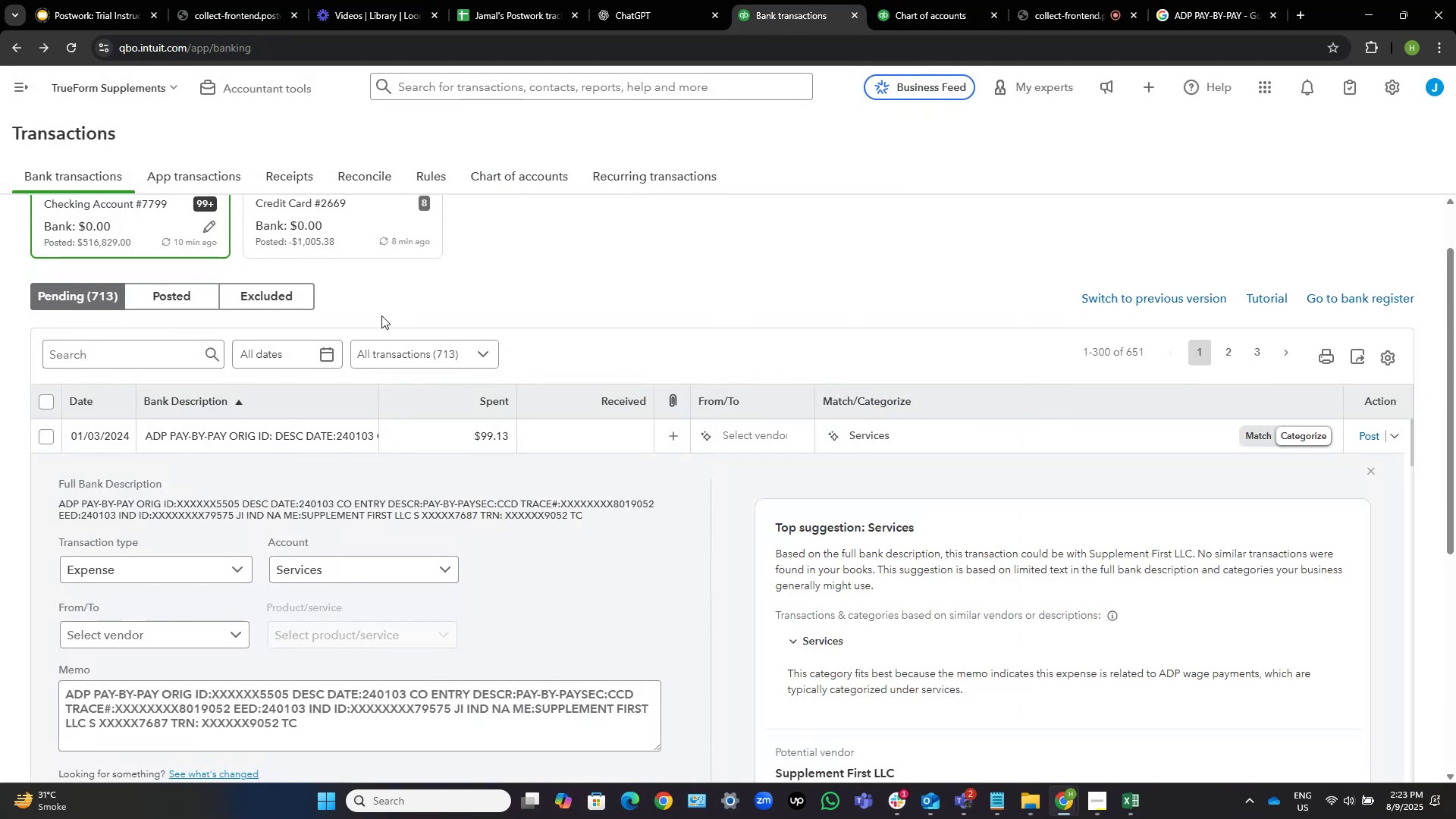 
left_click([337, 219])
 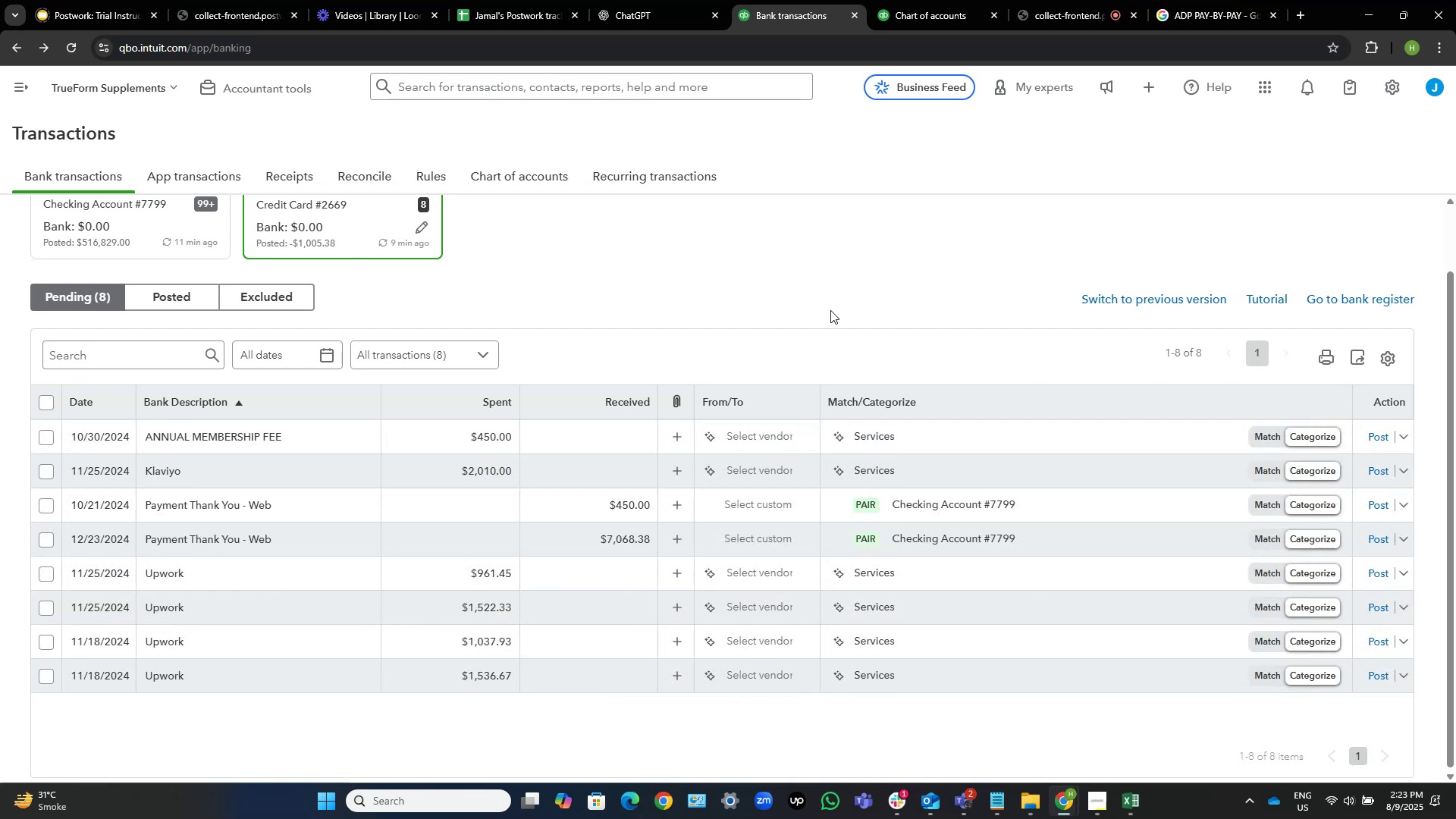 
wait(16.79)
 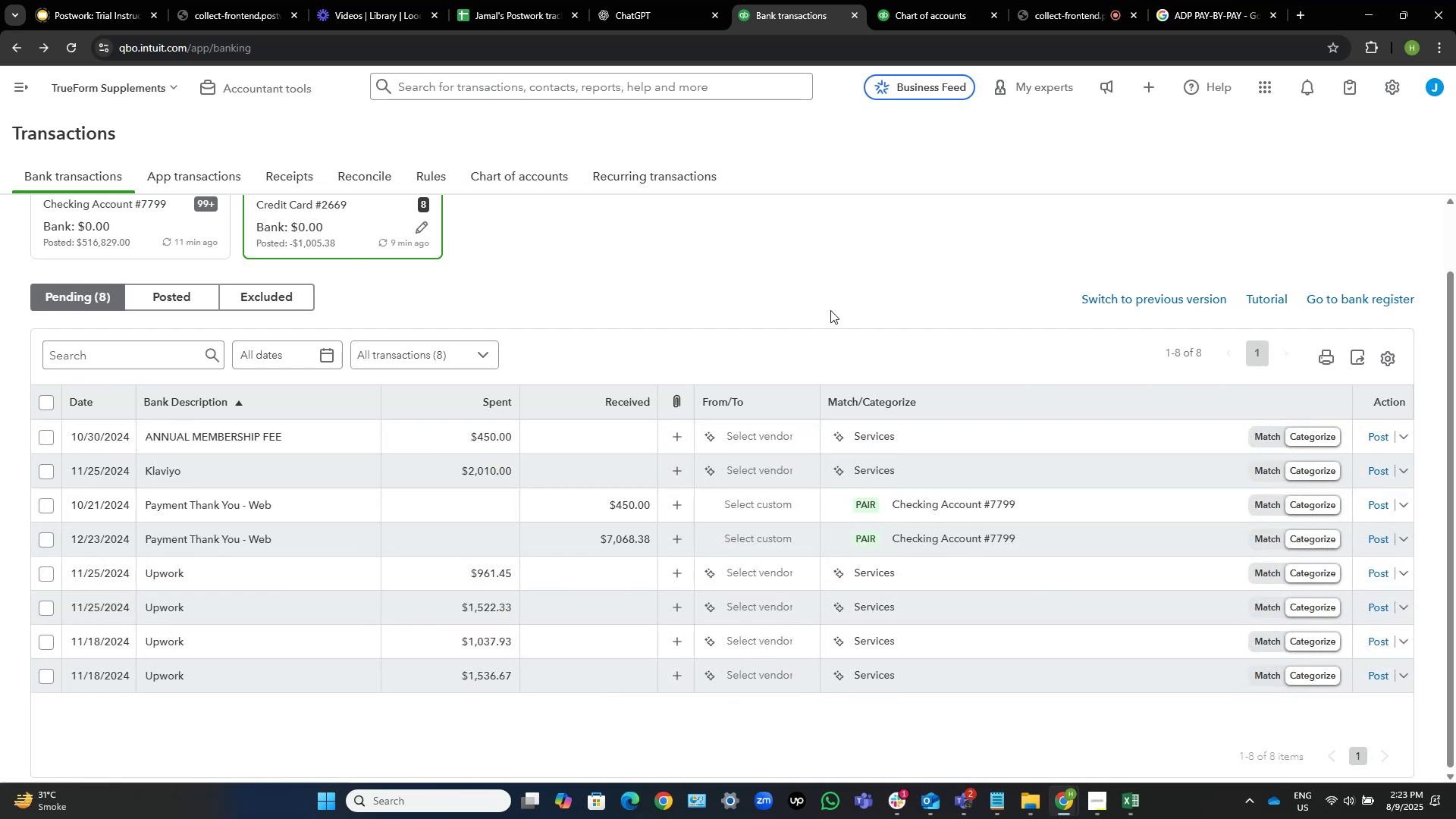 
scroll: coordinate [689, 281], scroll_direction: down, amount: 2.0
 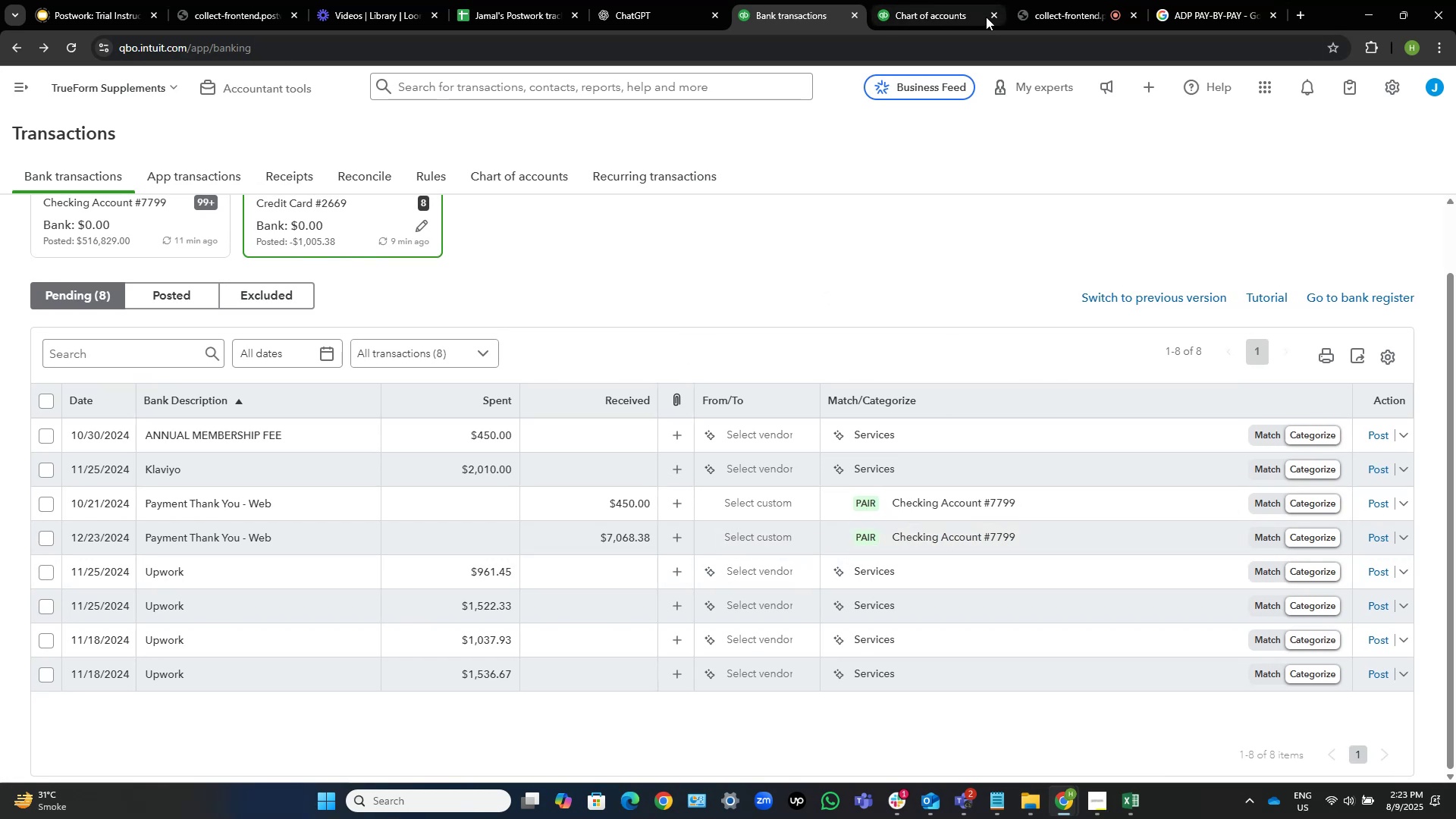 
left_click([924, 0])
 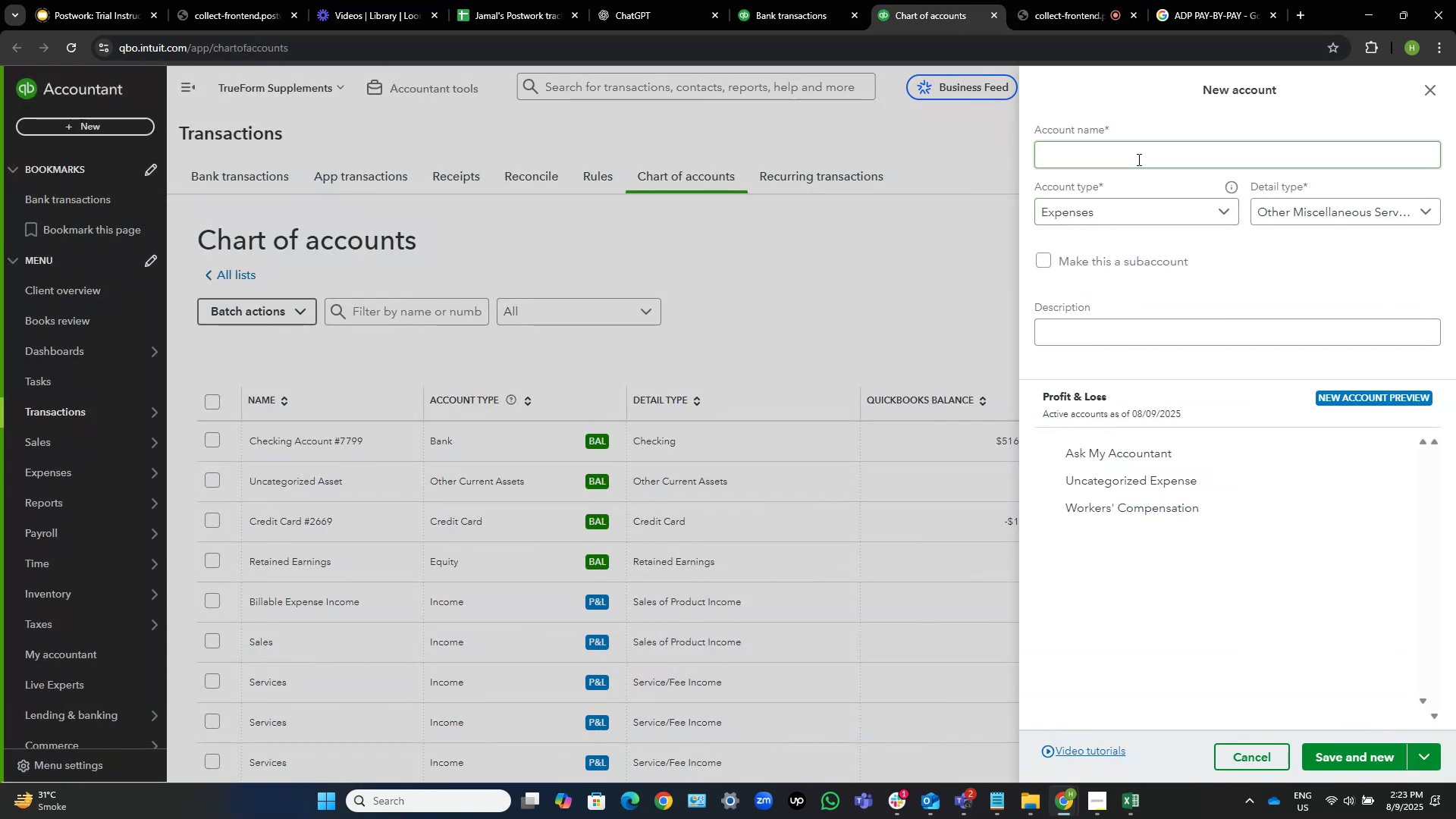 
left_click([1136, 152])
 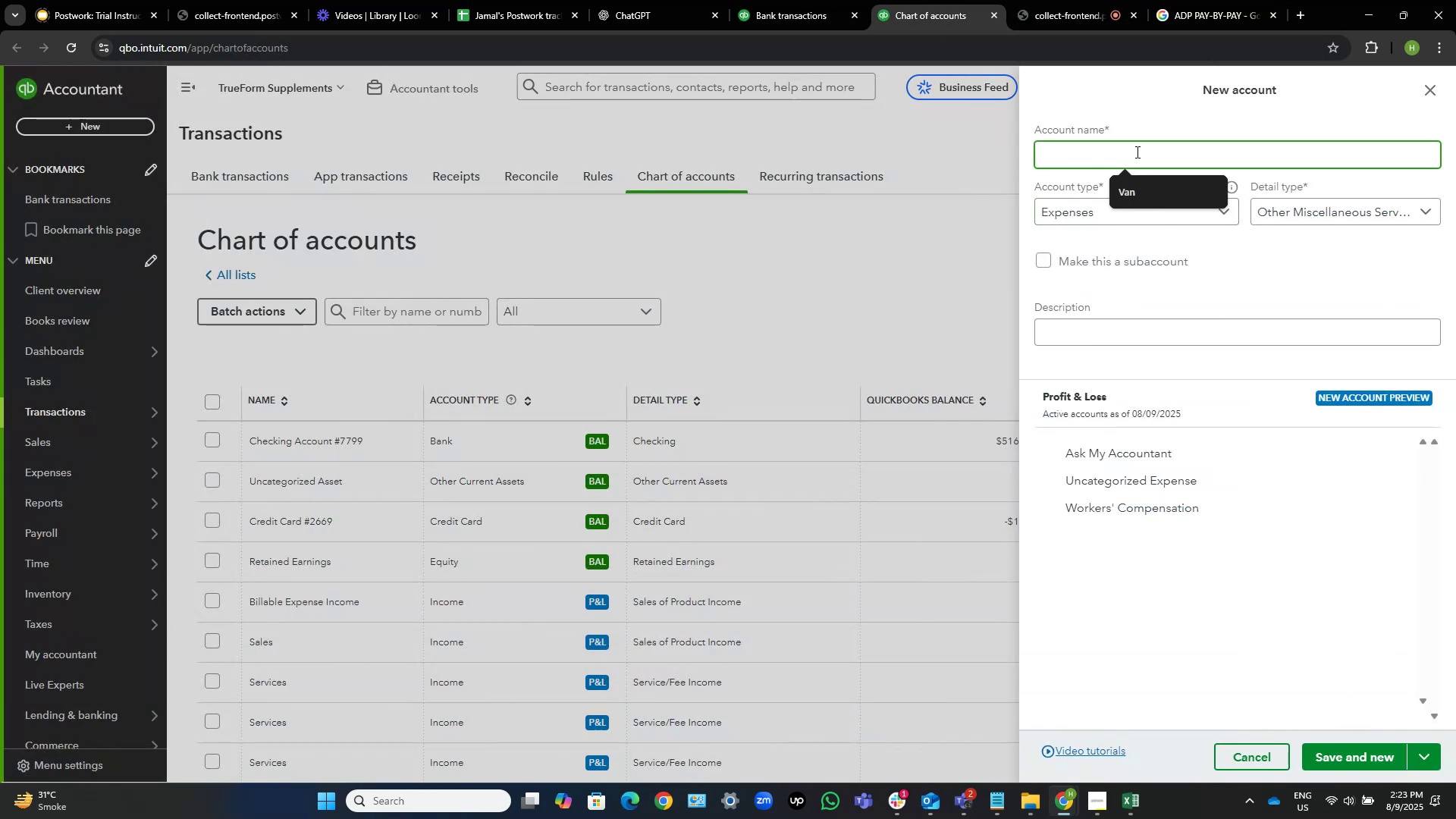 
type(Legal & Prod)
key(Backspace)
type(fessional Fees)
 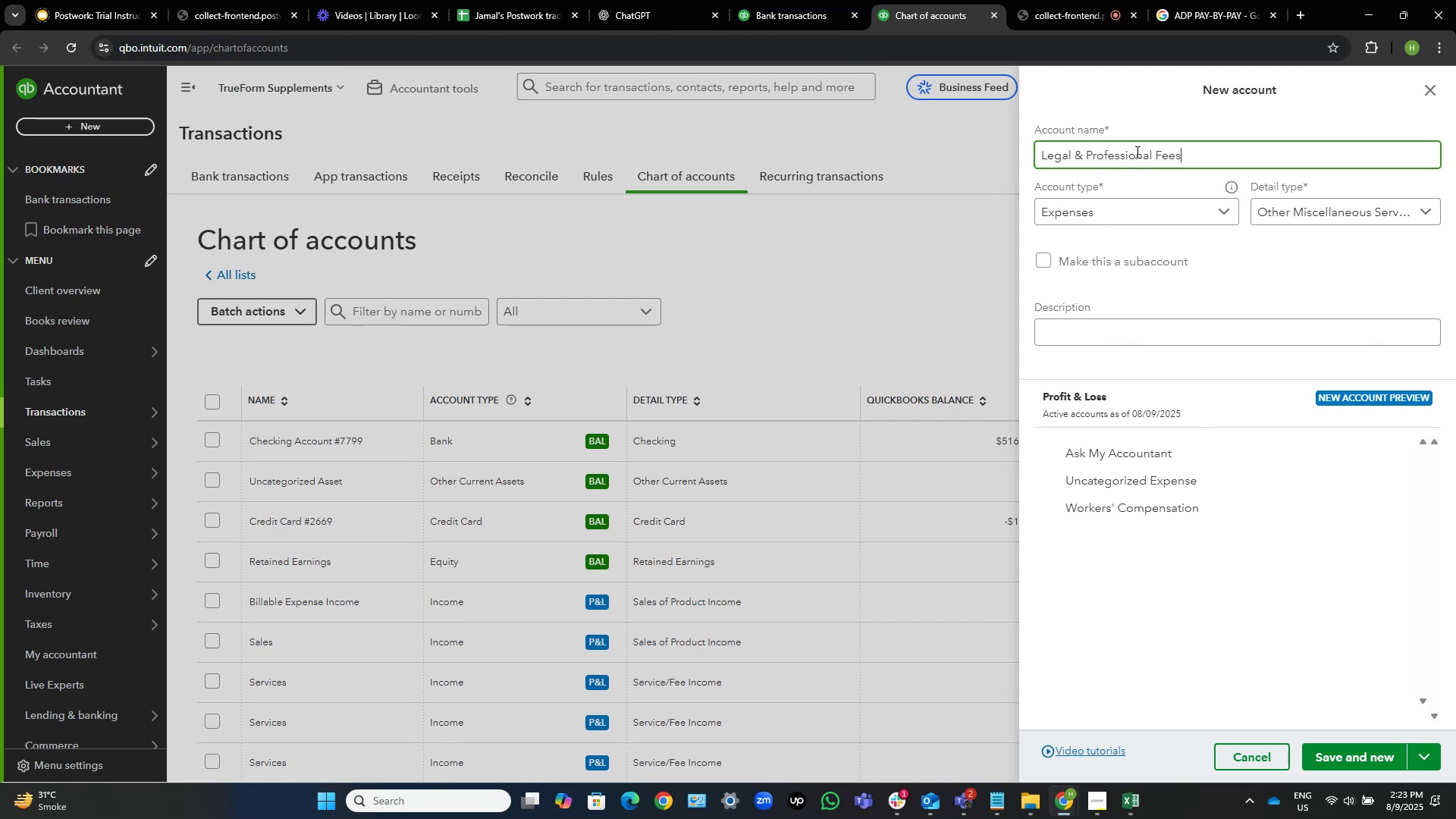 
left_click([1279, 146])
 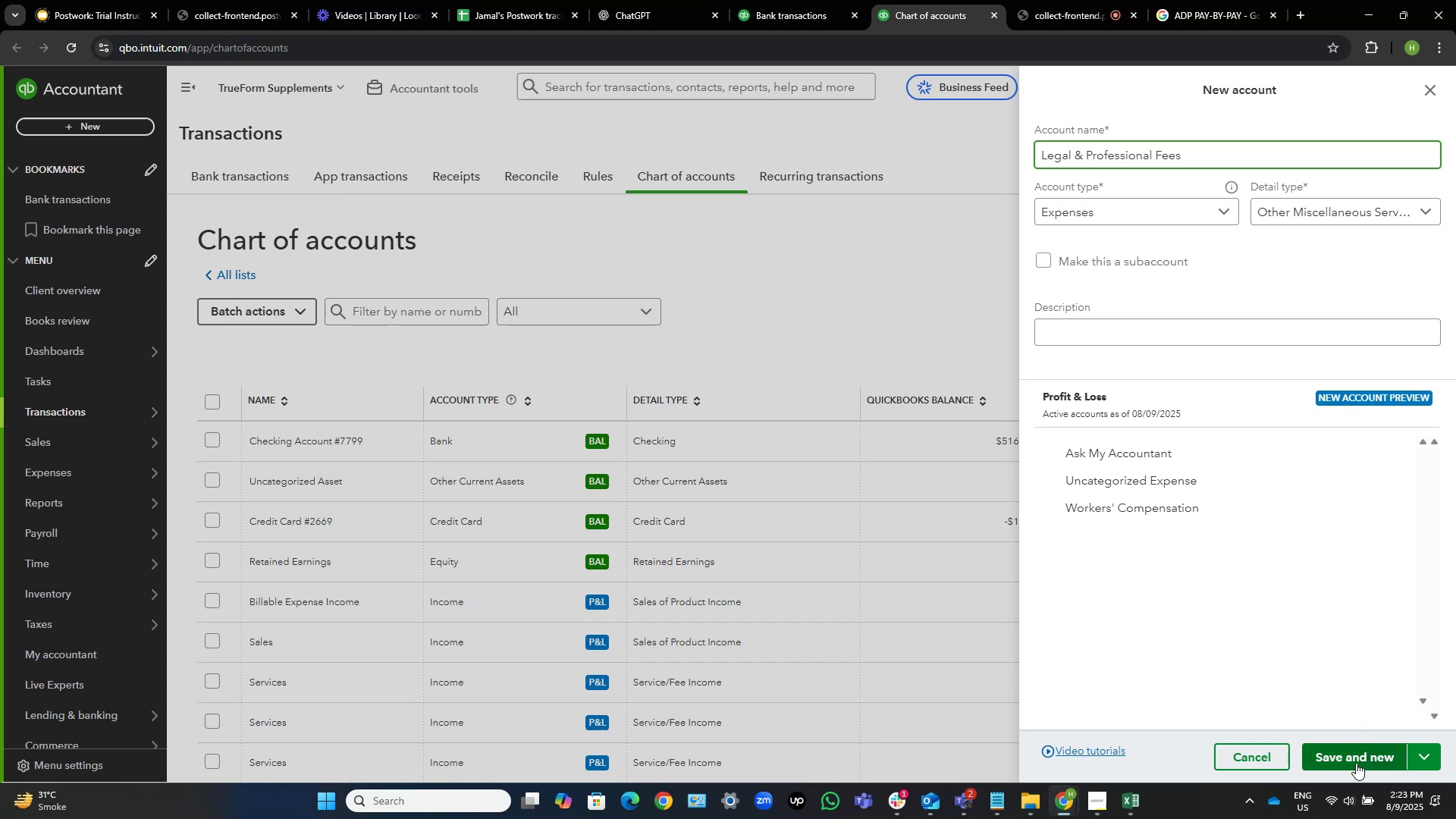 
left_click([1347, 757])
 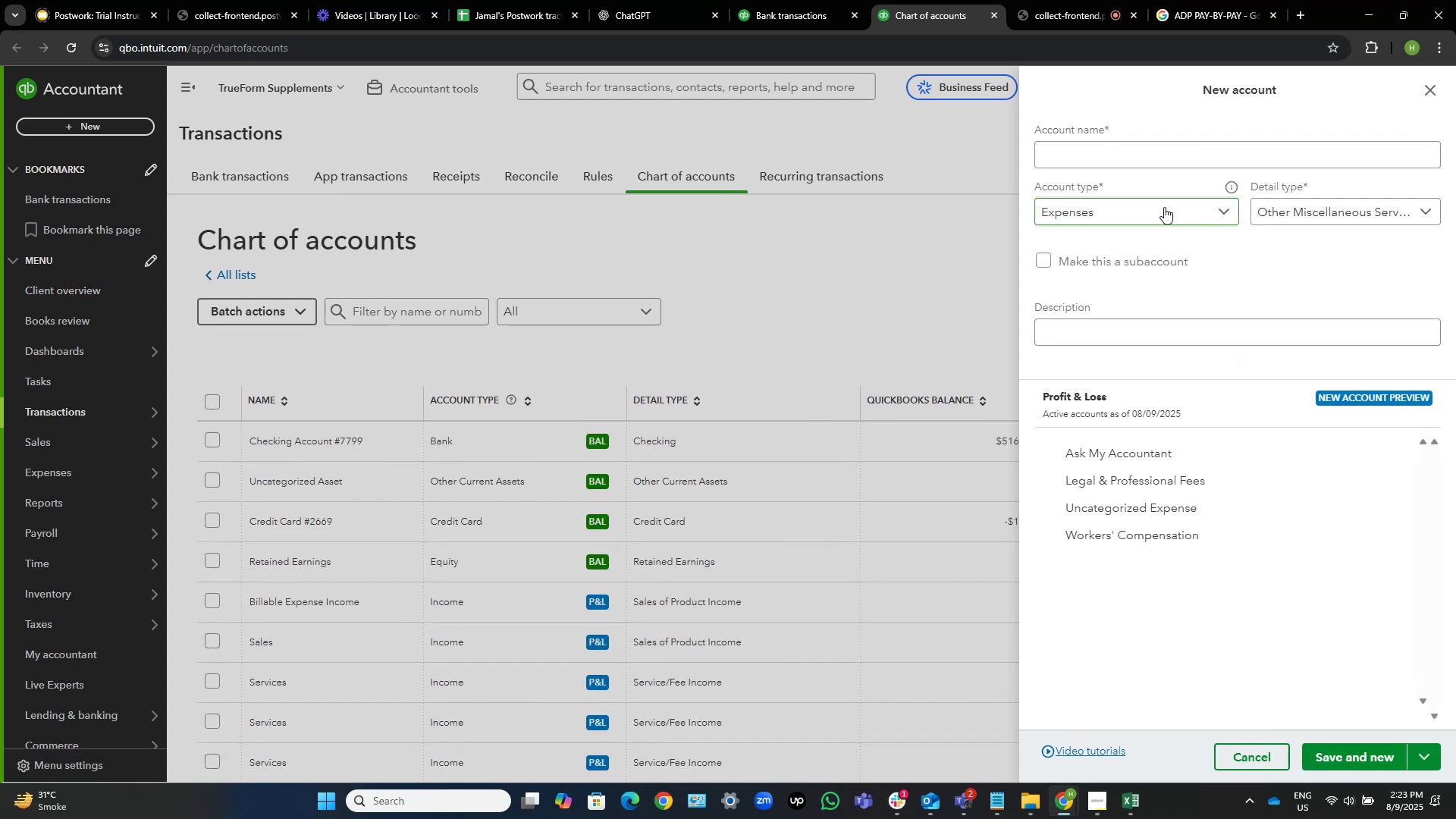 
wait(5.29)
 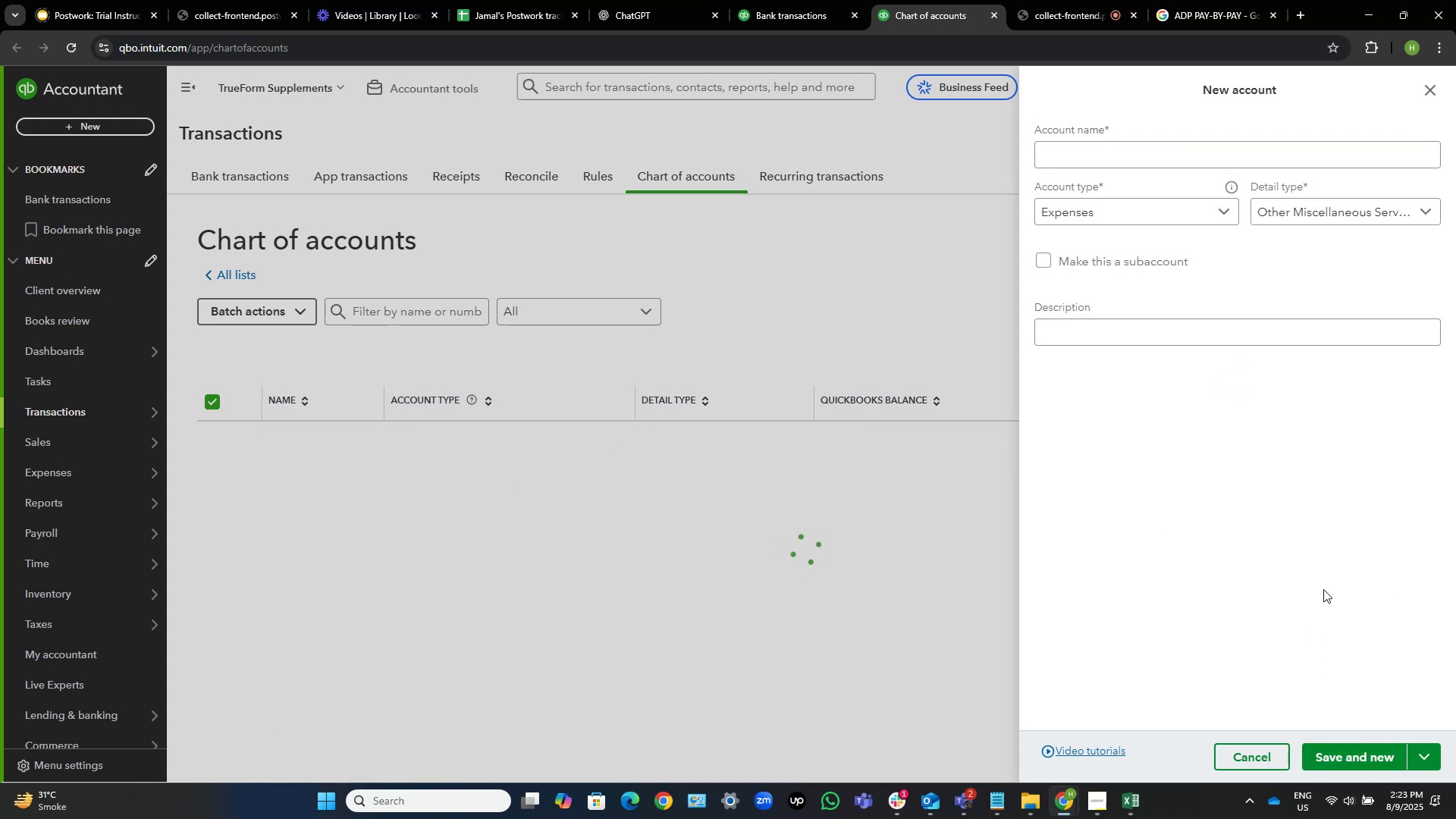 
left_click([1164, 207])
 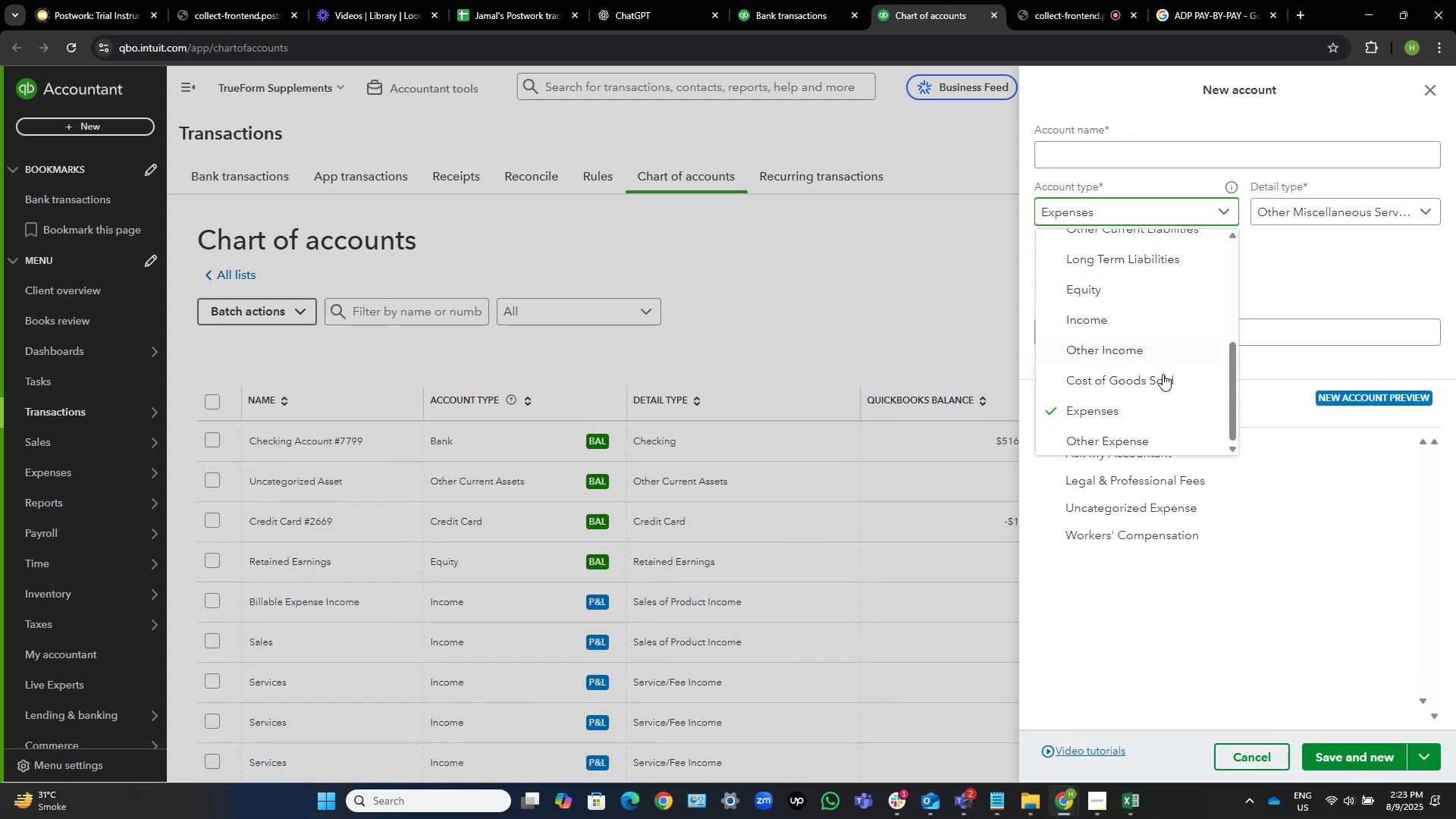 
scroll: coordinate [1147, 340], scroll_direction: up, amount: 3.0
 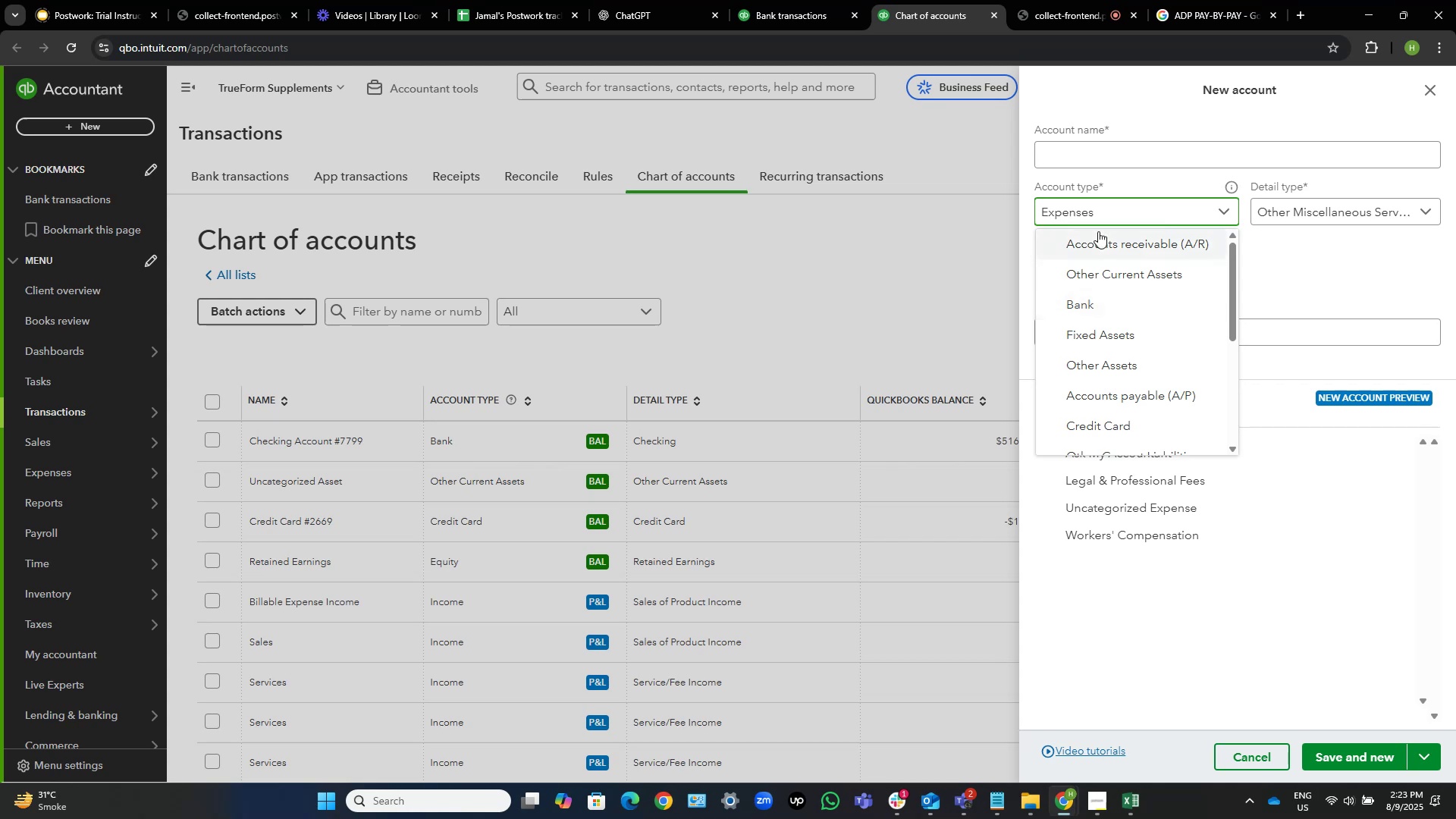 
scroll: coordinate [1112, 340], scroll_direction: down, amount: 2.0
 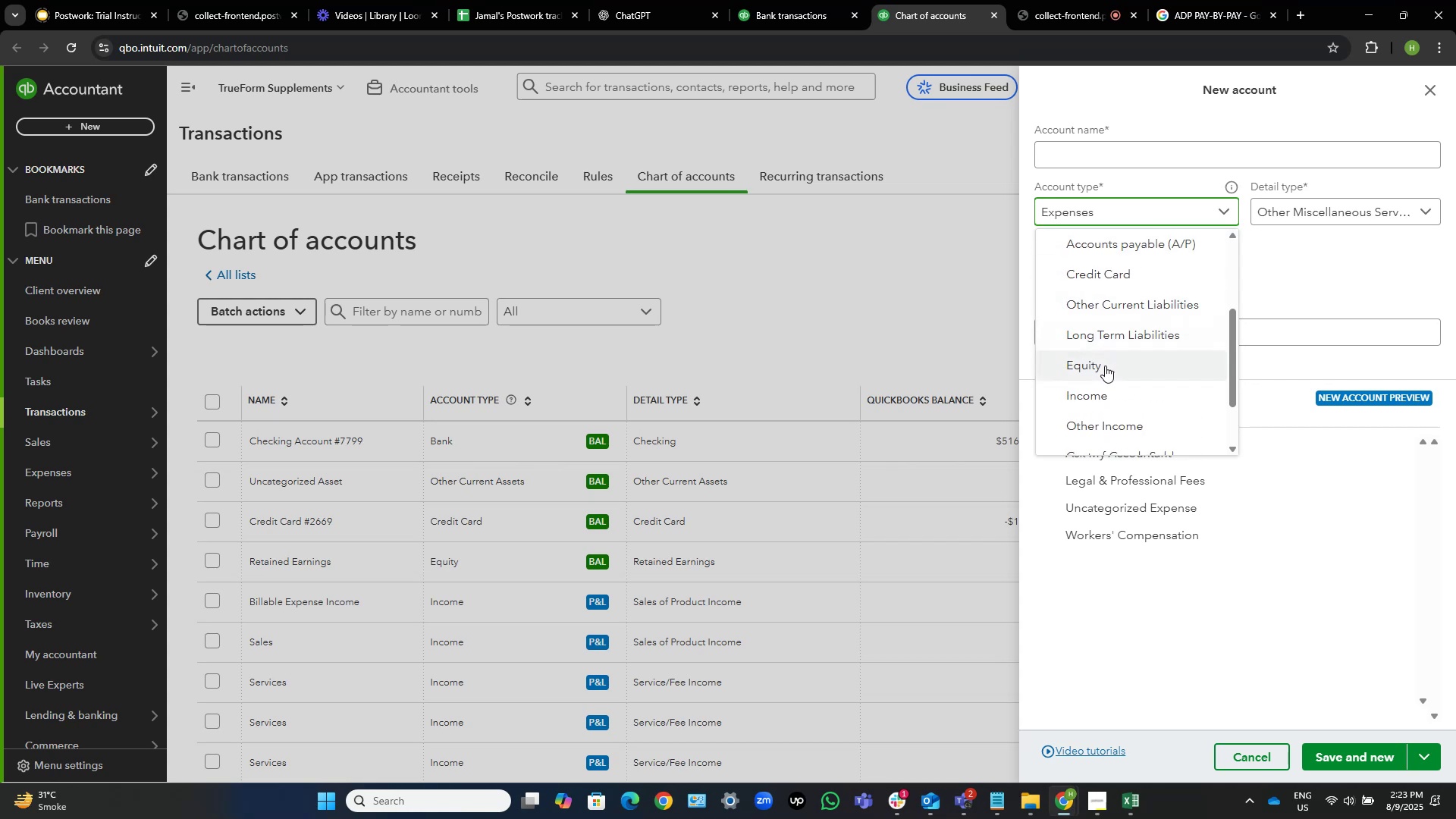 
left_click([1105, 366])
 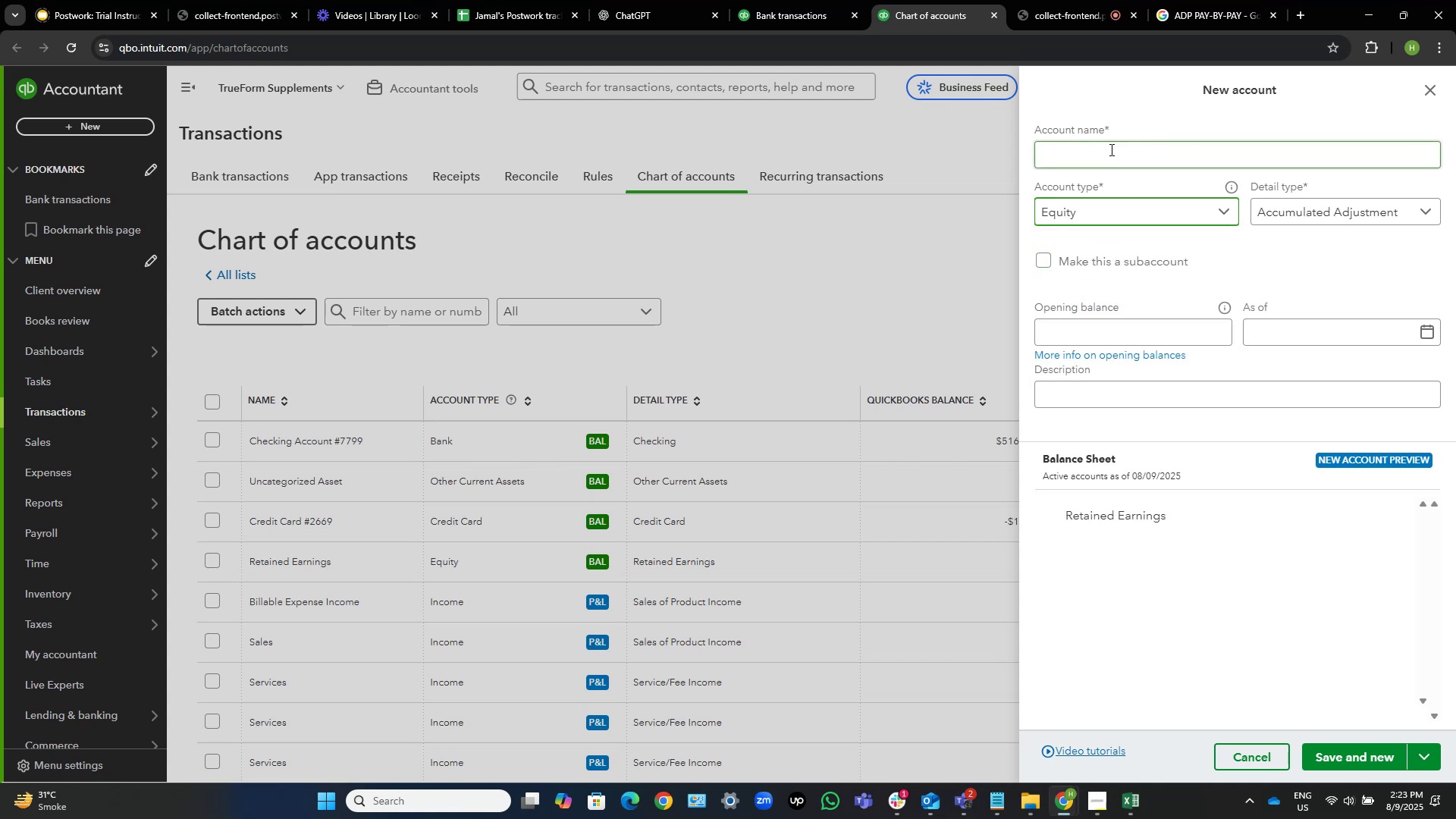 
left_click([1298, 218])
 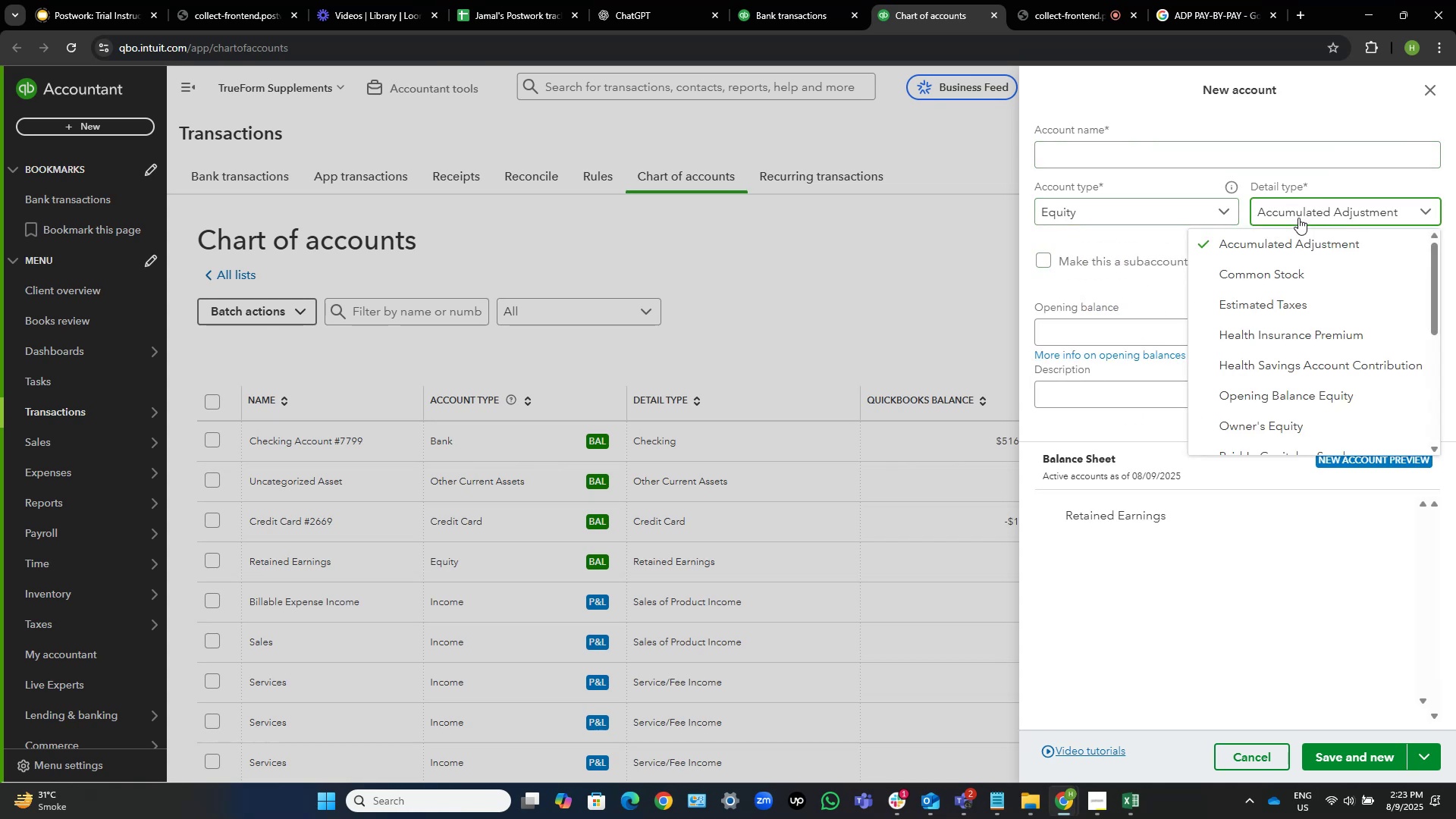 
scroll: coordinate [1292, 265], scroll_direction: down, amount: 2.0
 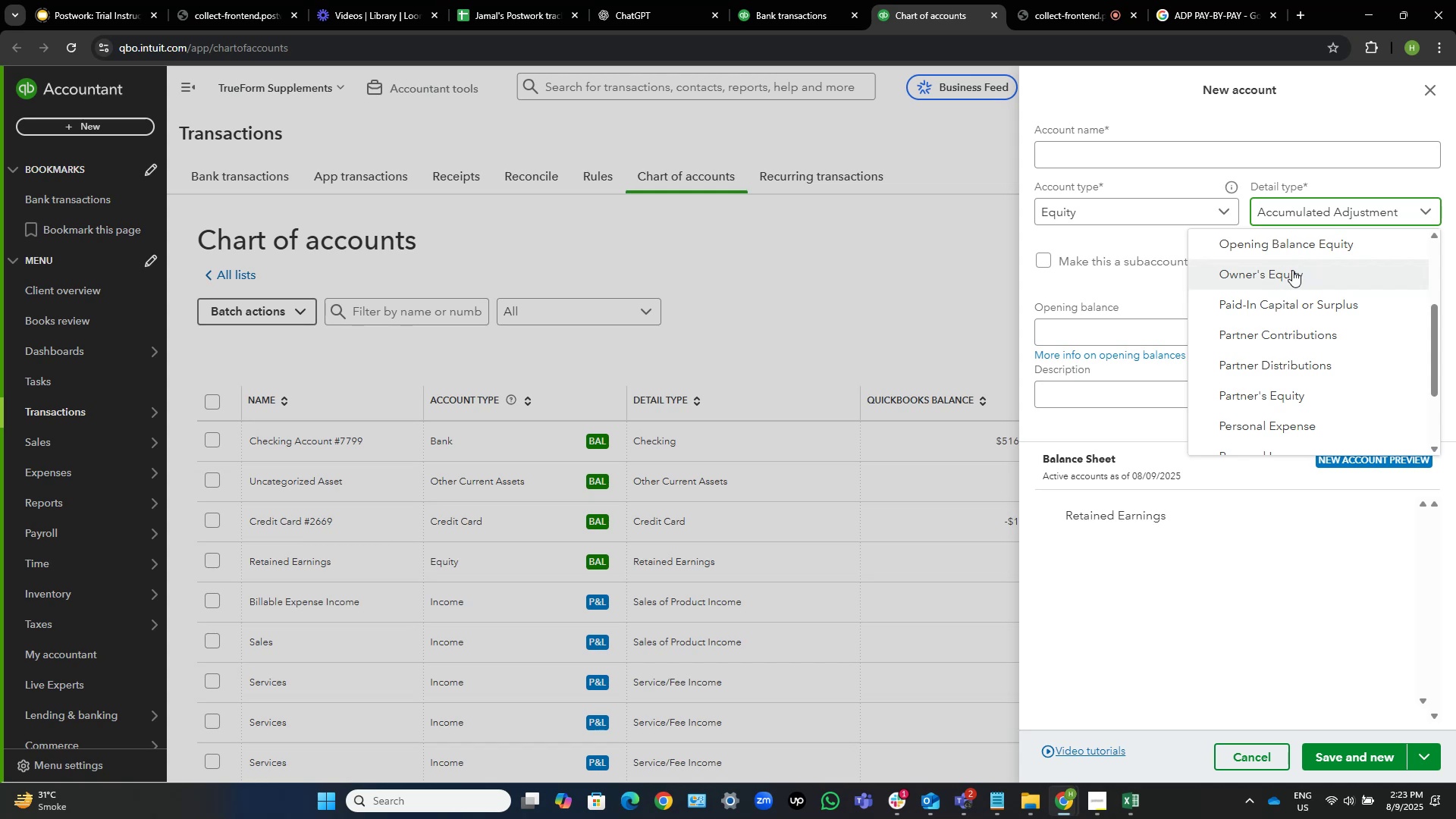 
left_click([1157, 286])
 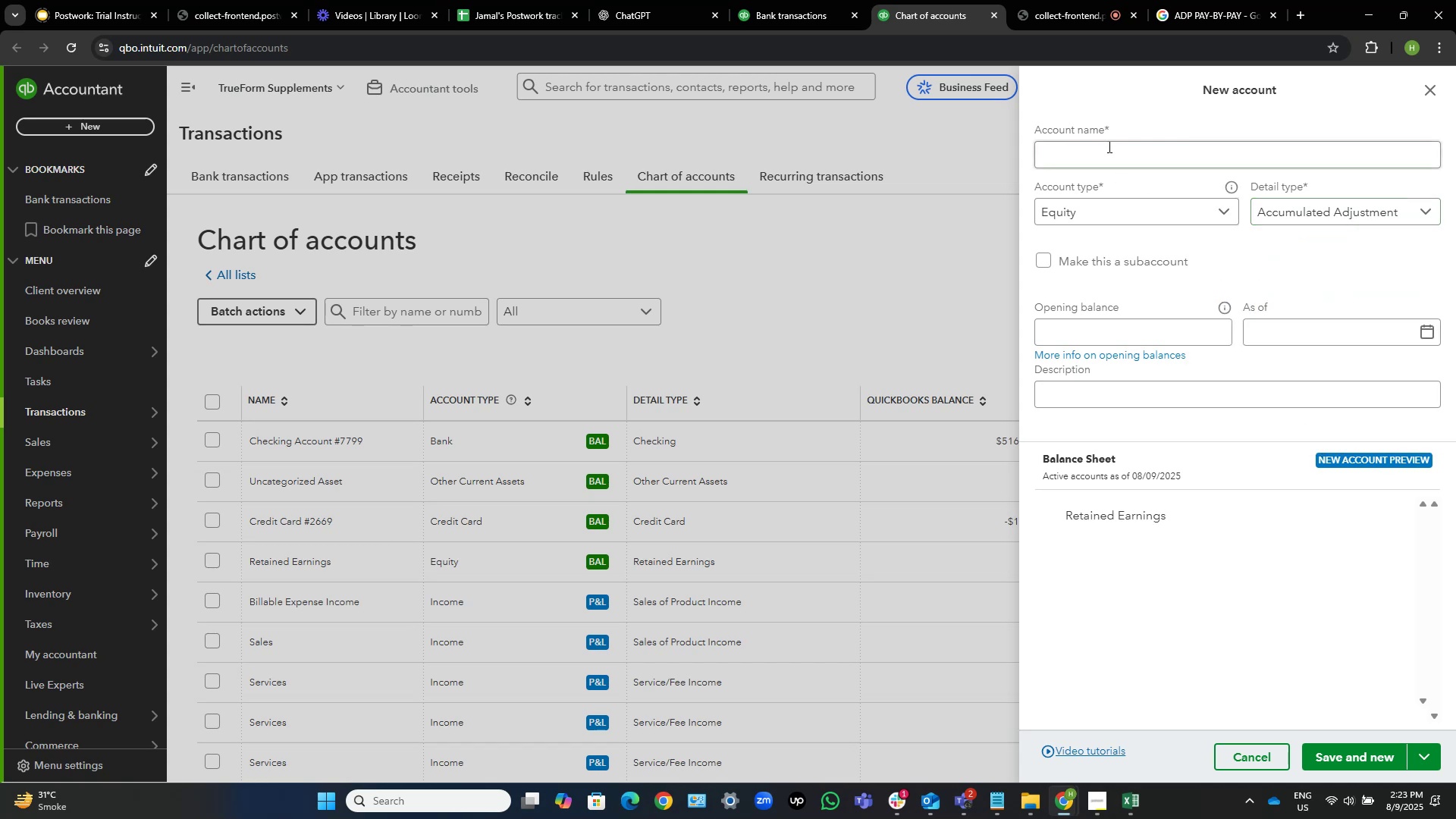 
left_click([1108, 146])
 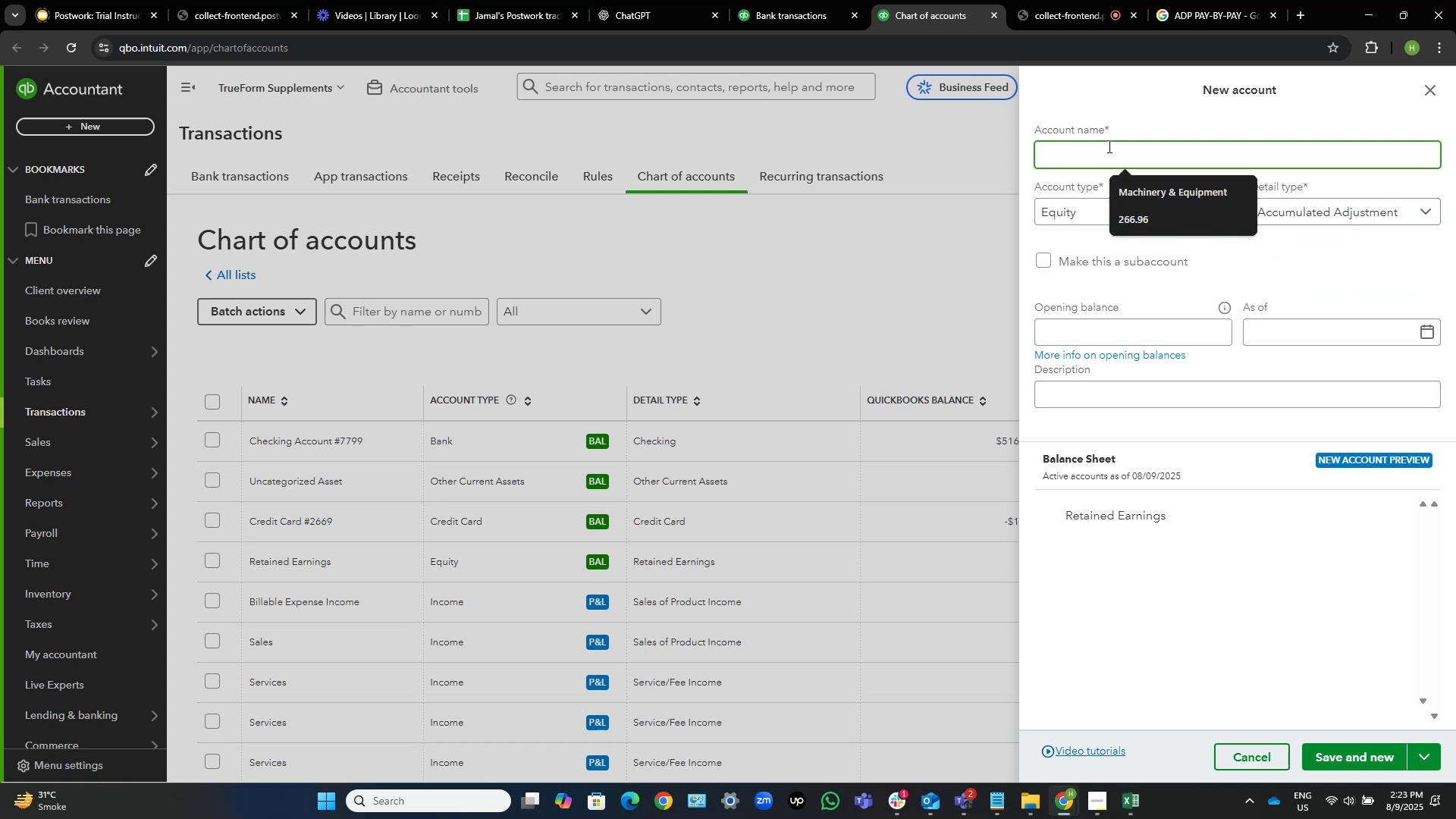 
type(Owner Draws)
 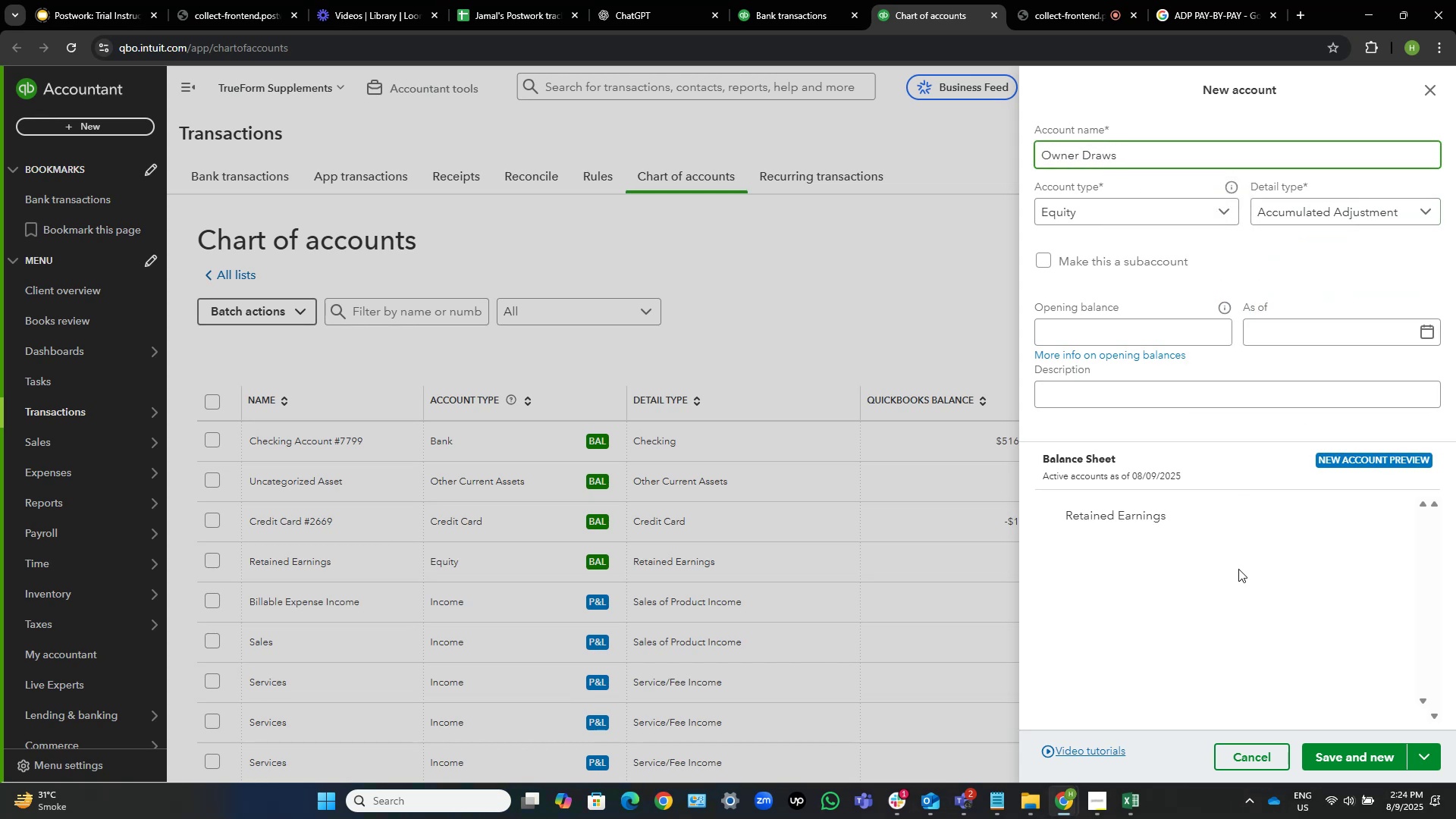 
left_click([1356, 751])
 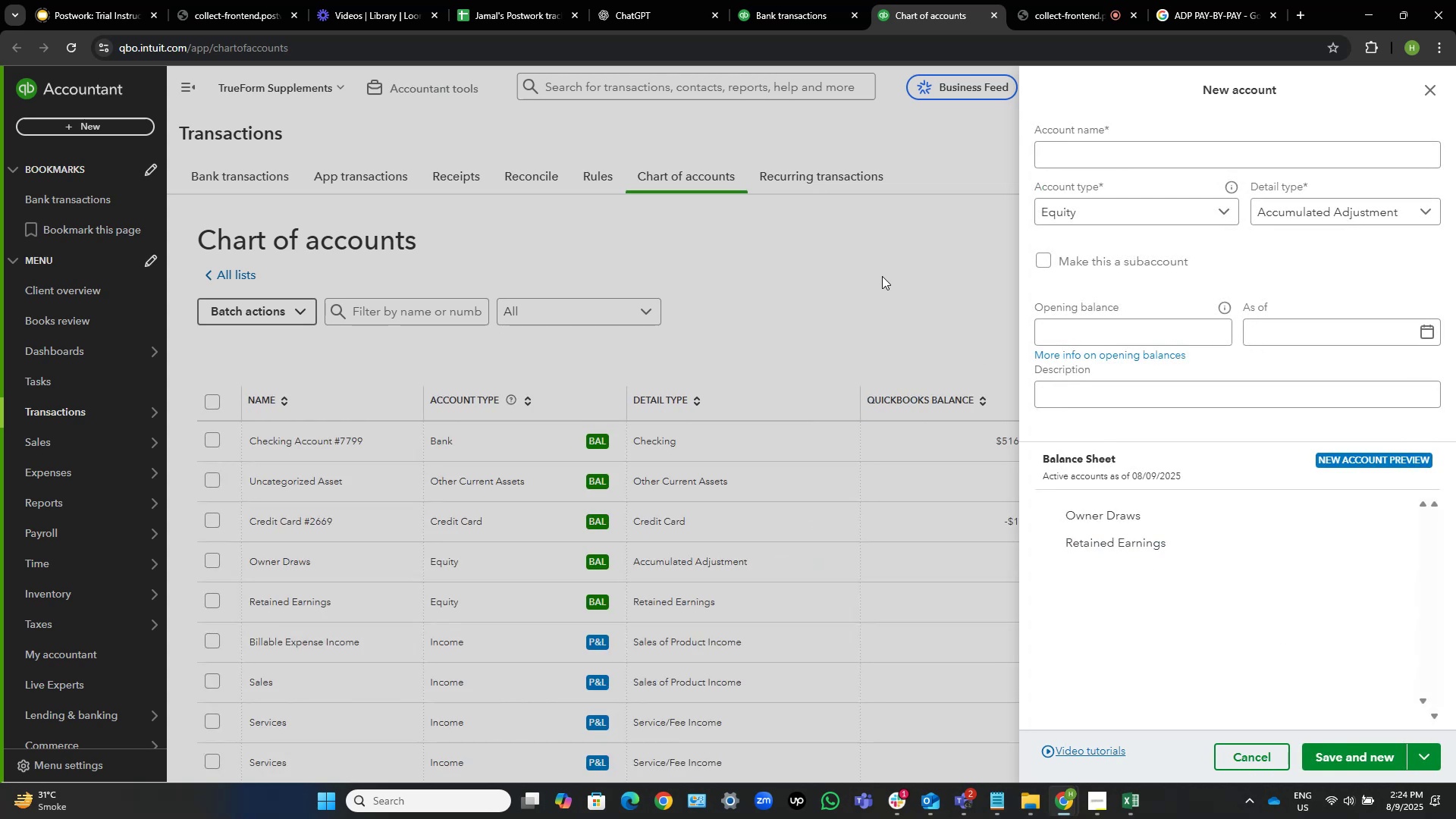 
left_click([766, 0])
 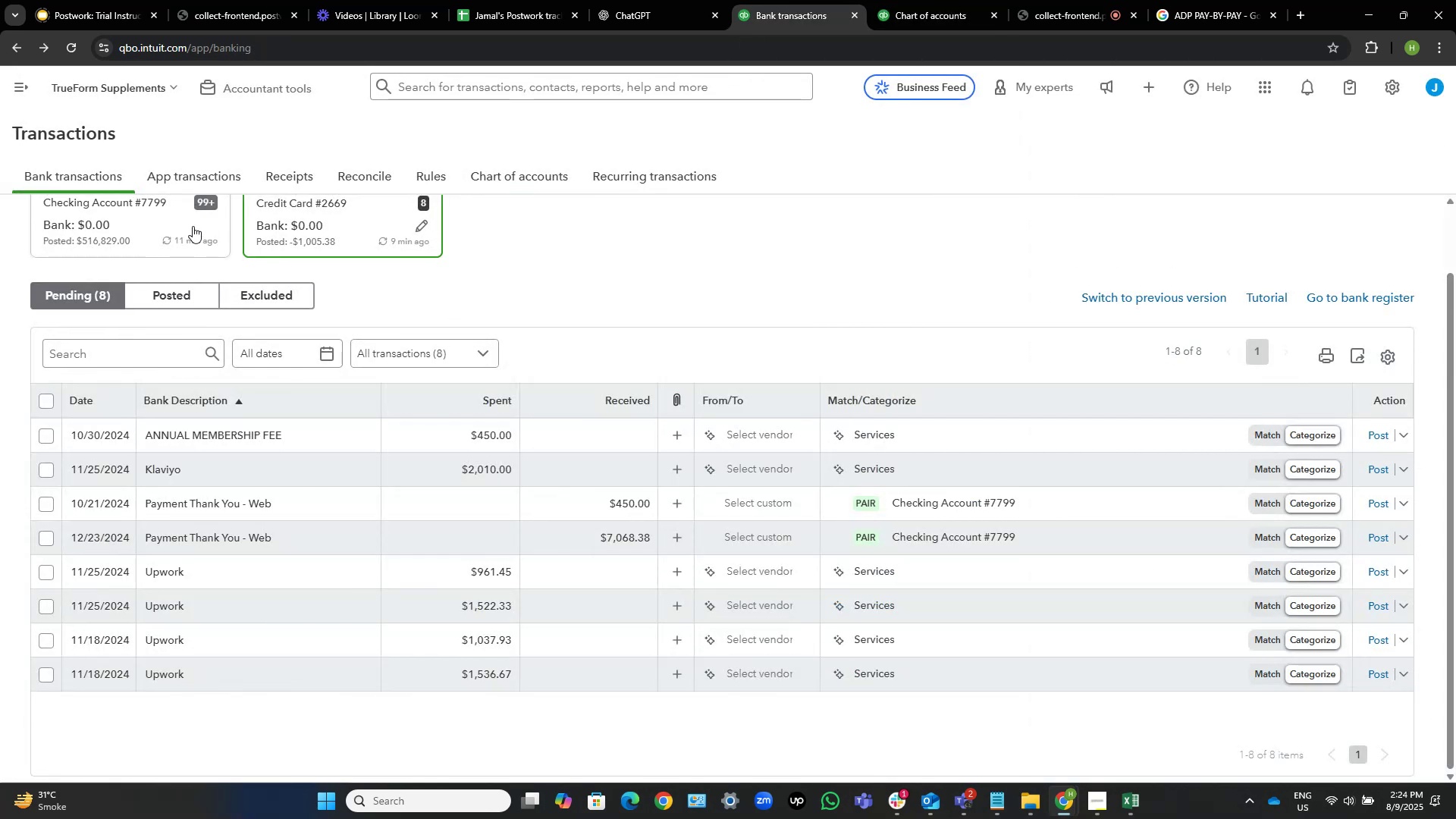 
left_click([190, 225])
 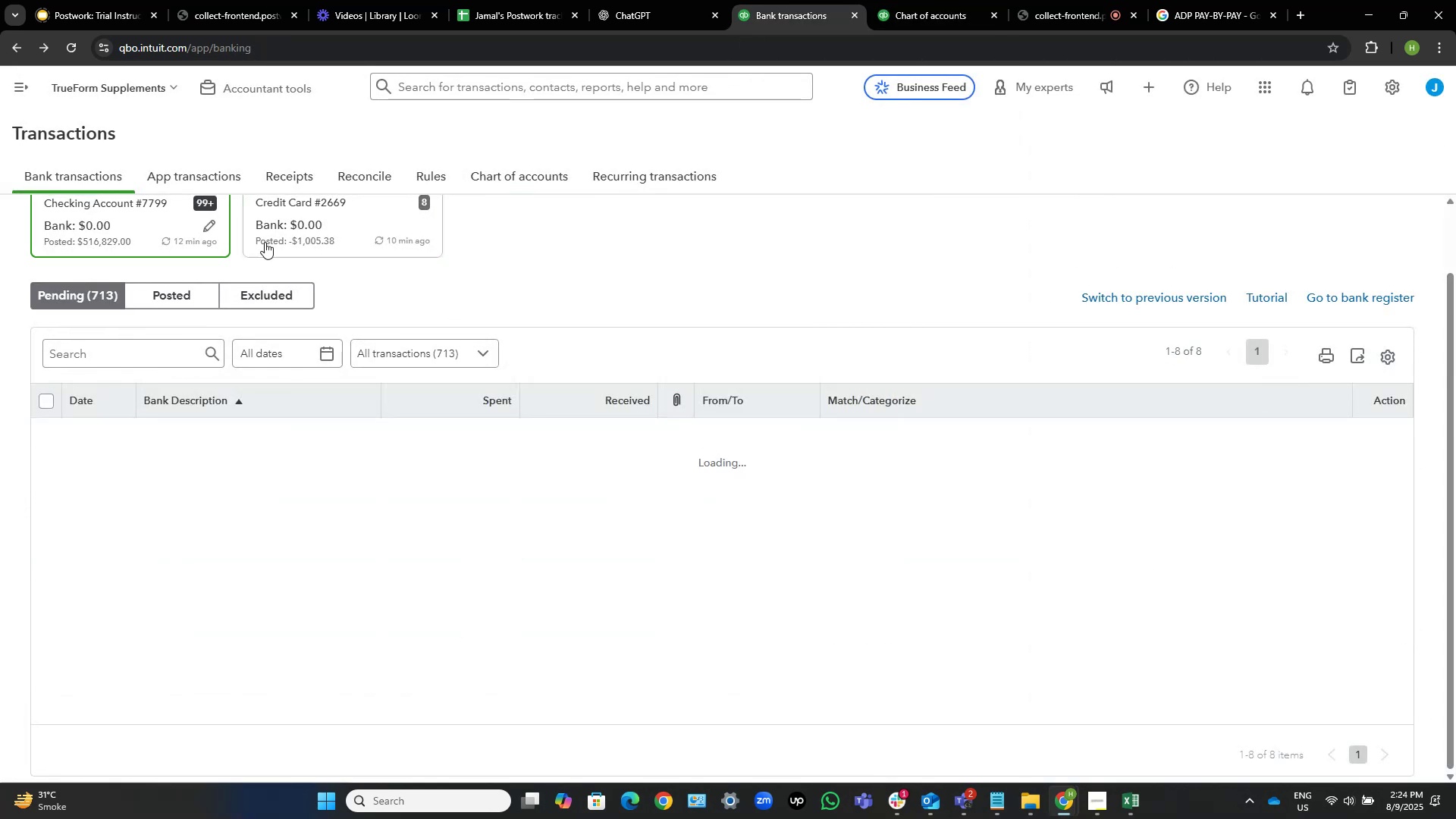 
mouse_move([337, 214])
 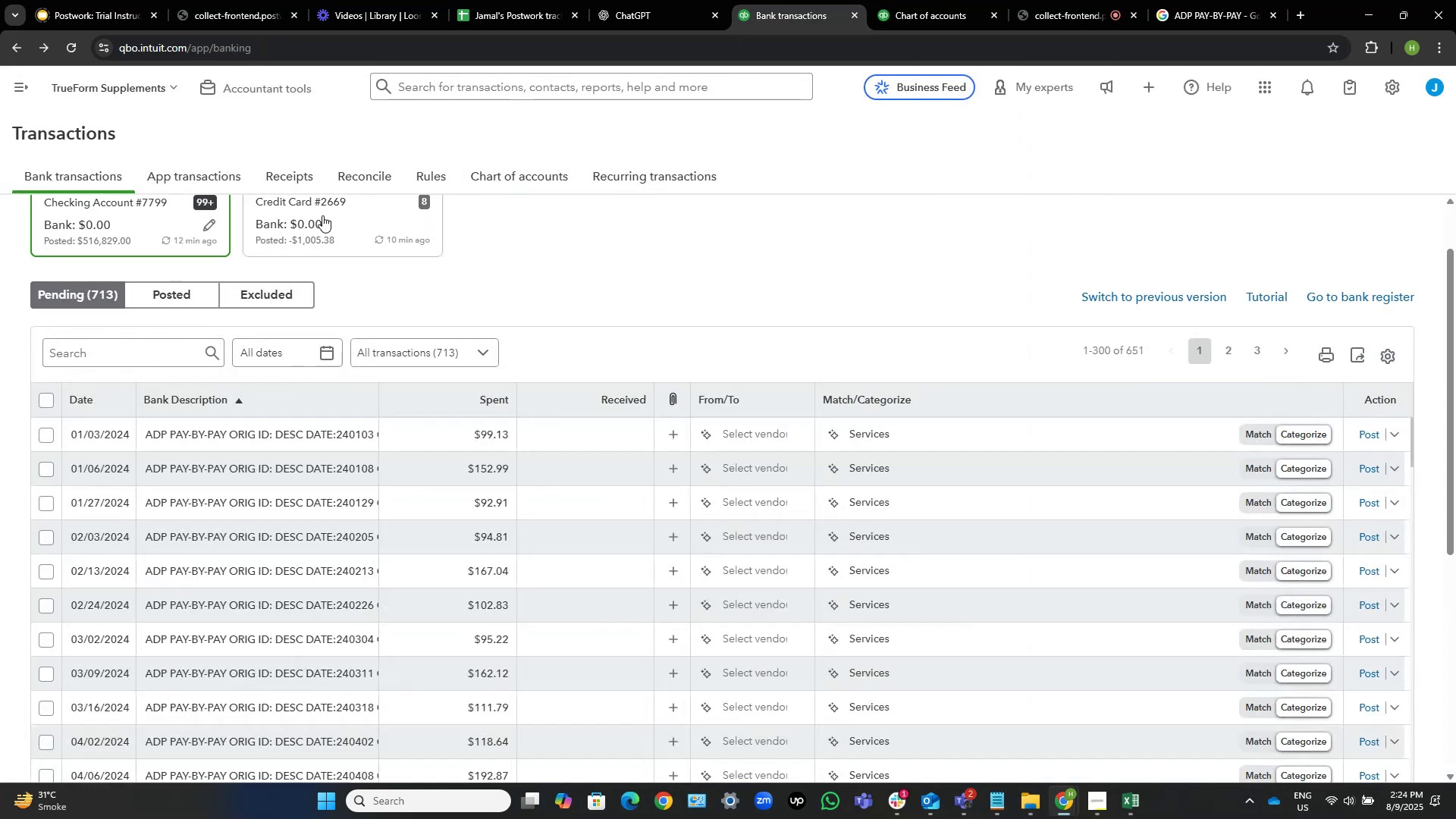 
left_click([322, 215])
 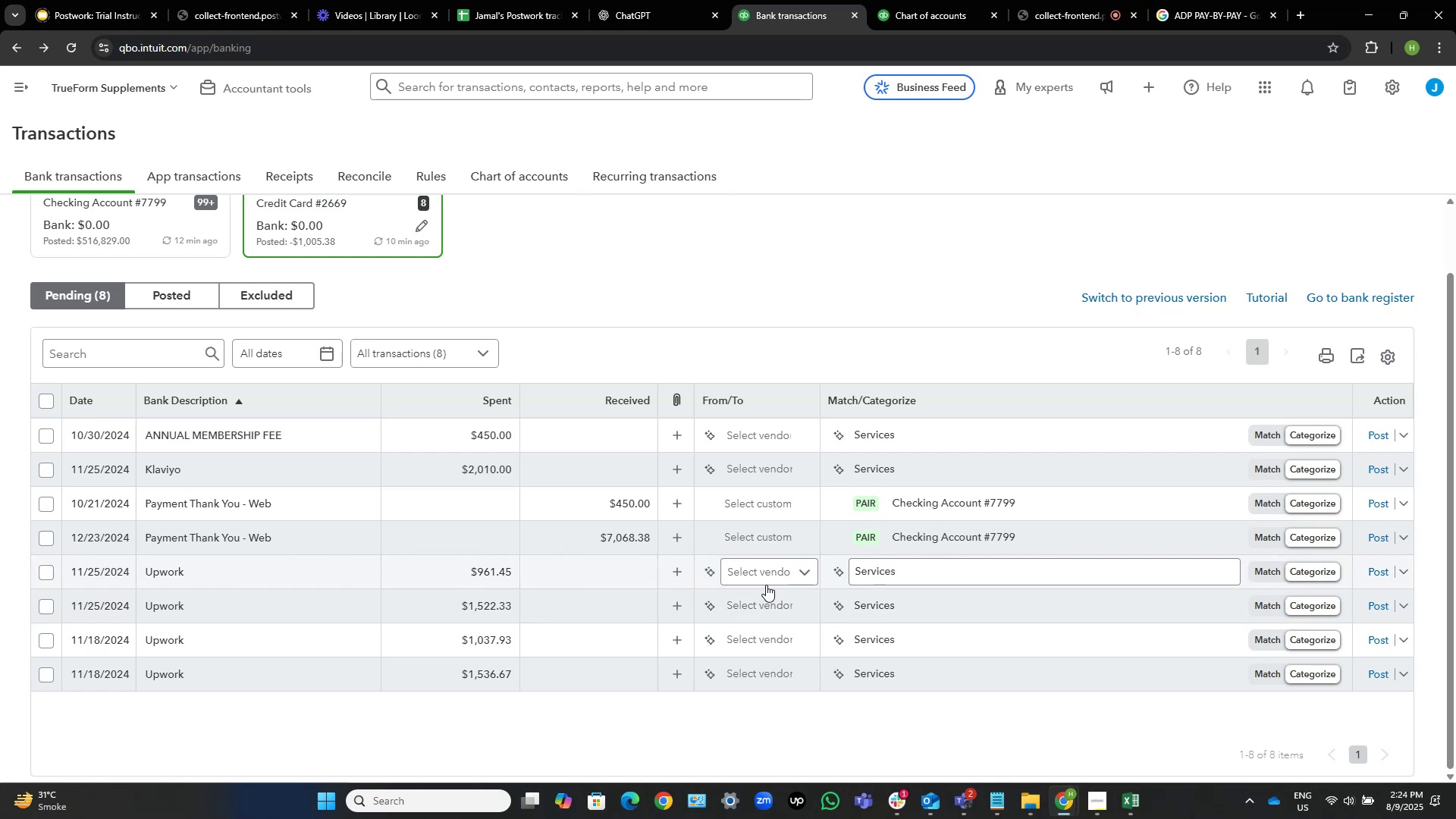 
left_click([775, 573])
 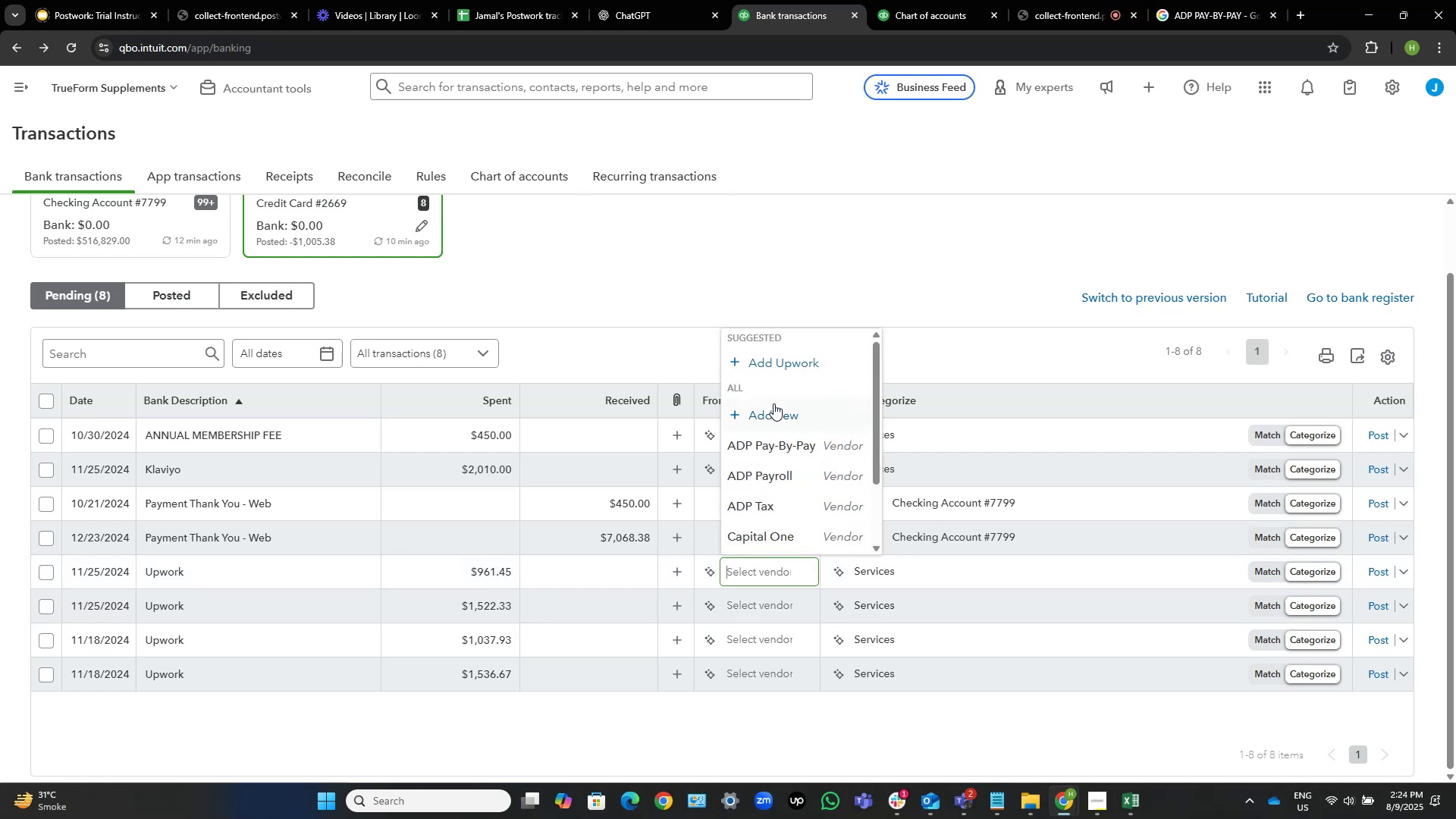 
left_click([776, 406])
 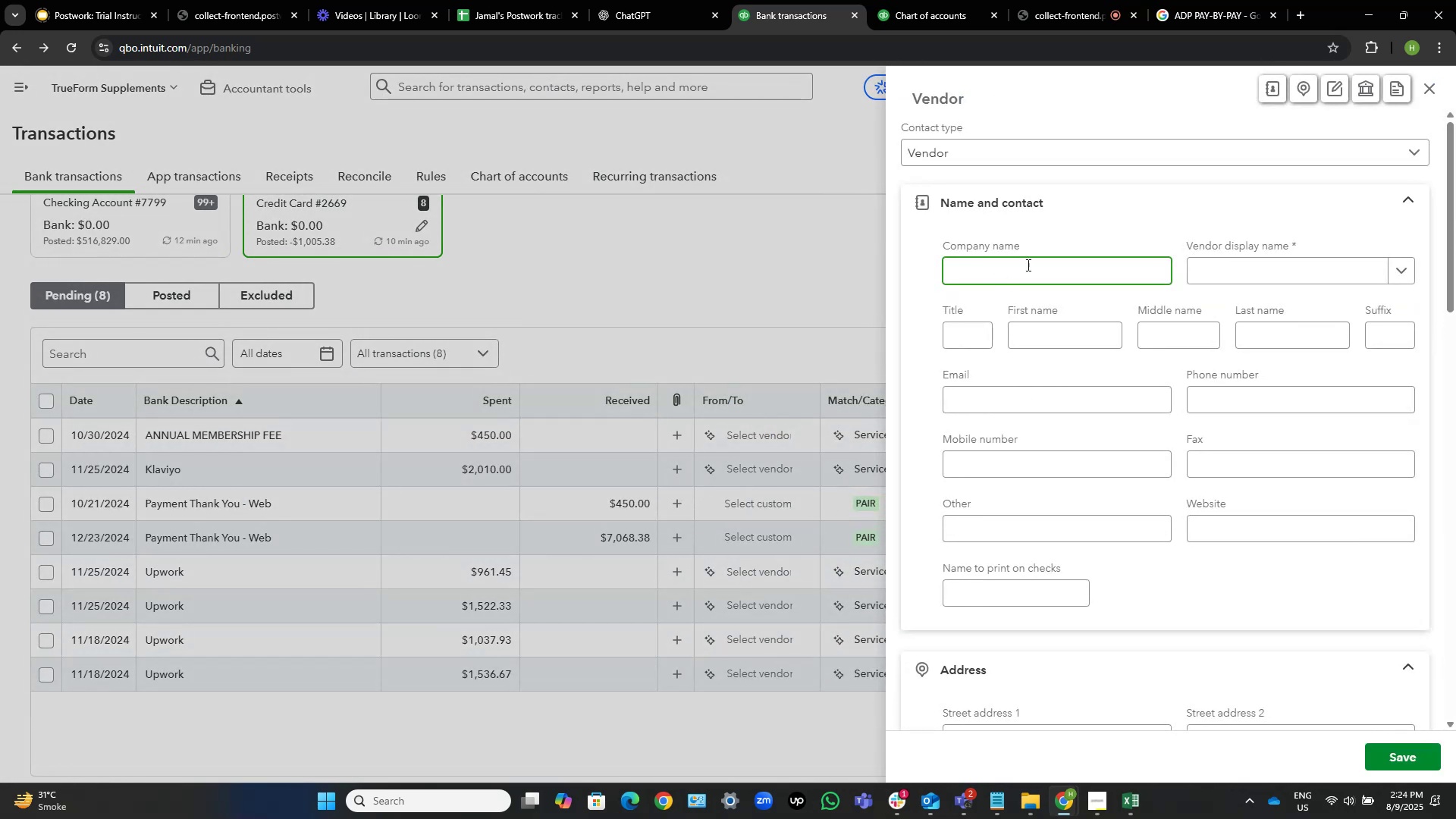 
type(Upwork)
 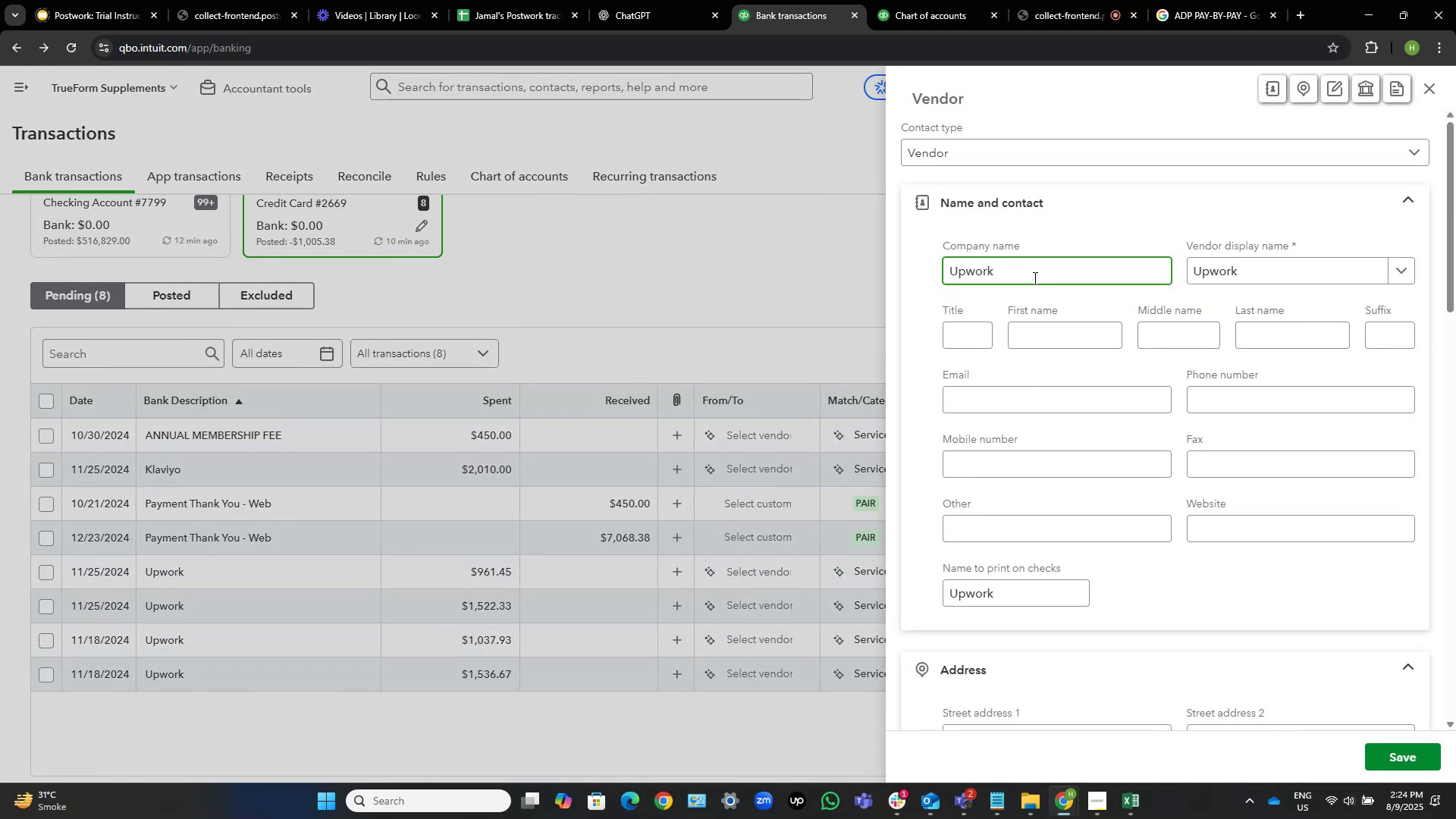 
left_click([1395, 749])
 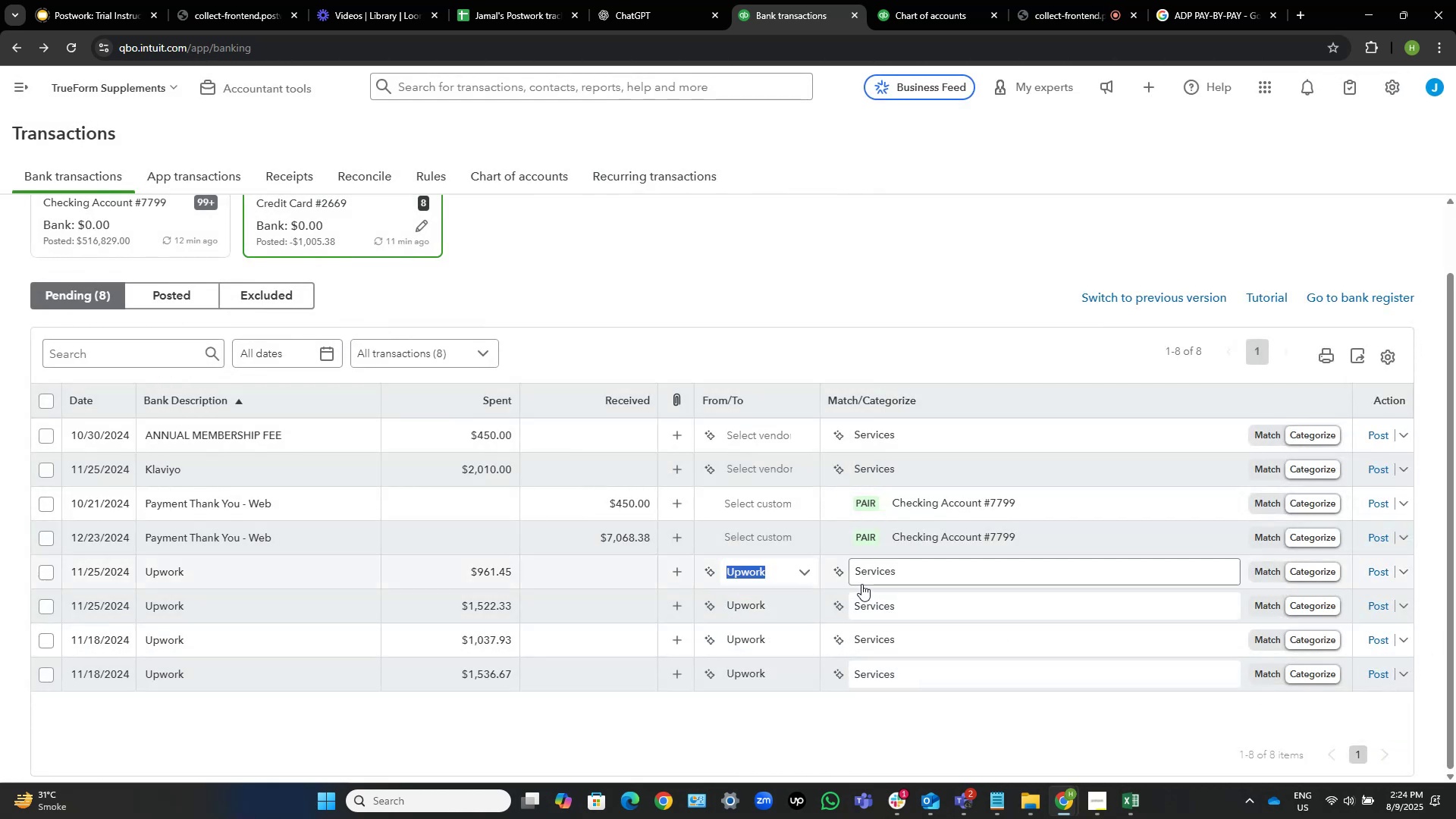 
left_click([909, 720])
 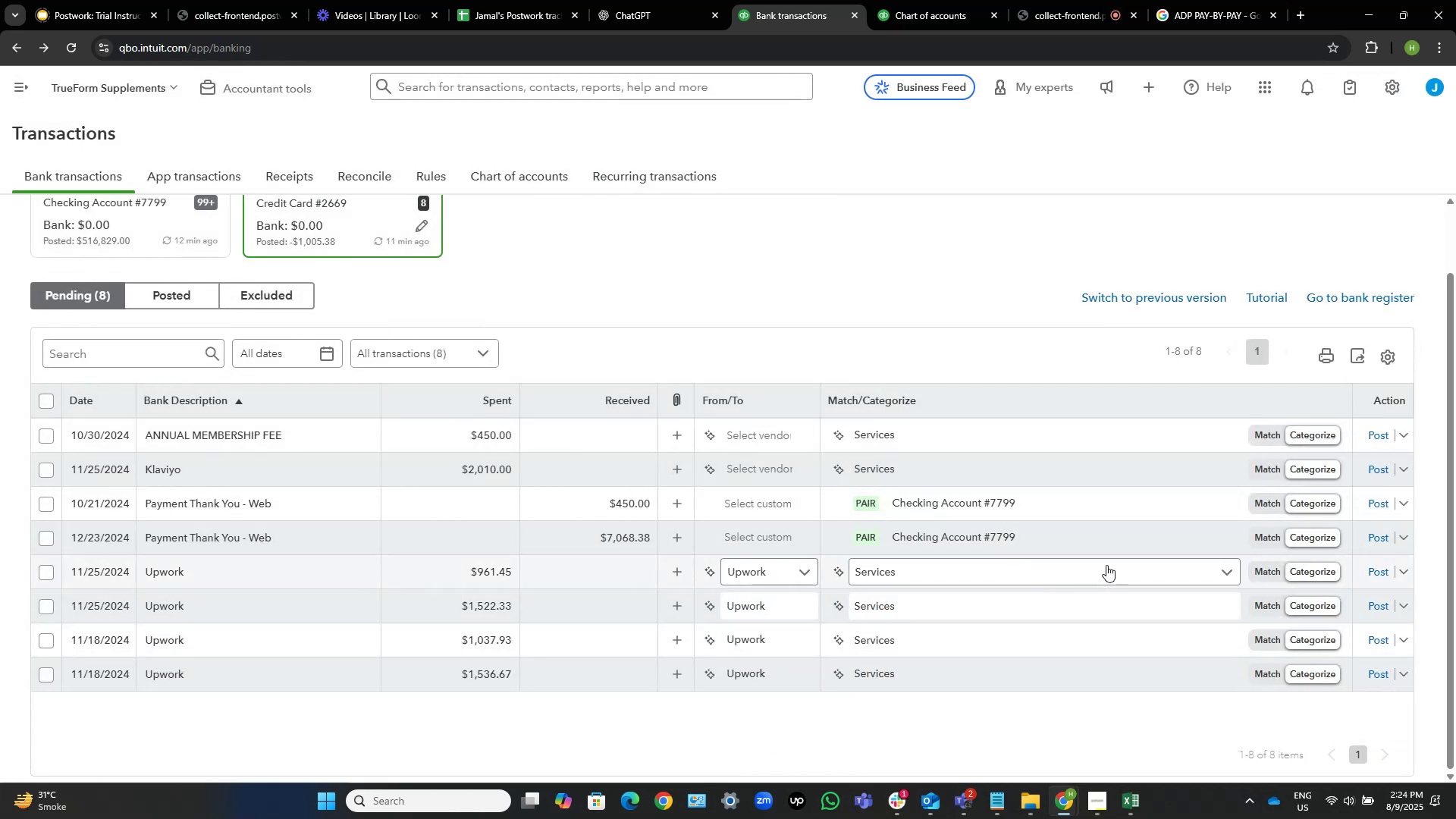 
left_click([1099, 575])
 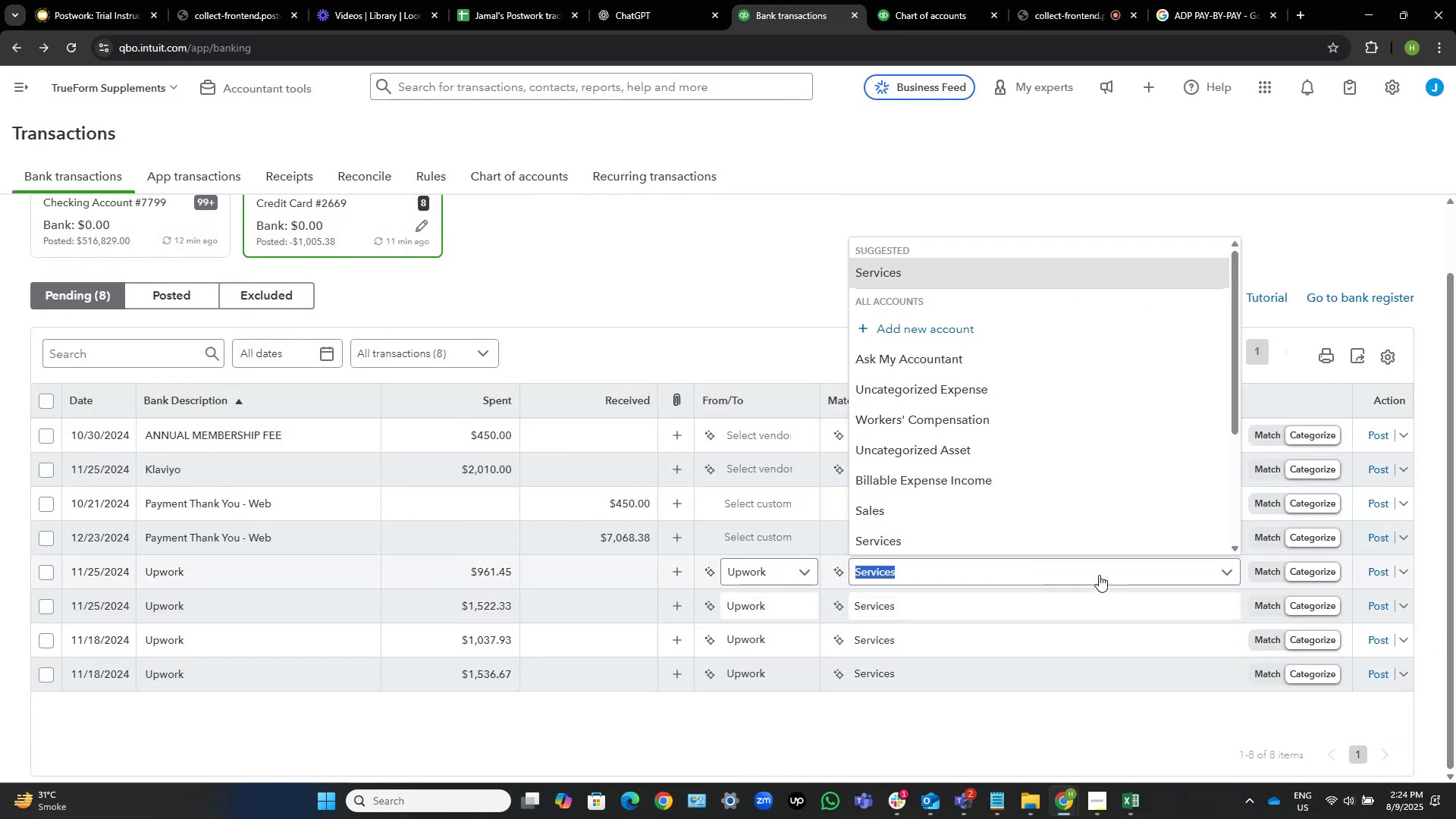 
type(le)
key(Backspace)
key(Backspace)
type(legal)
 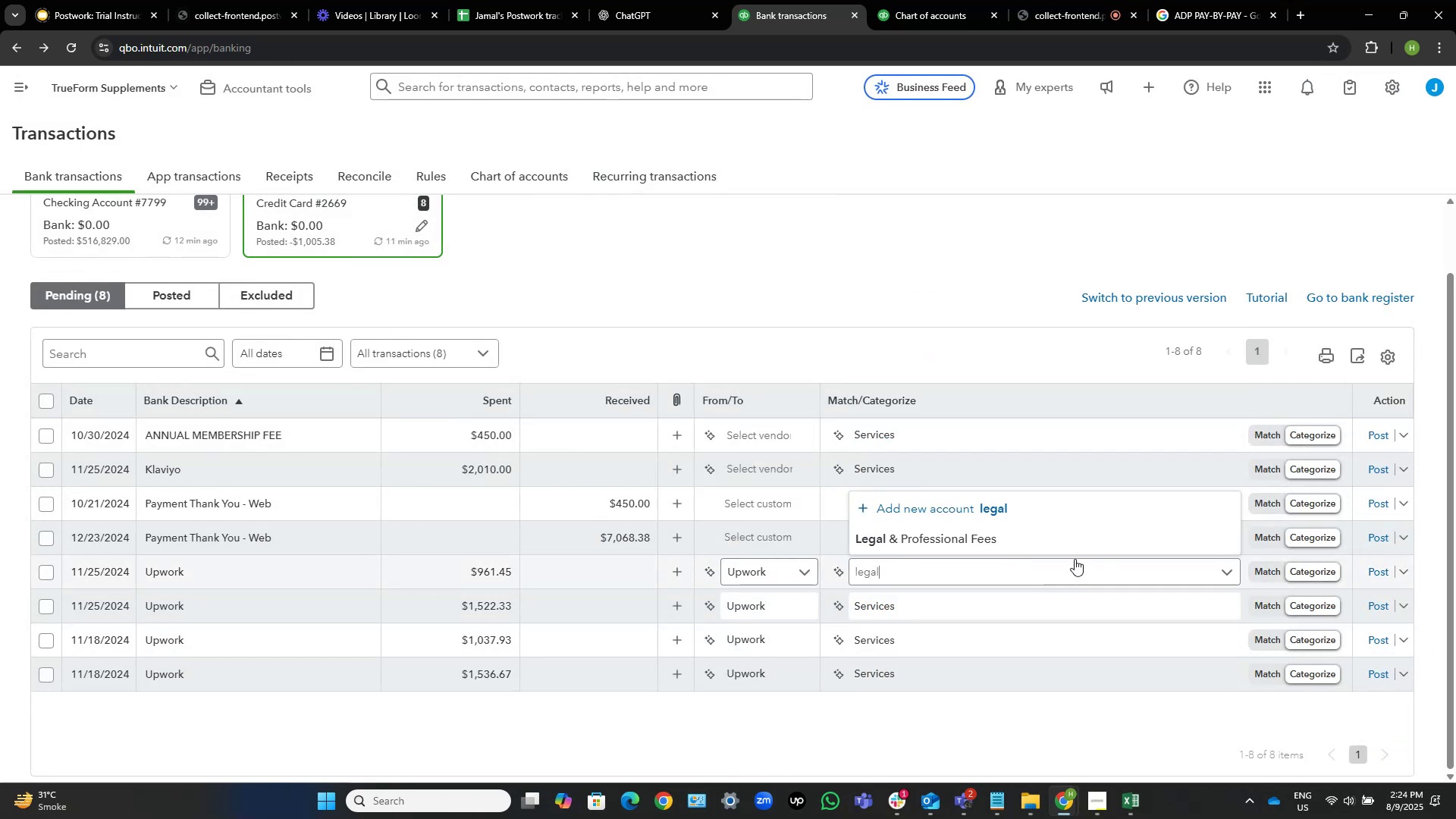 
left_click([1059, 542])
 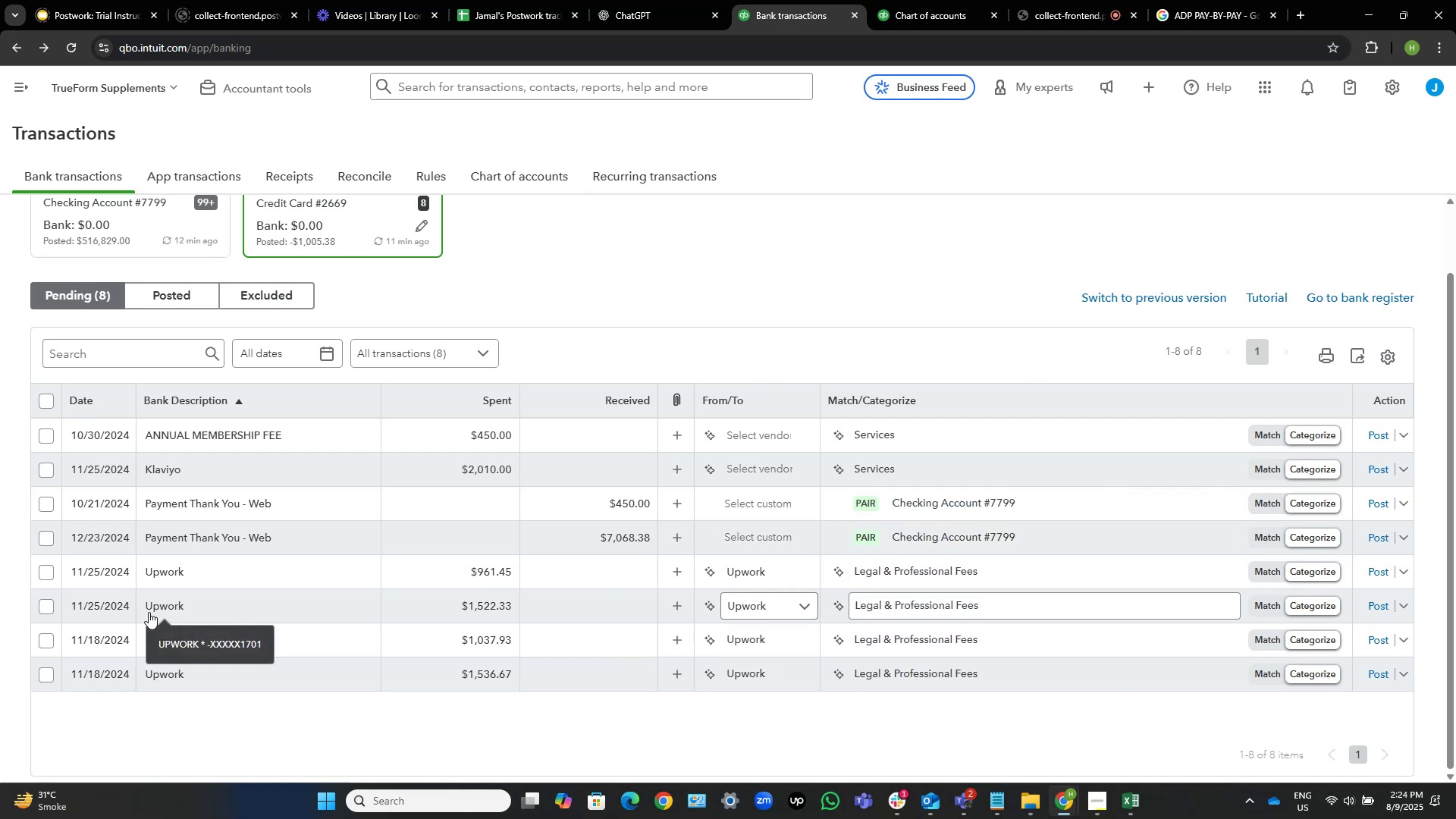 
left_click([49, 574])
 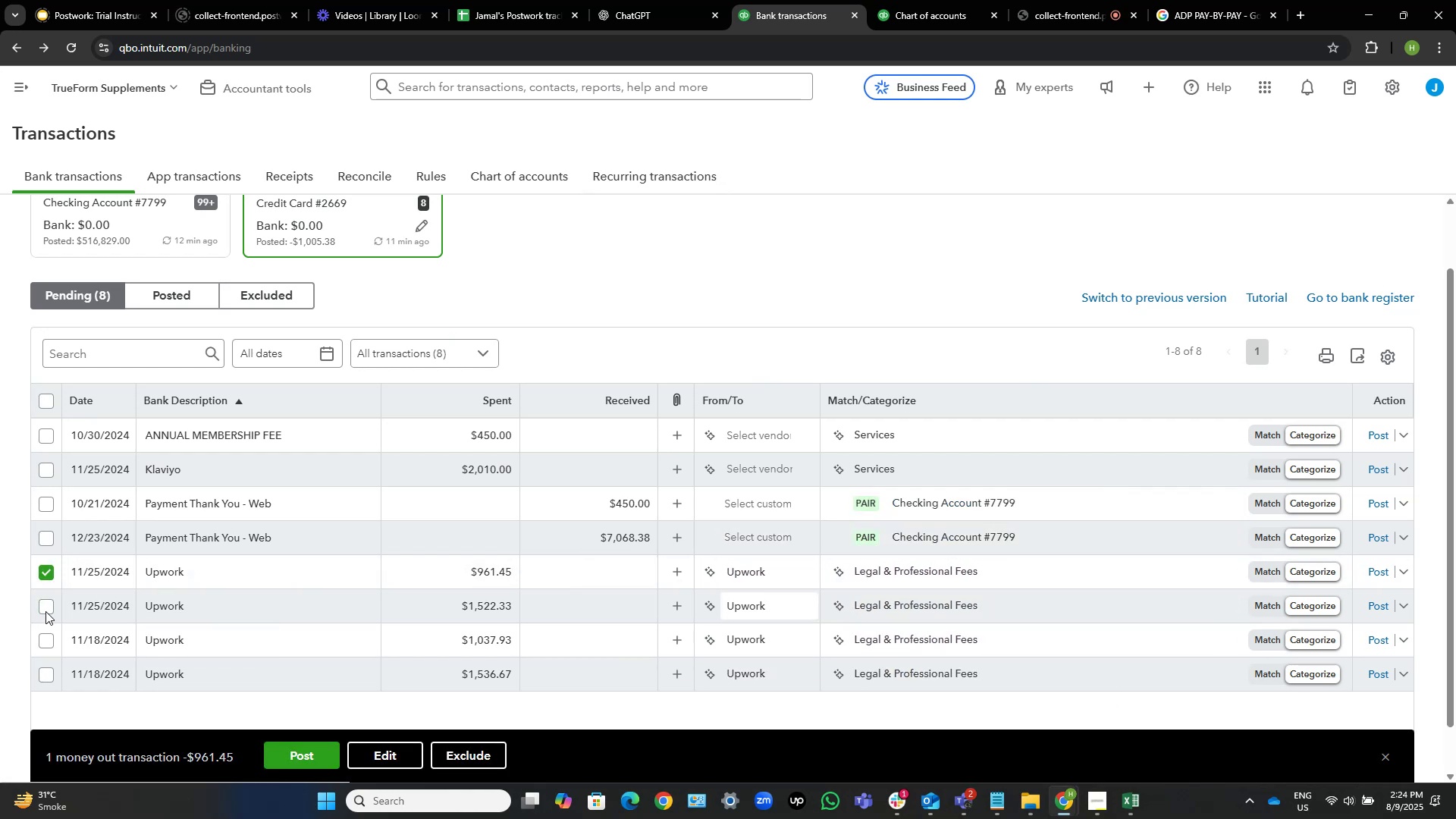 
left_click([45, 606])
 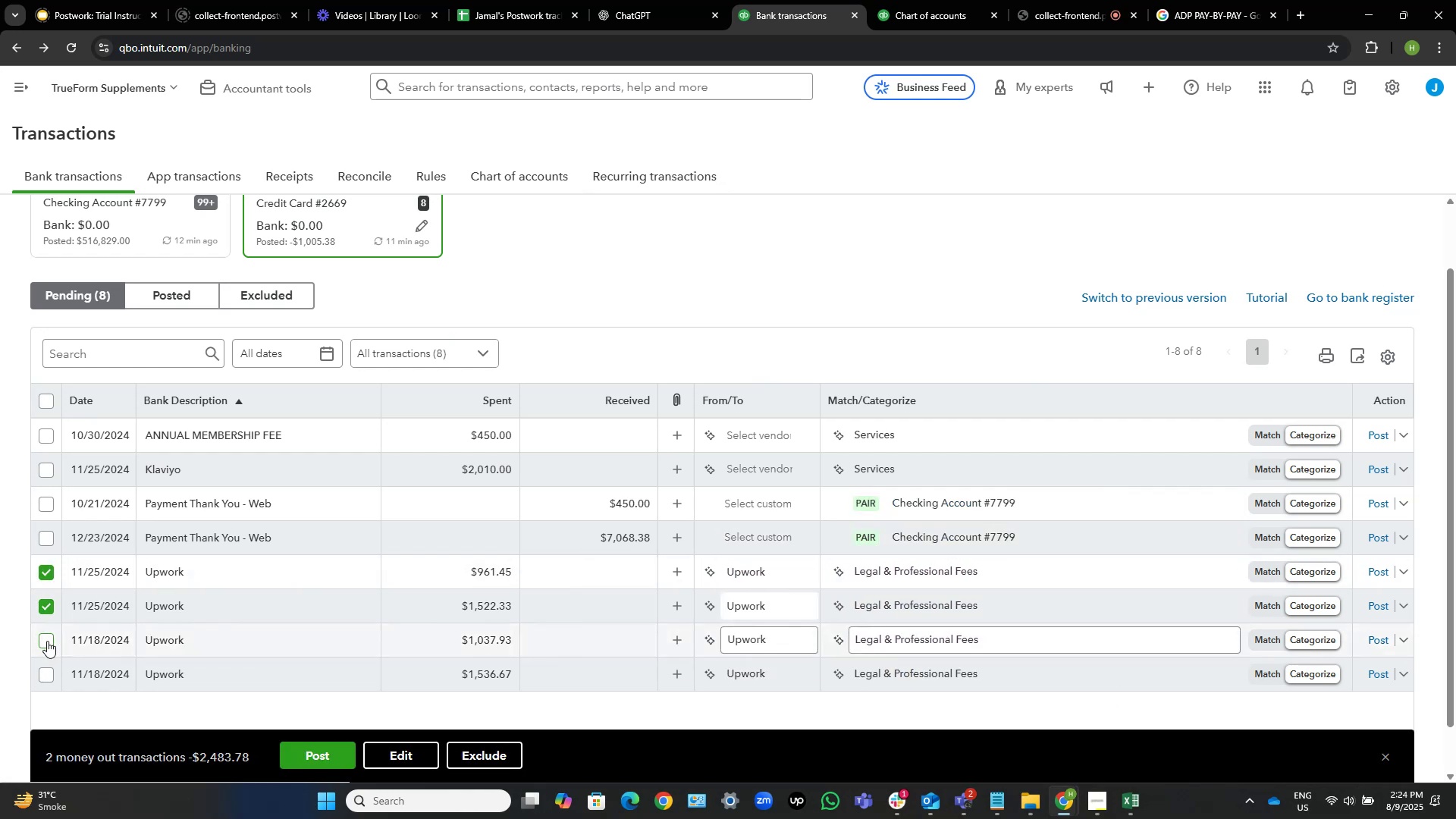 
left_click([47, 641])
 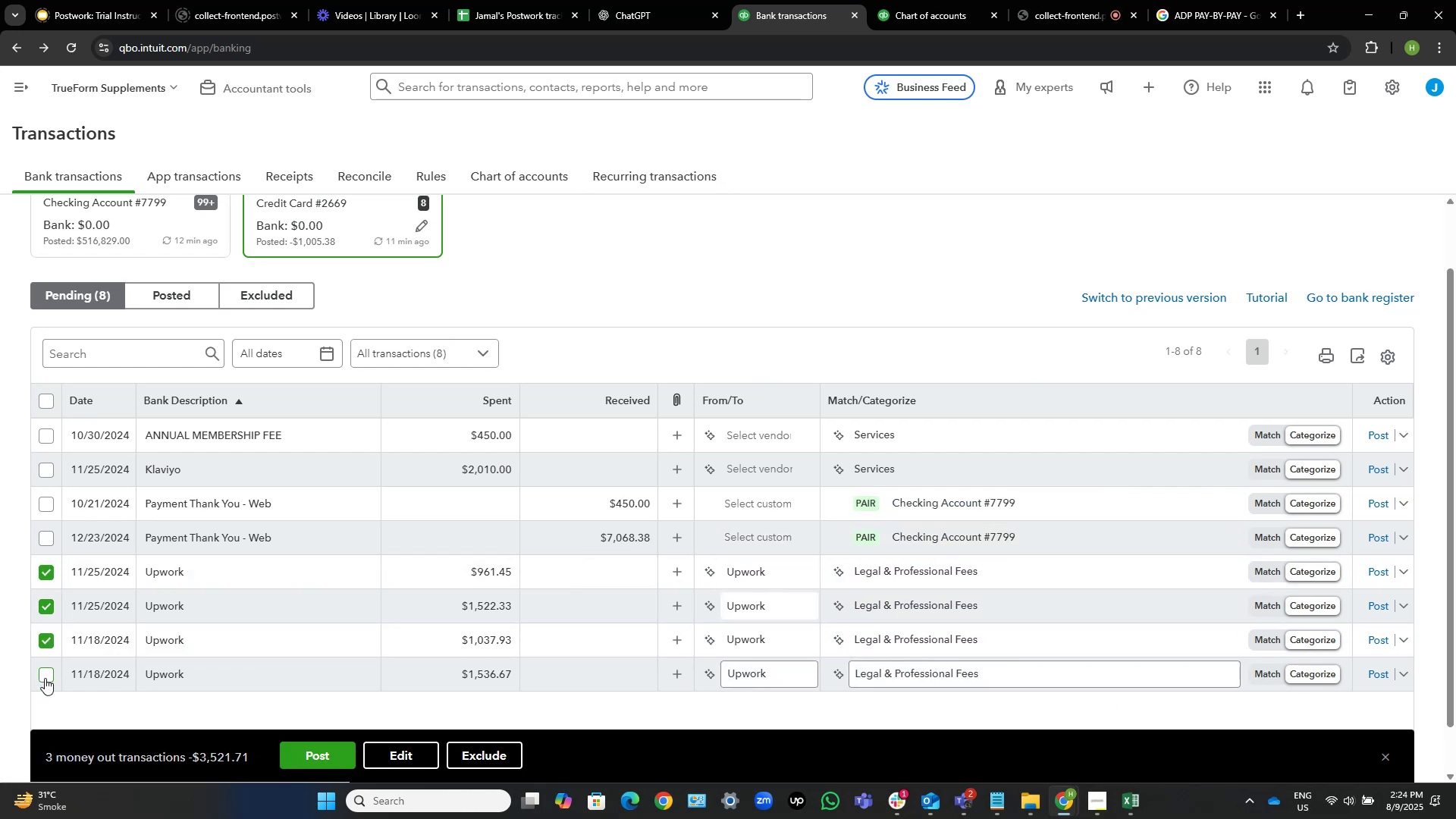 
left_click([46, 680])
 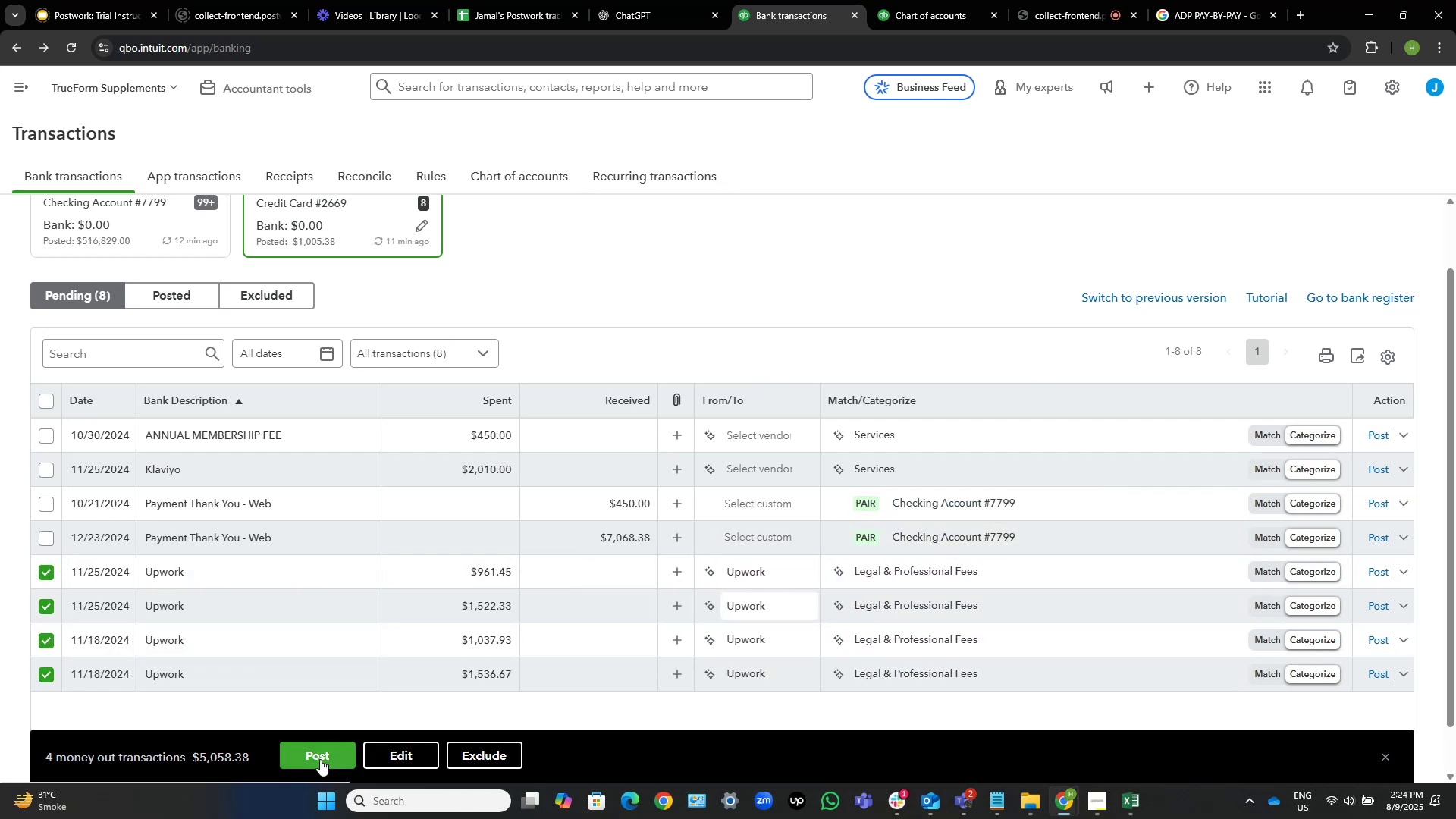 
left_click([320, 759])
 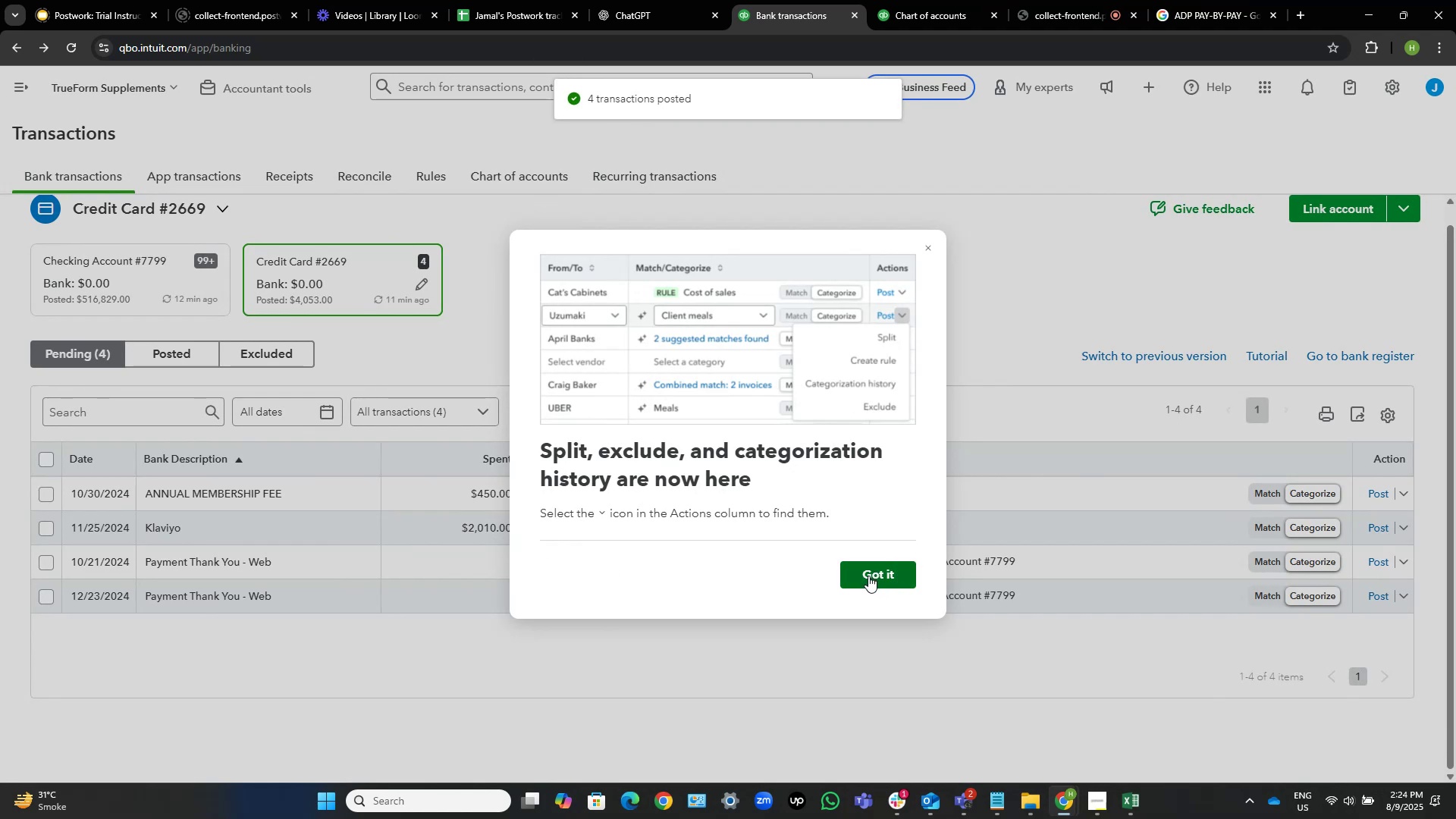 
wait(11.02)
 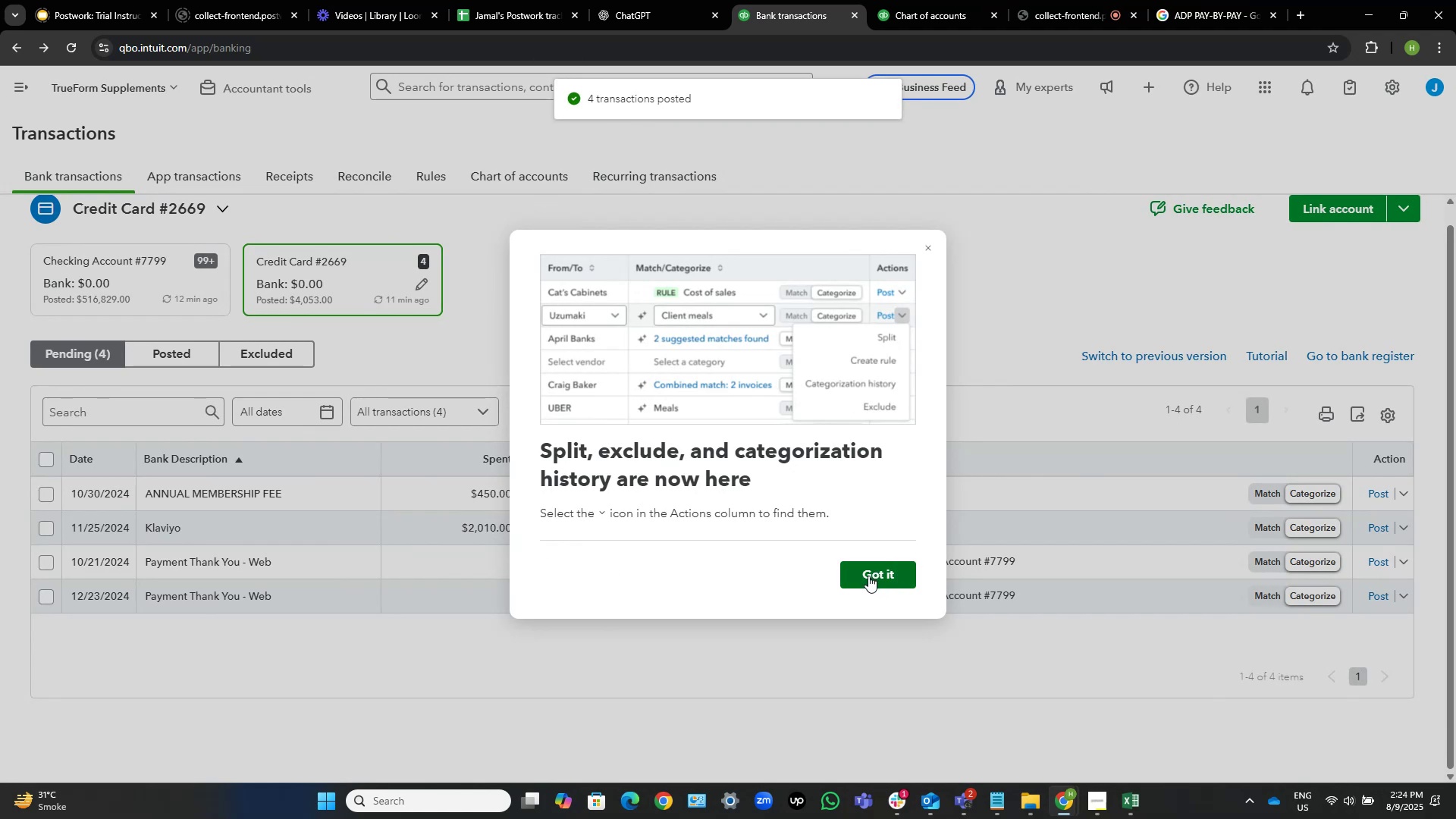 
scroll: coordinate [785, 508], scroll_direction: down, amount: 1.0
 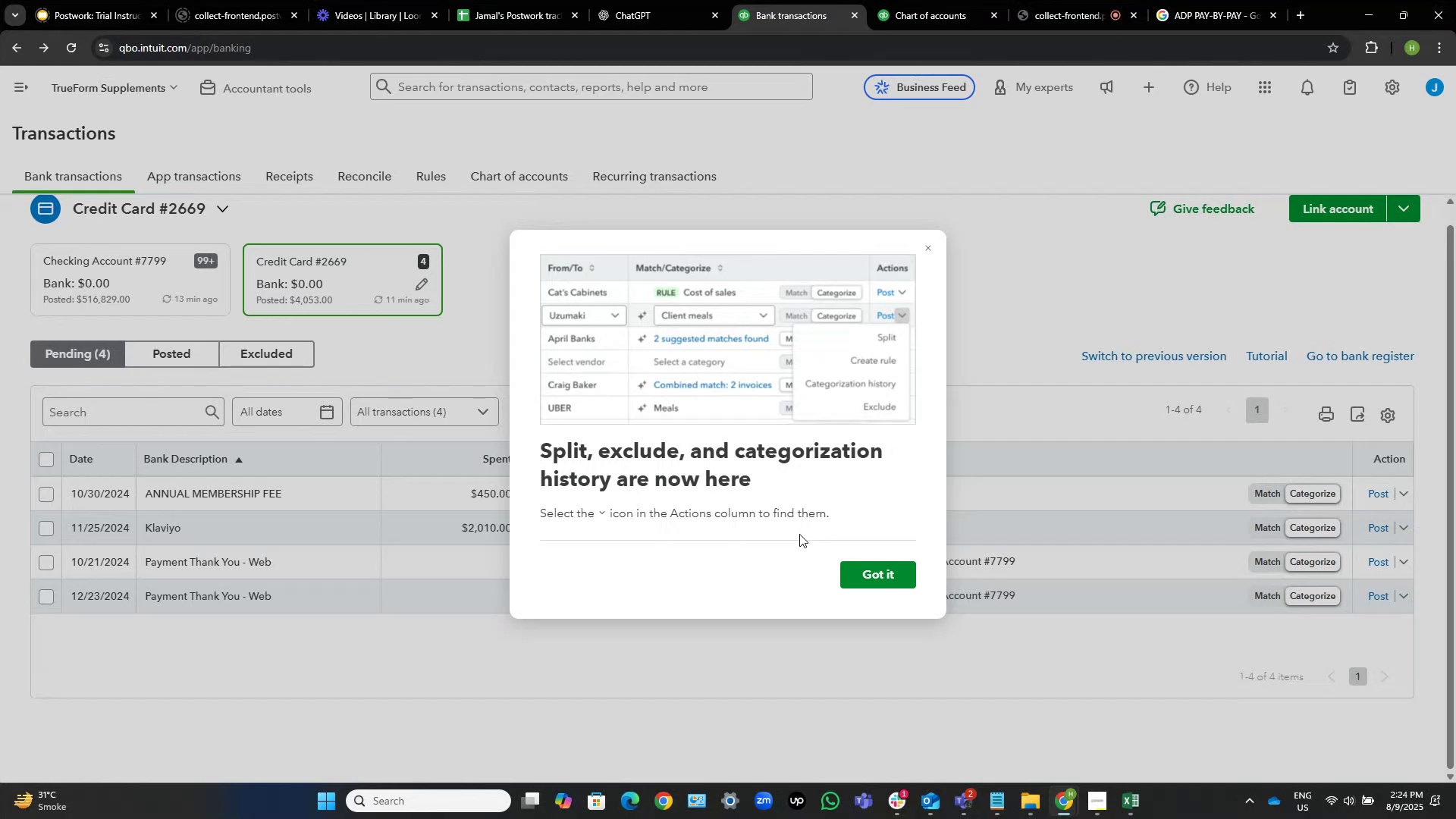 
left_click([866, 568])
 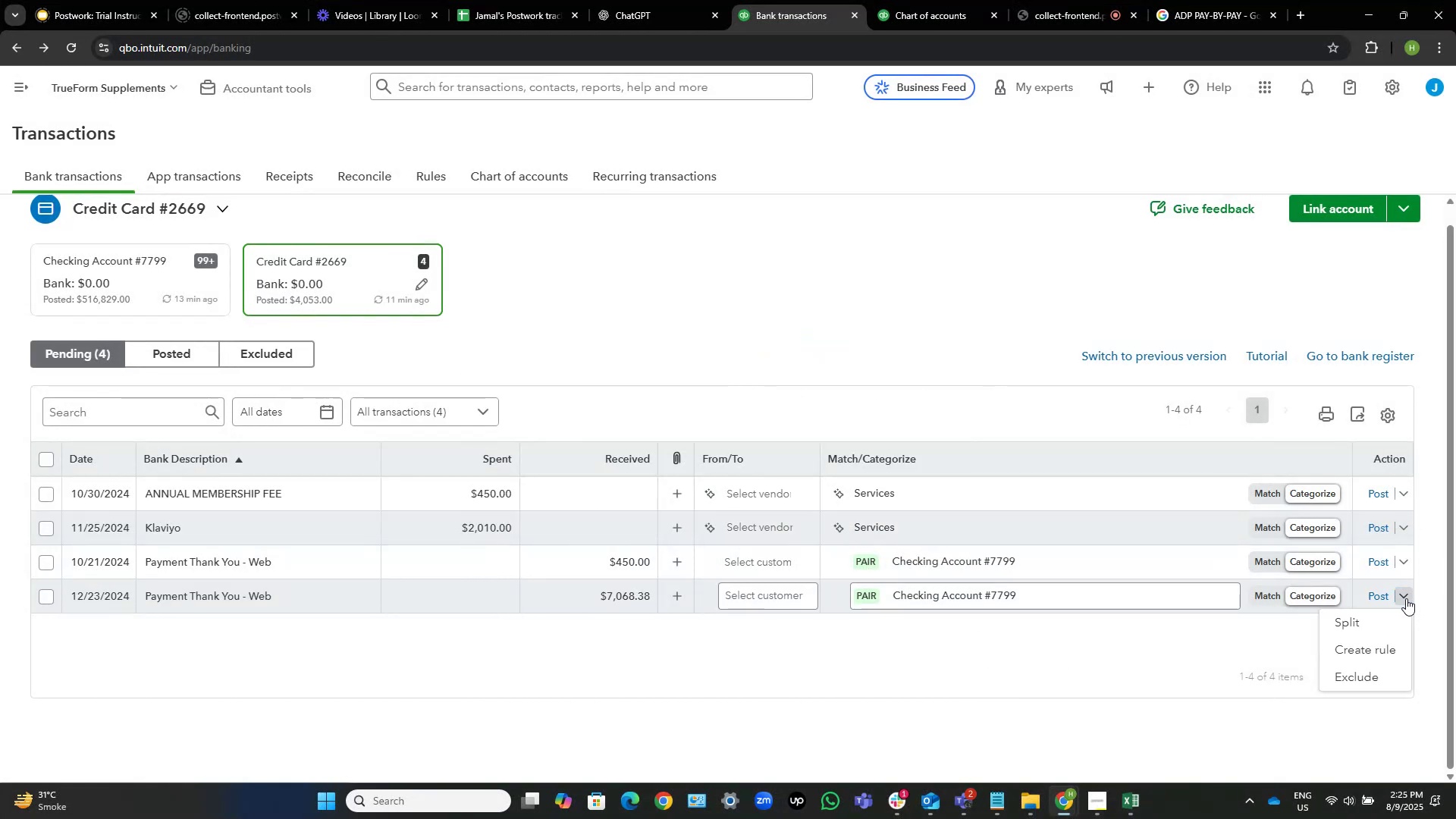 
wait(5.24)
 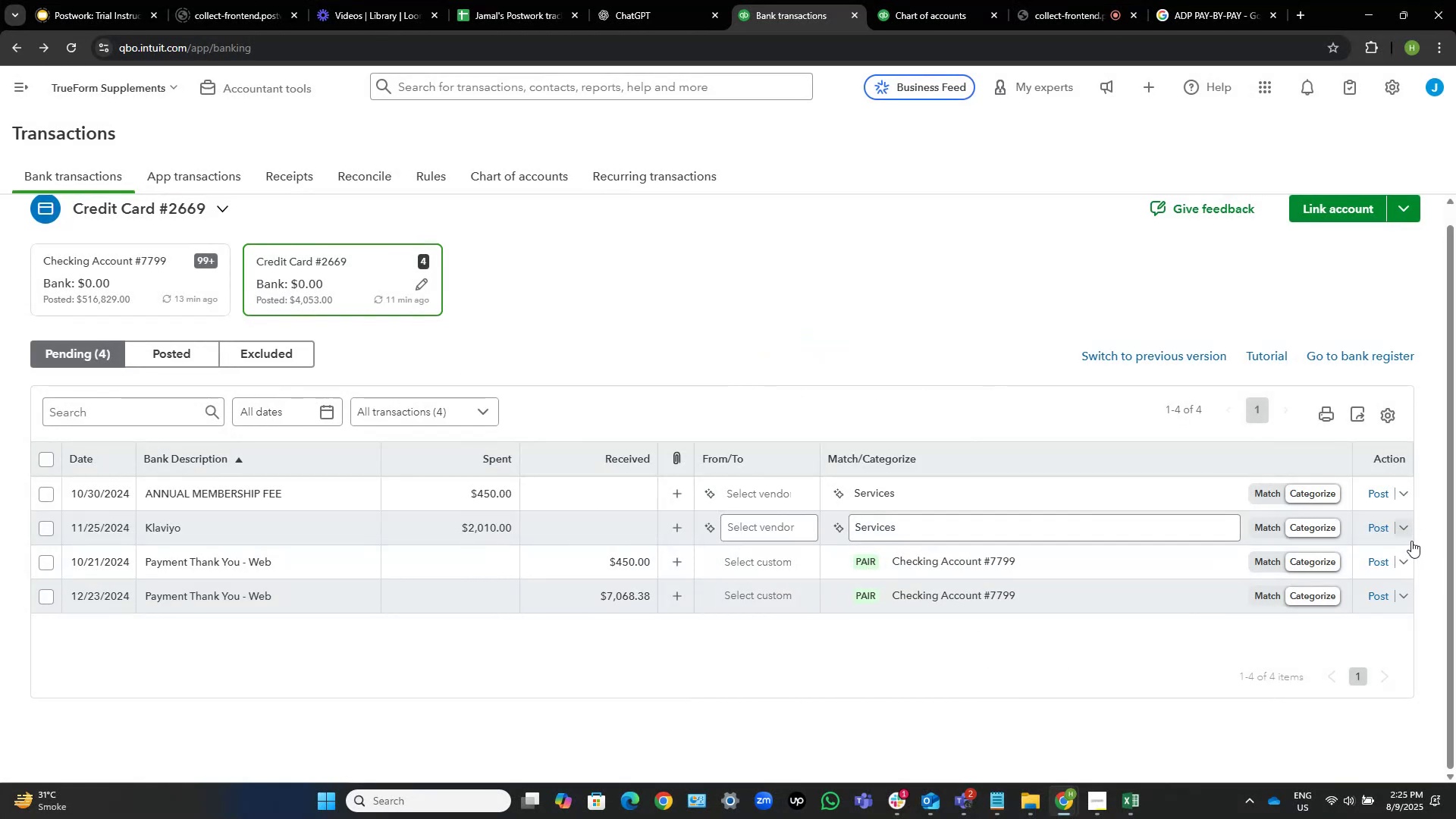 
left_click([1406, 598])
 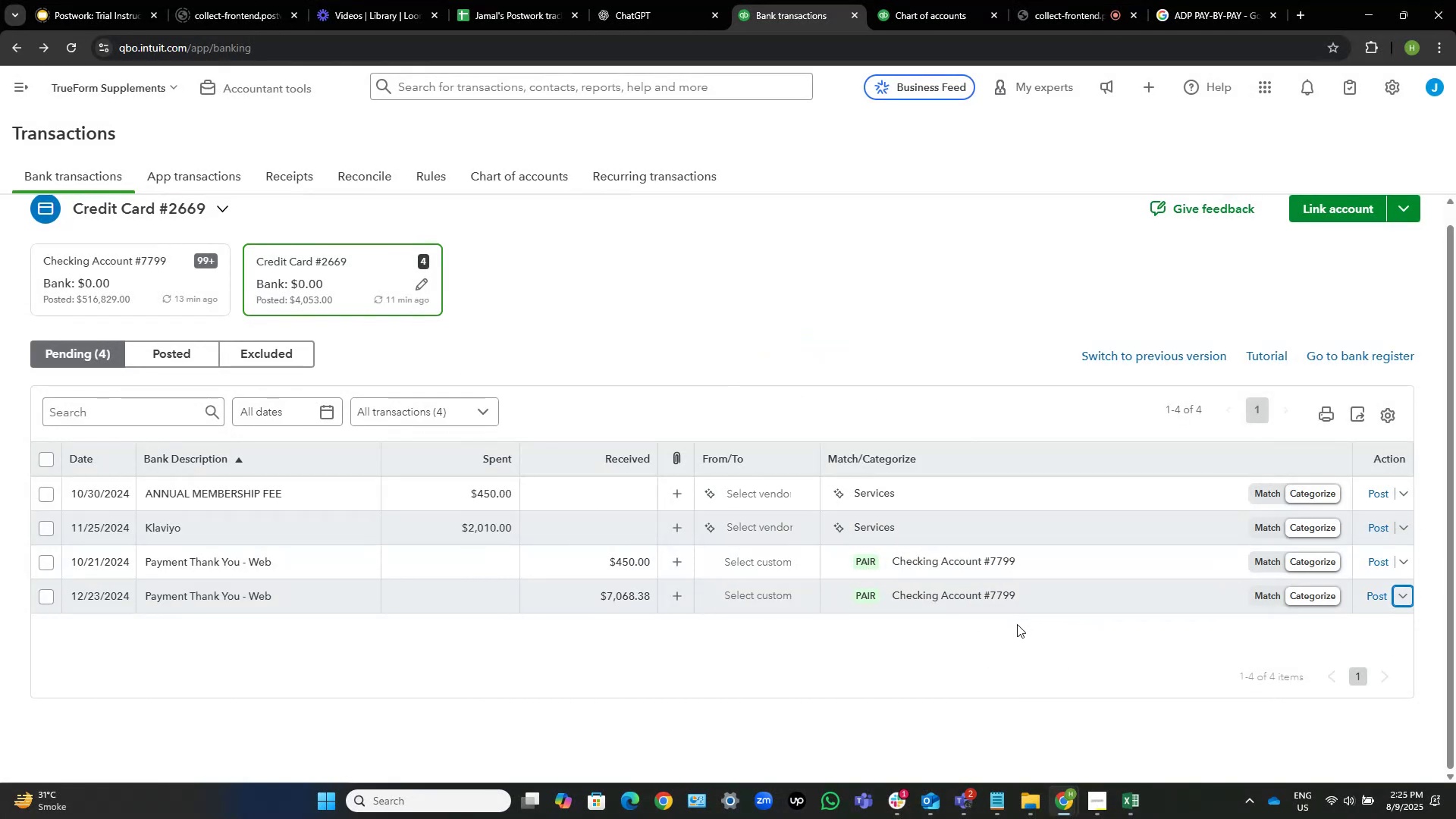 
left_click([1013, 661])
 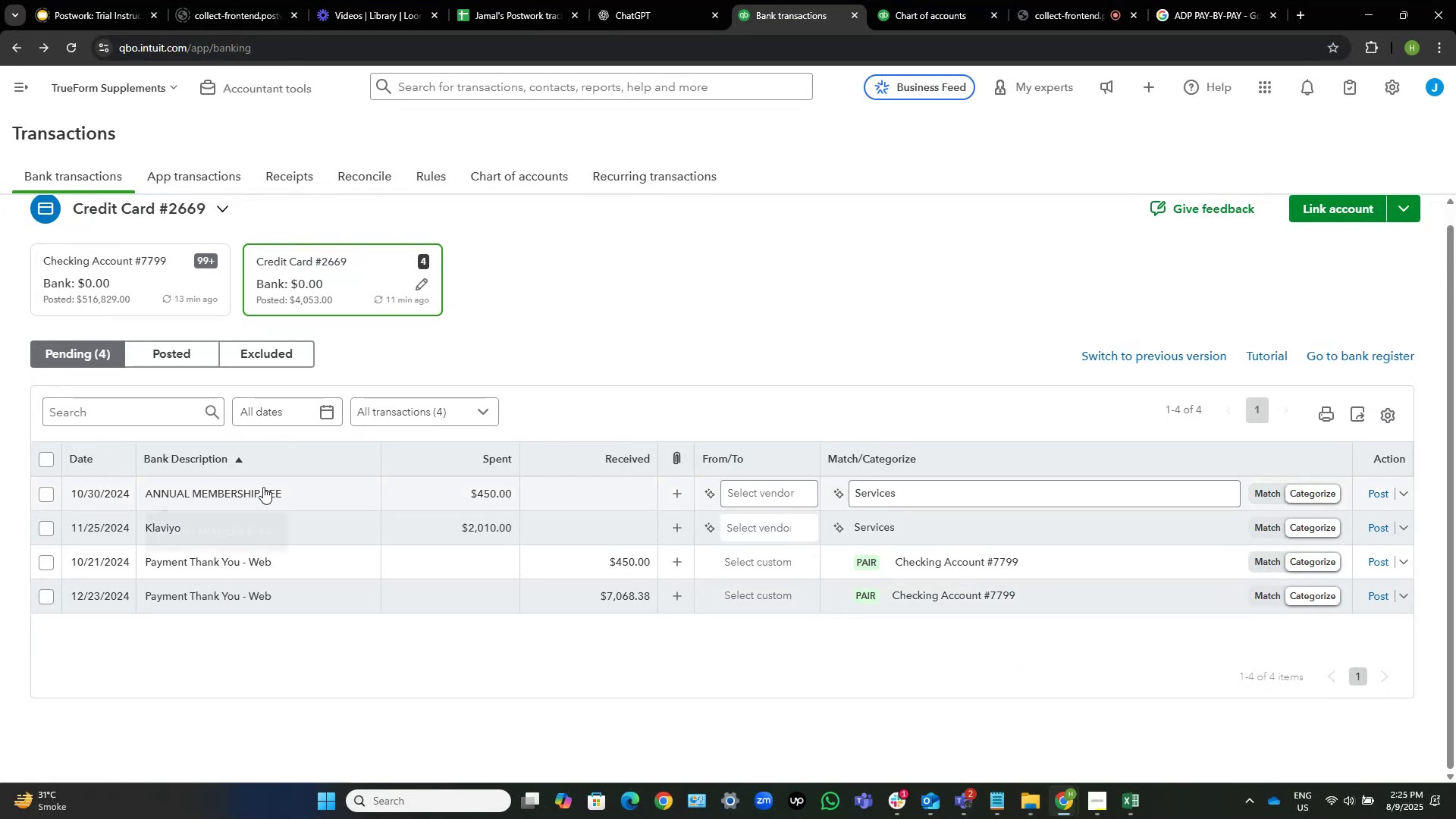 
wait(5.1)
 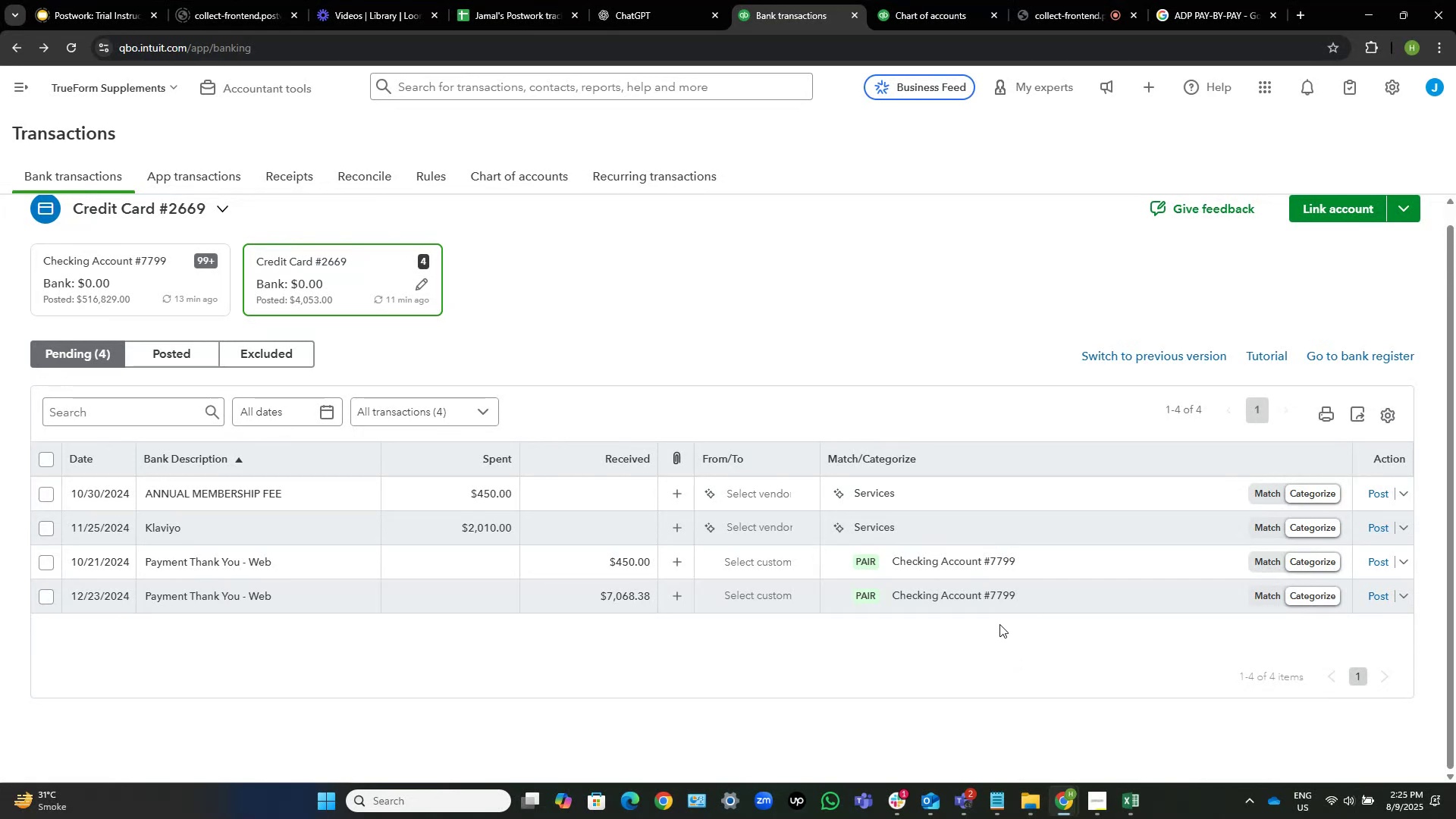 
left_click_drag(start_coordinate=[287, 491], to_coordinate=[143, 497])
 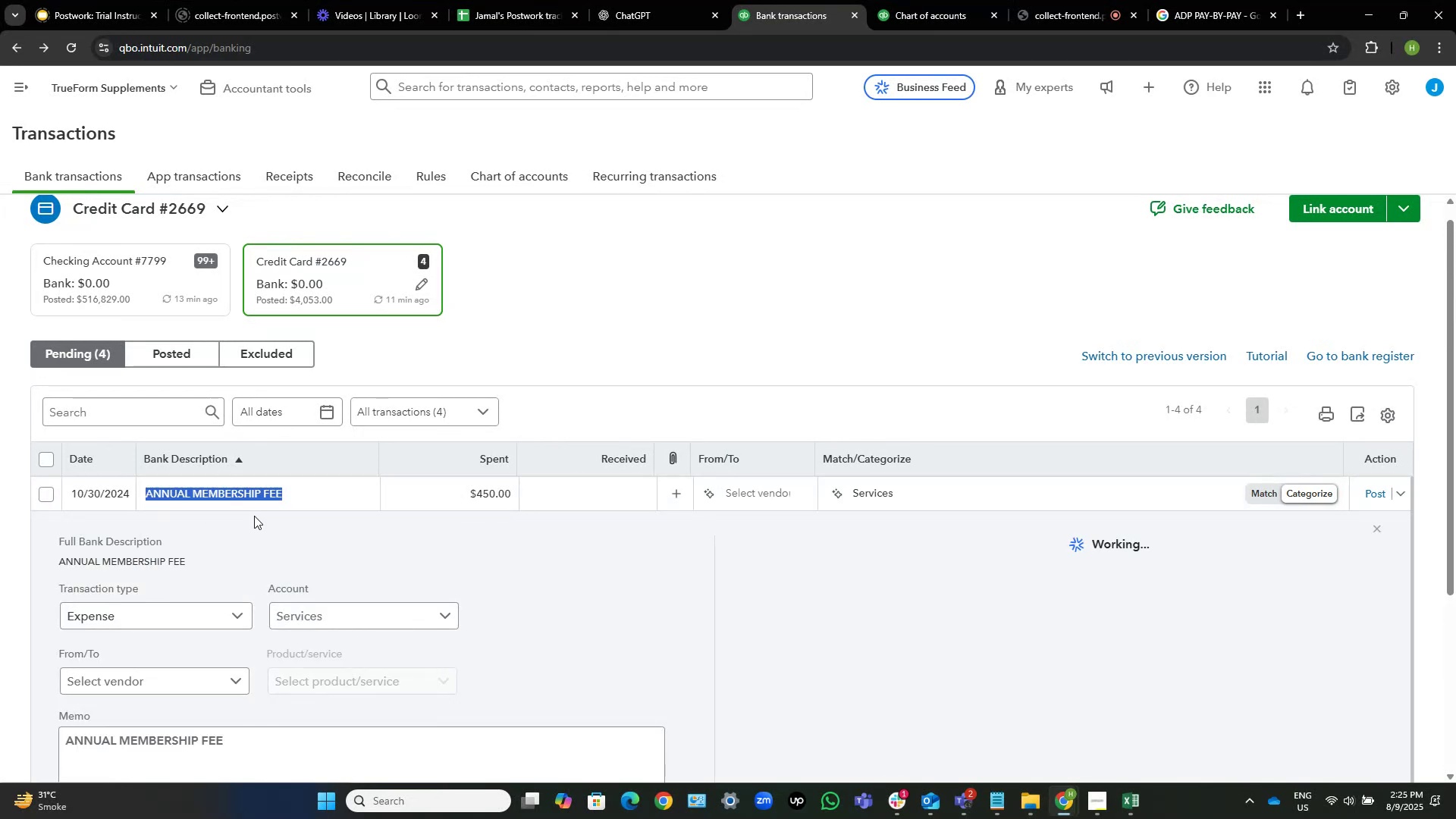 
key(Control+C)
 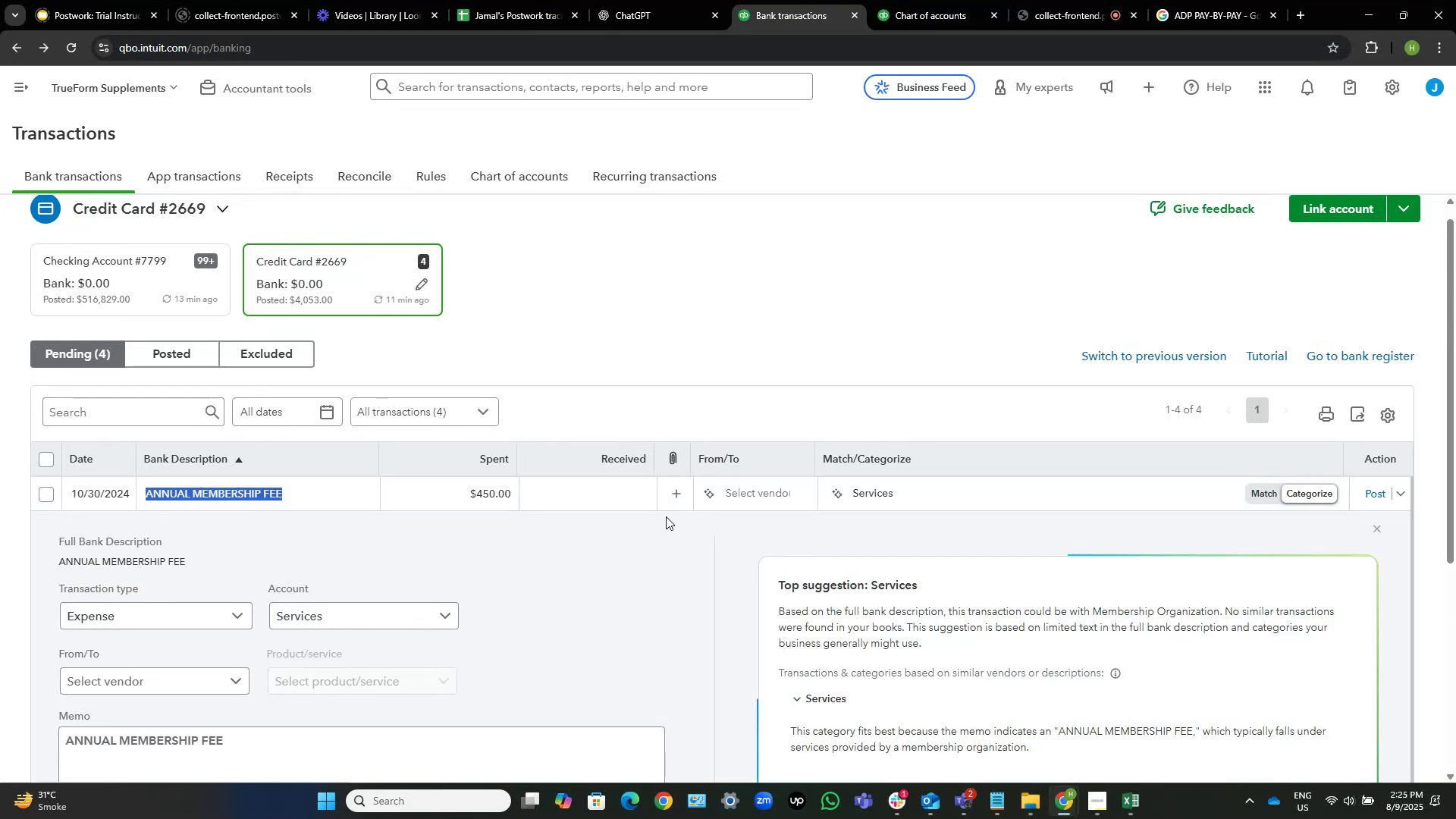 
key(Control+C)
 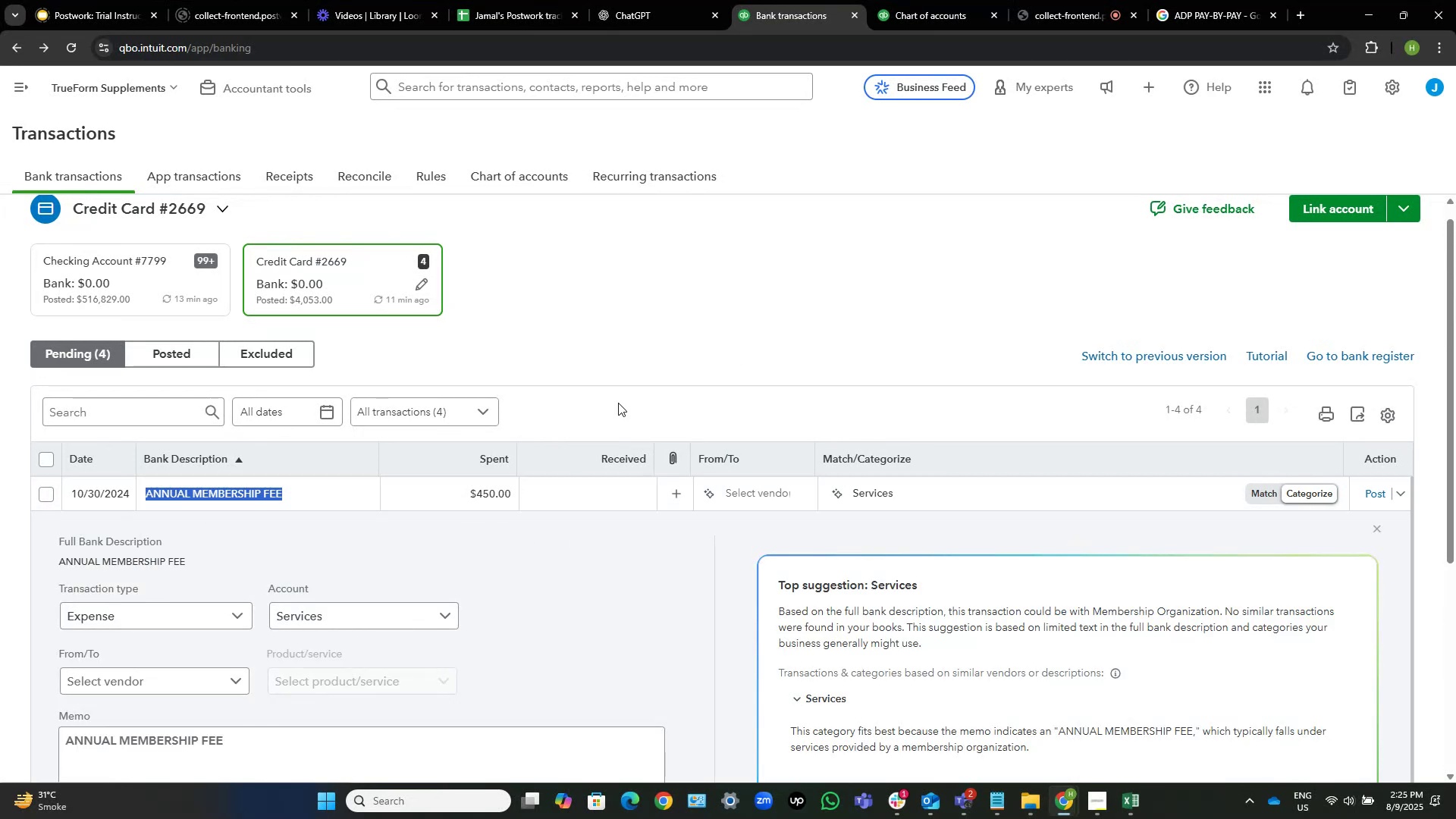 
left_click([329, 508])
 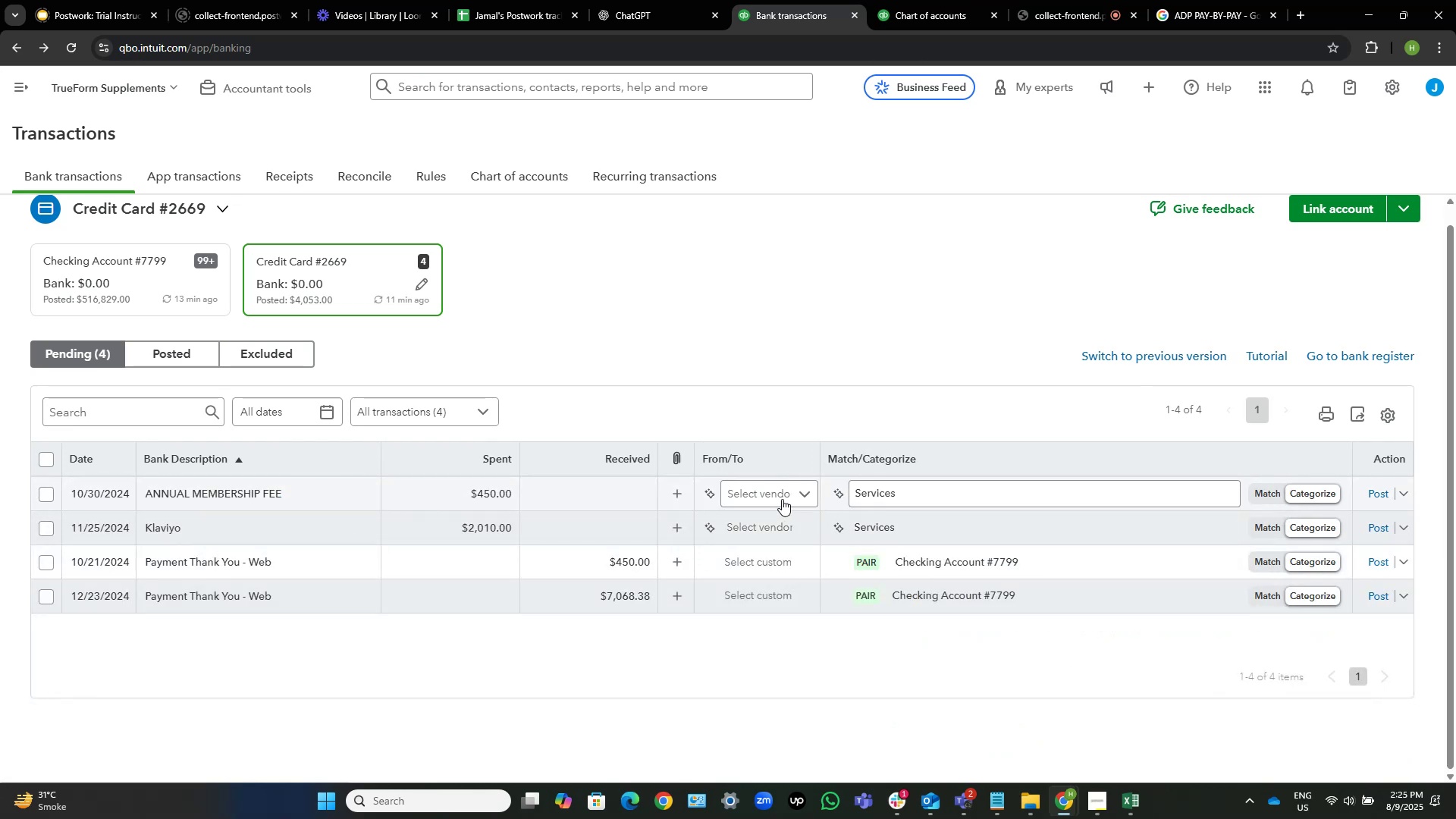 
left_click([797, 491])
 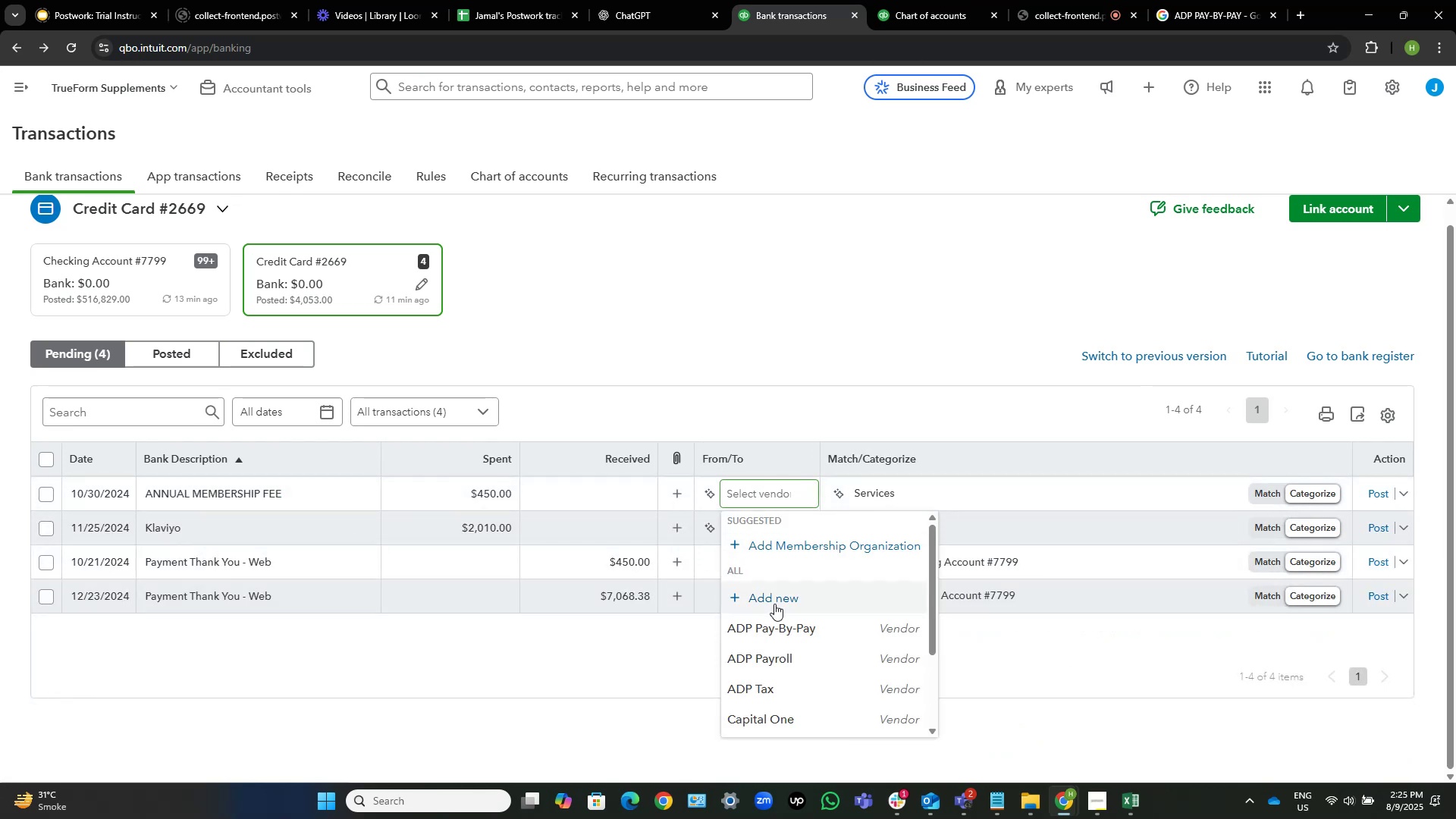 
left_click([774, 606])
 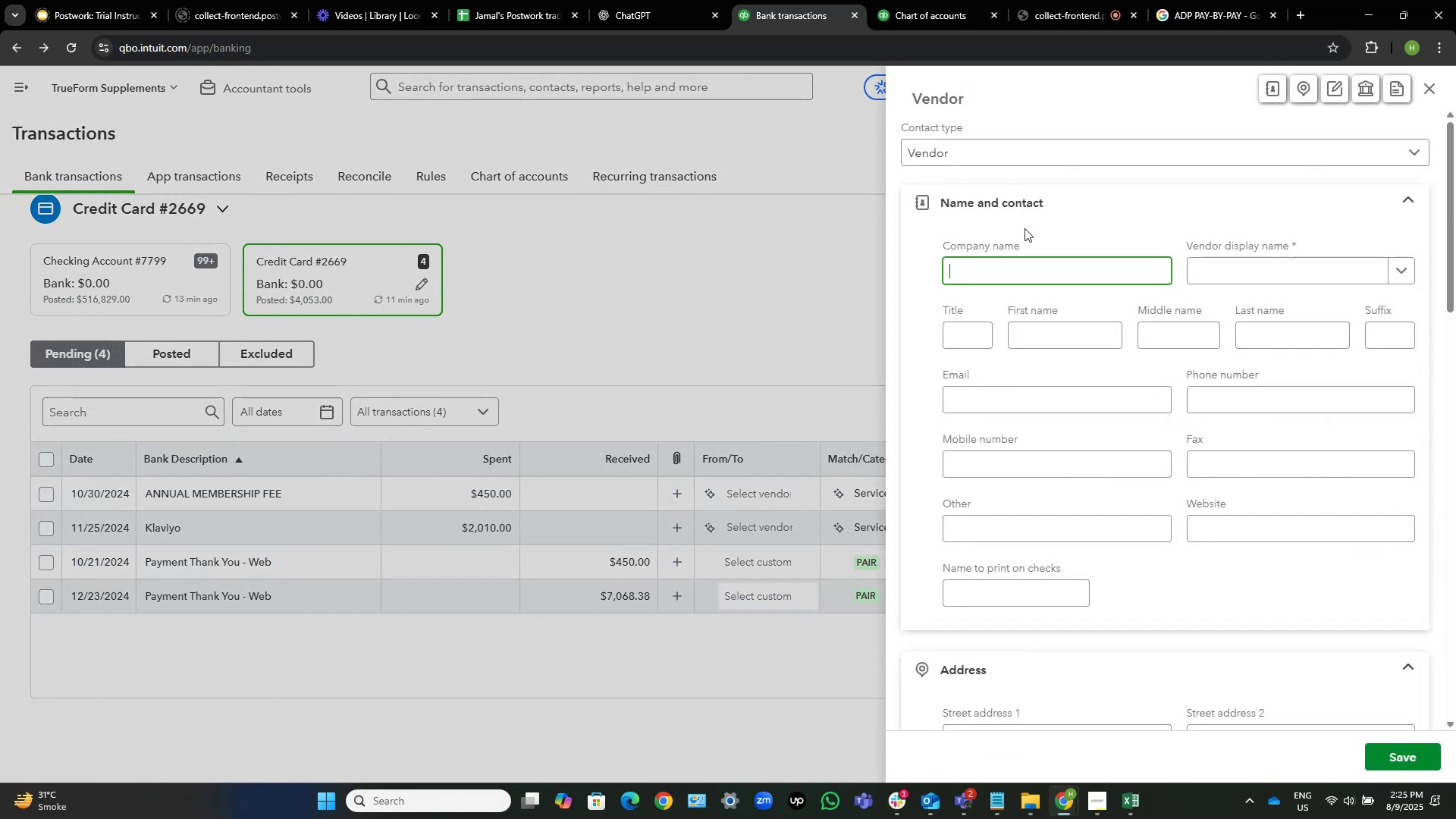 
key(Control+V)
 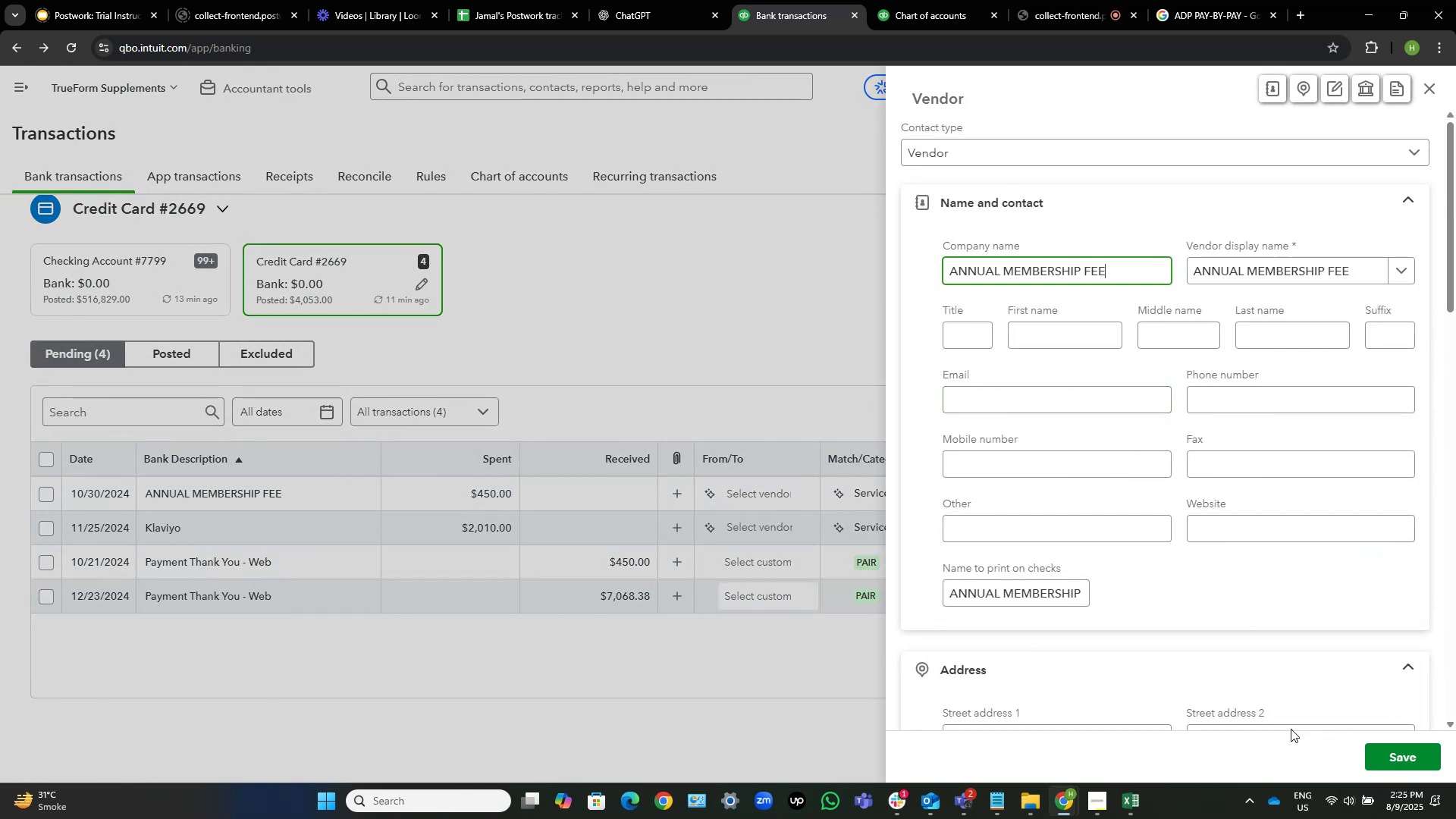 
left_click([1405, 755])
 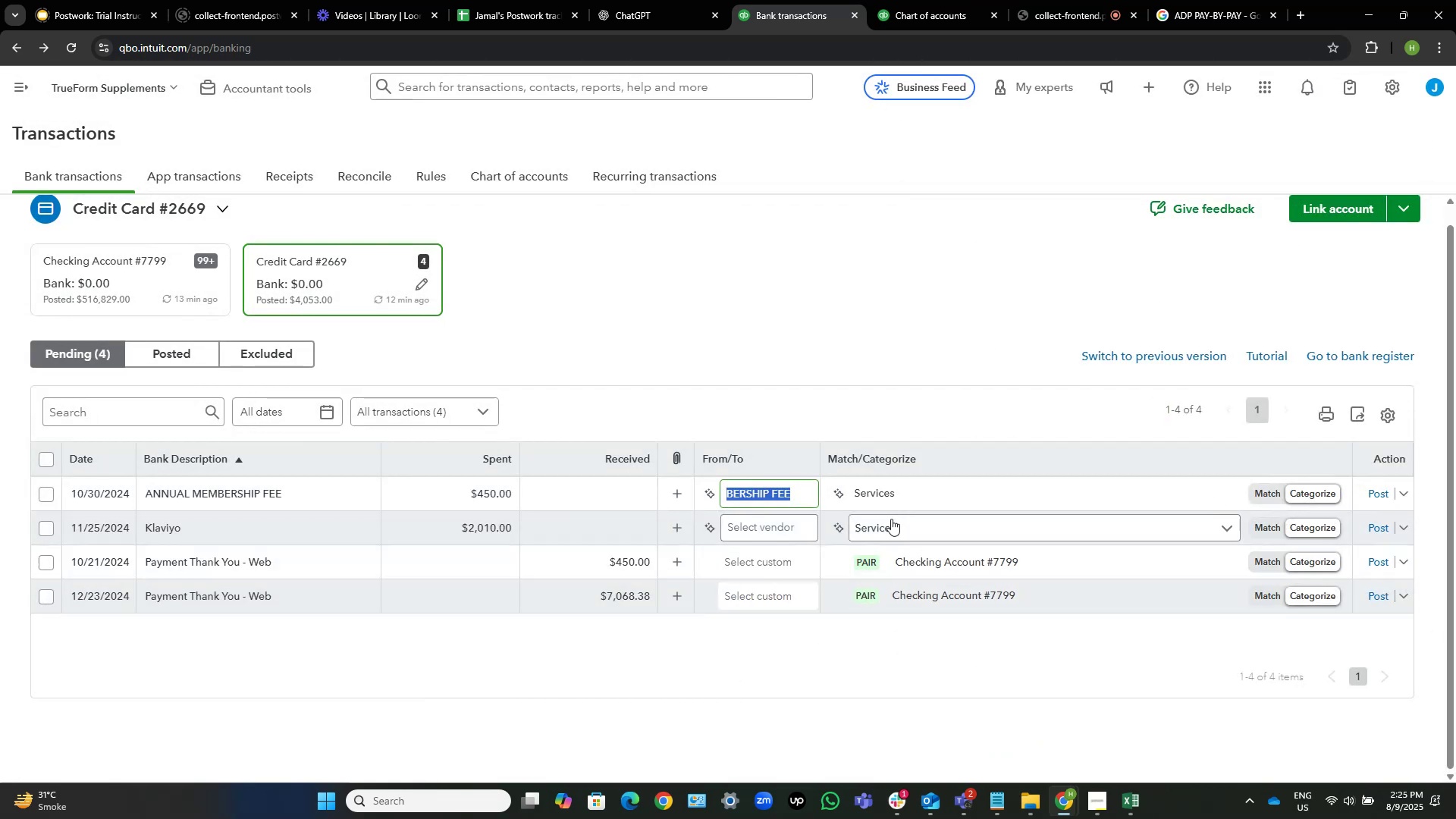 
left_click([934, 0])
 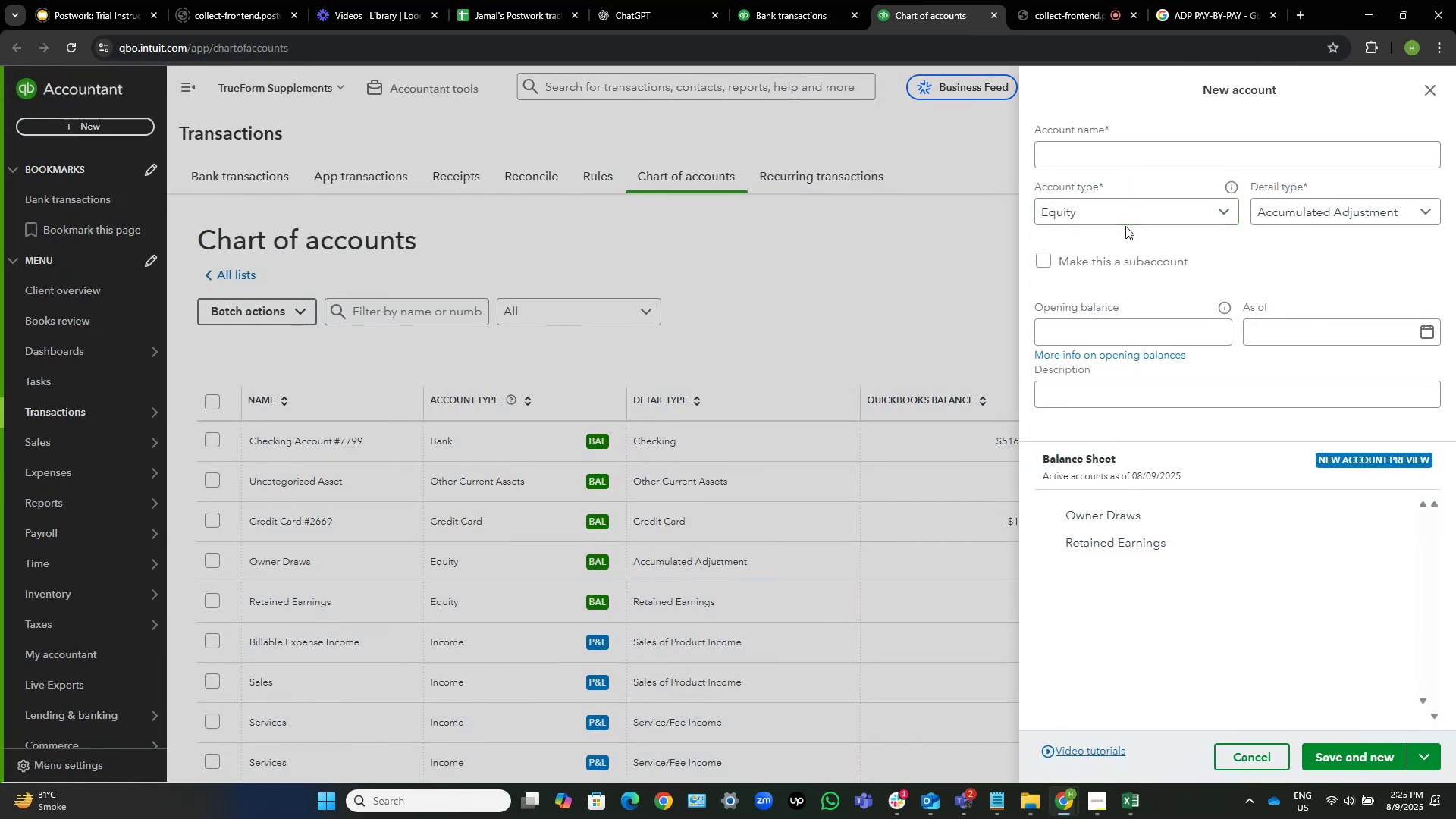 
double_click([1121, 212])
 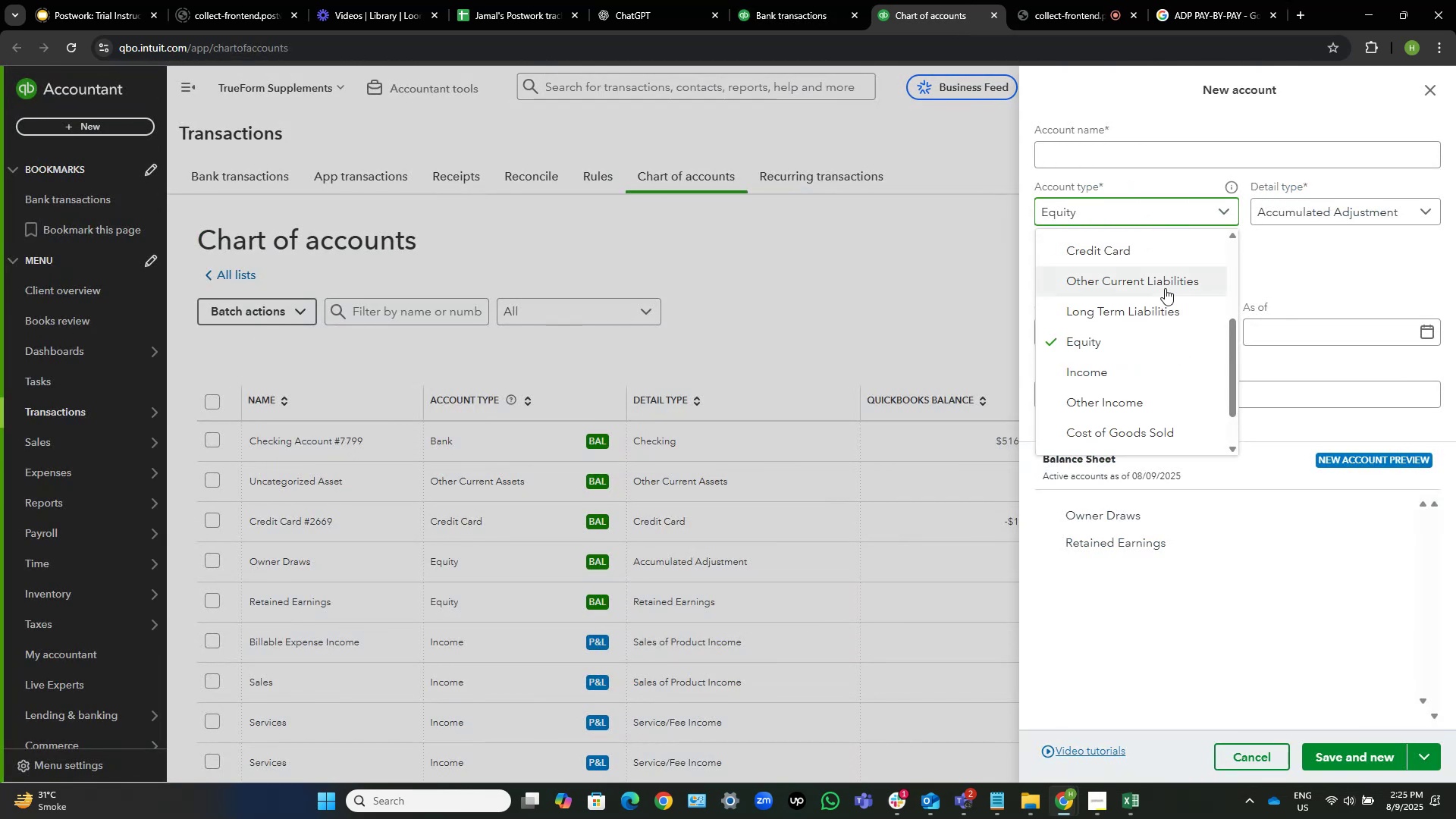 
scroll: coordinate [1122, 351], scroll_direction: down, amount: 6.0
 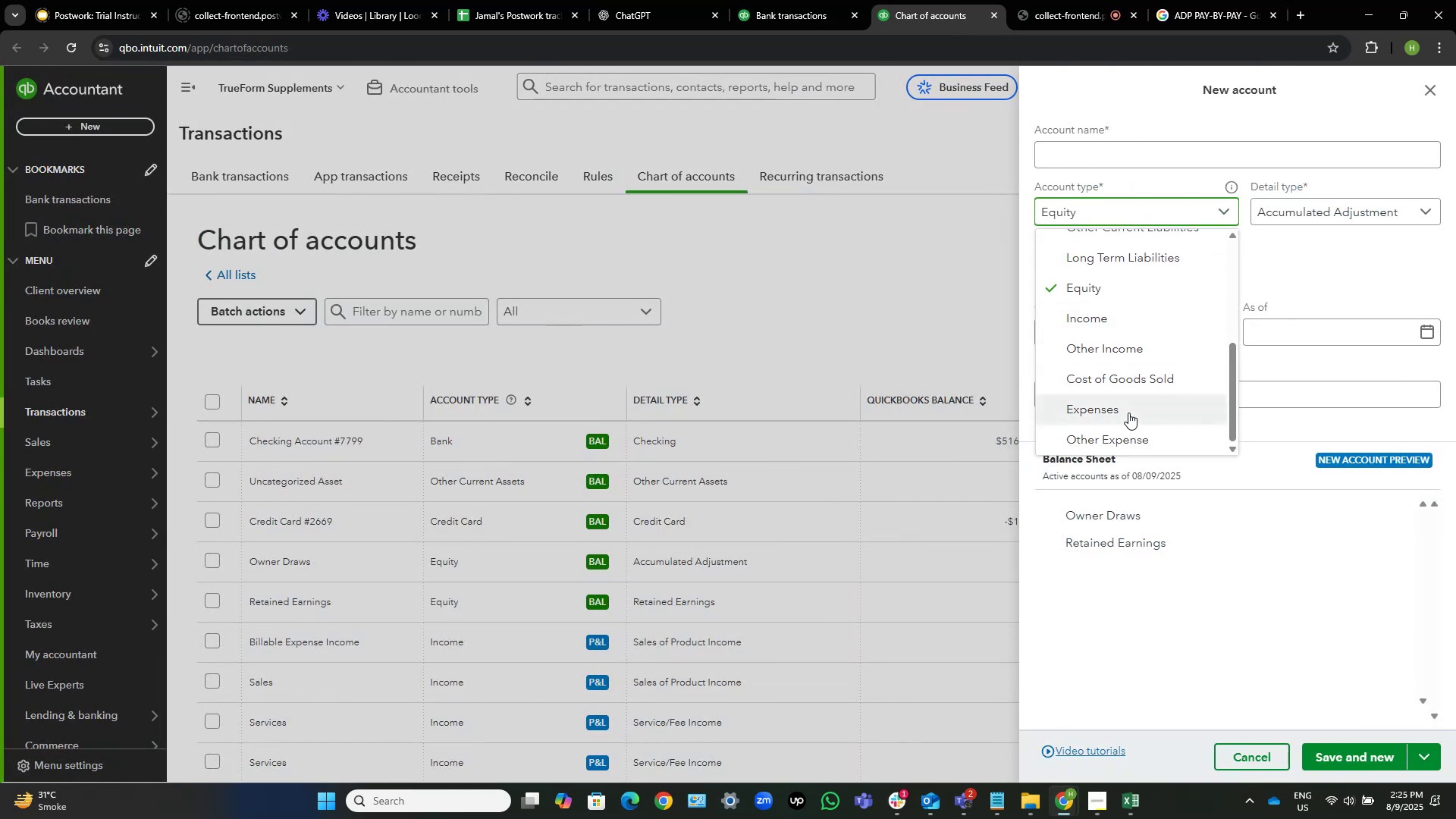 
left_click([1128, 413])
 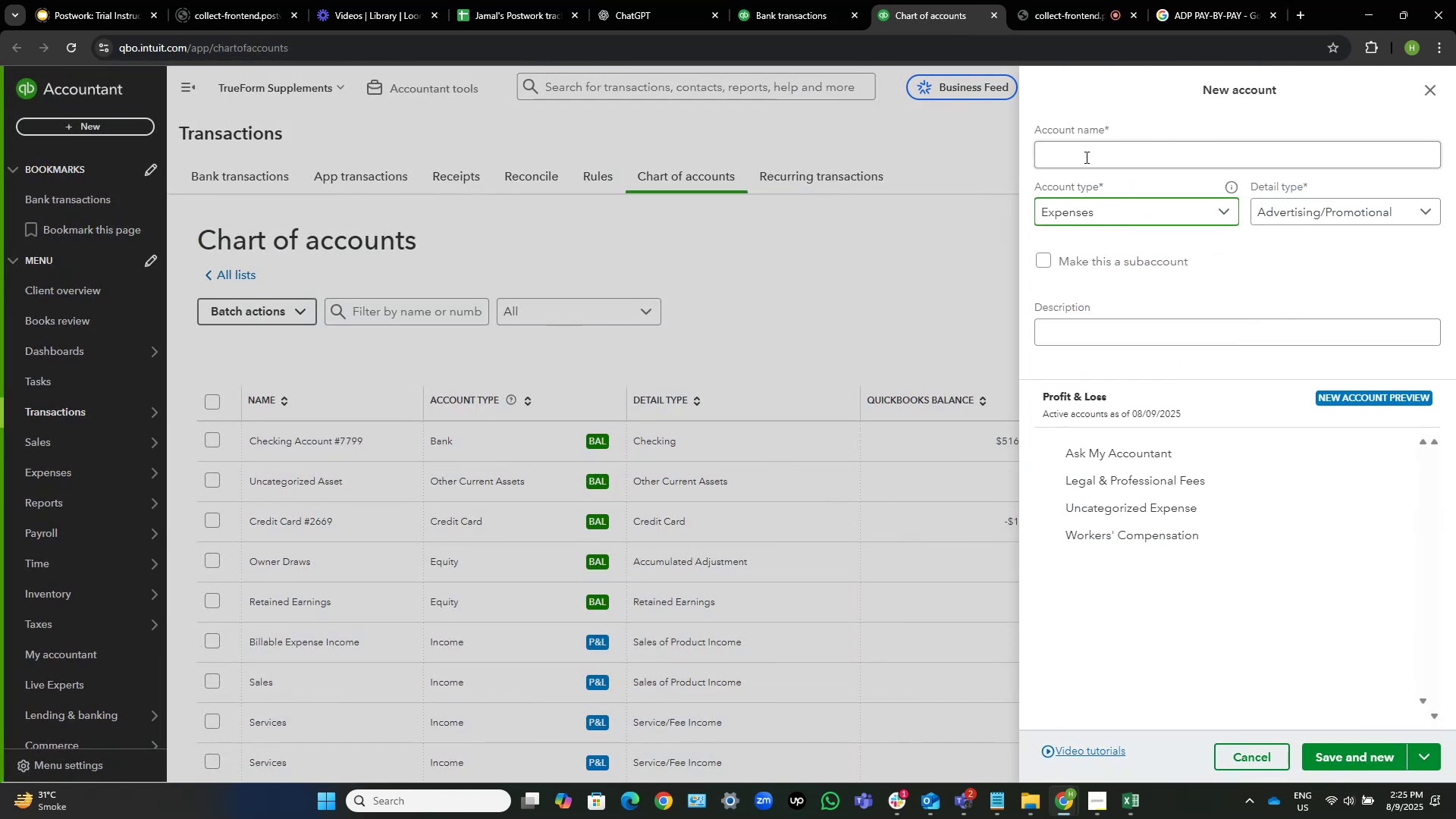 
left_click([1085, 152])
 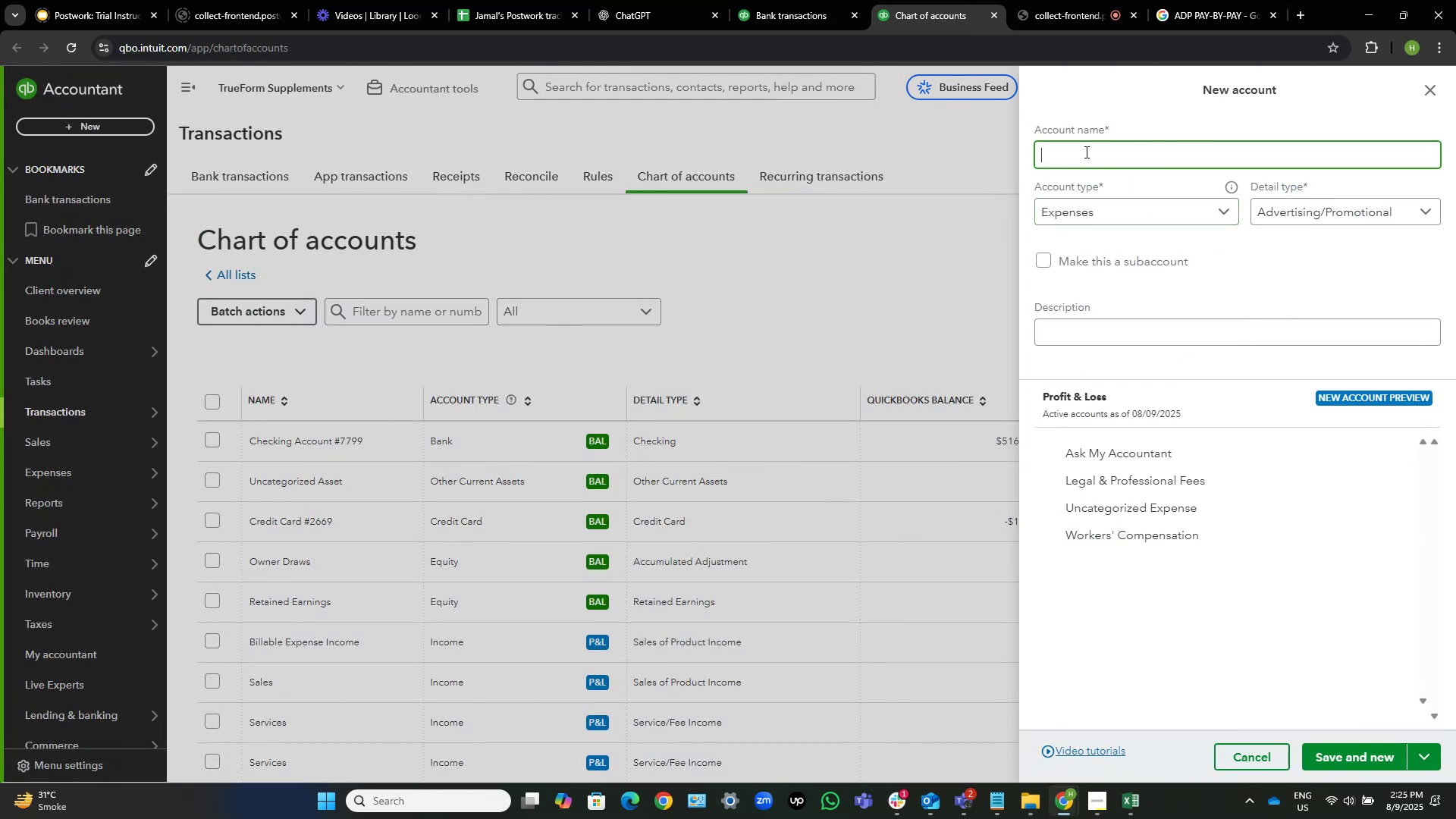 
type(Bank Charges)
 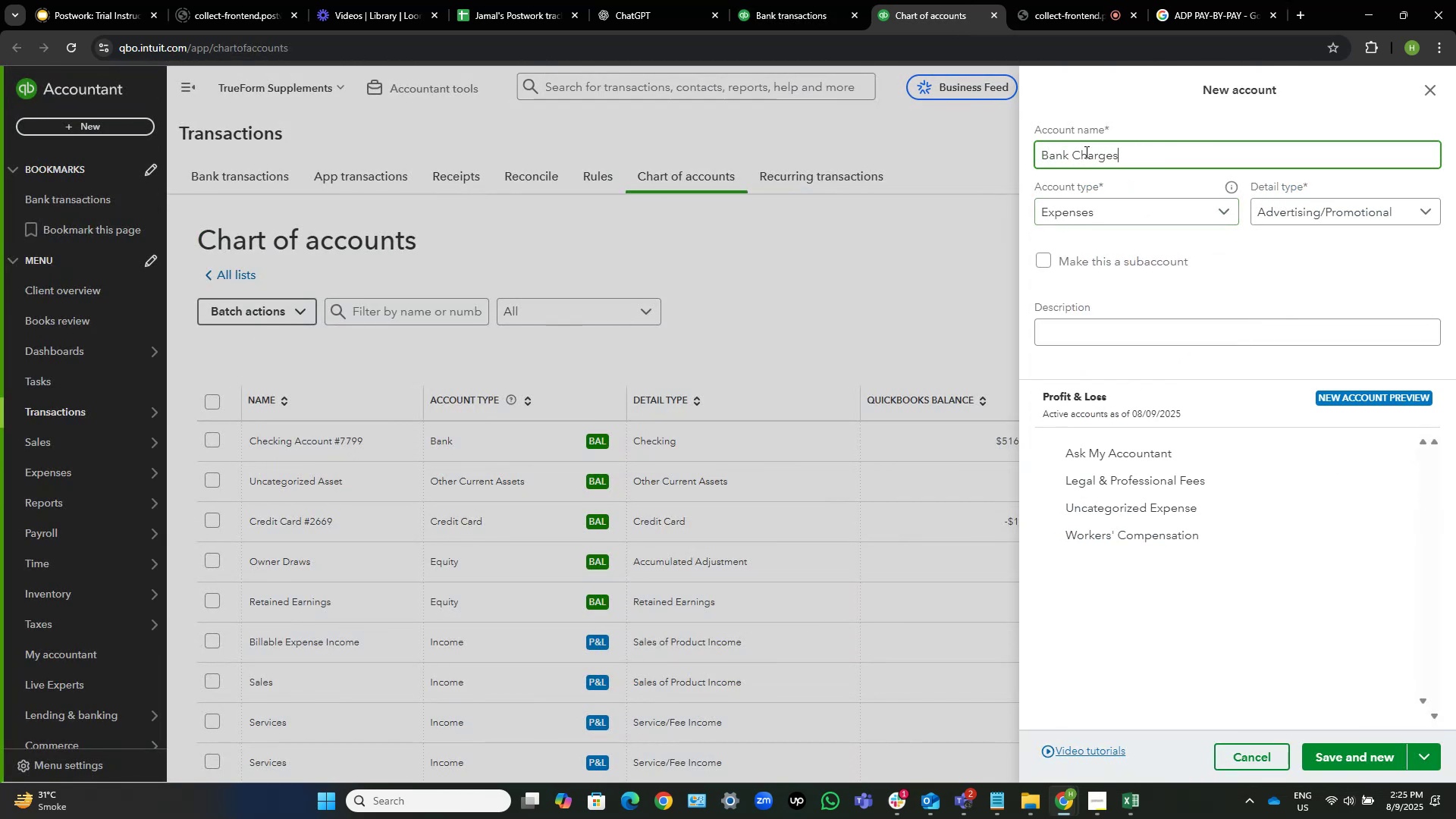 
left_click([1357, 757])
 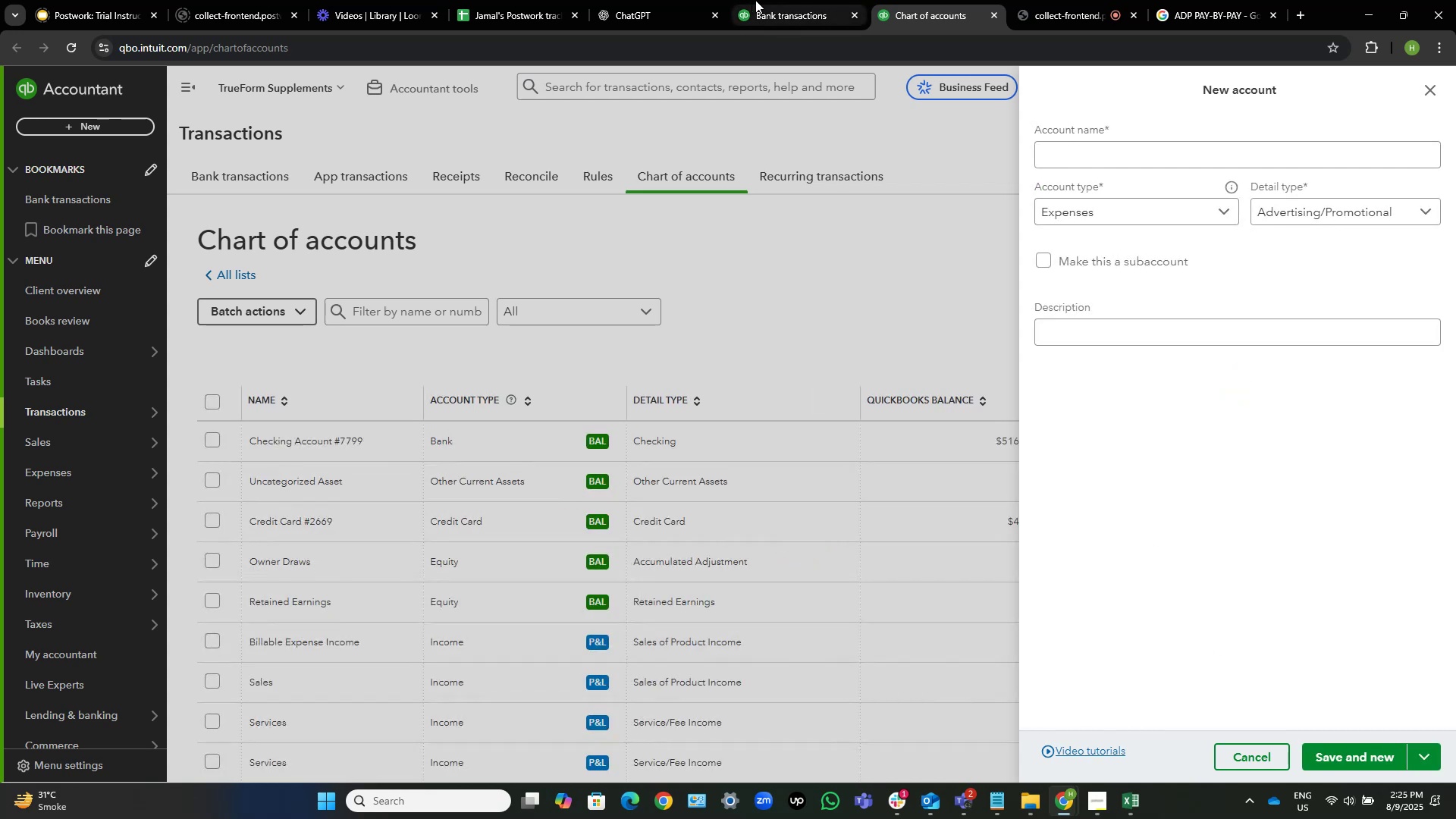 
left_click([755, 0])
 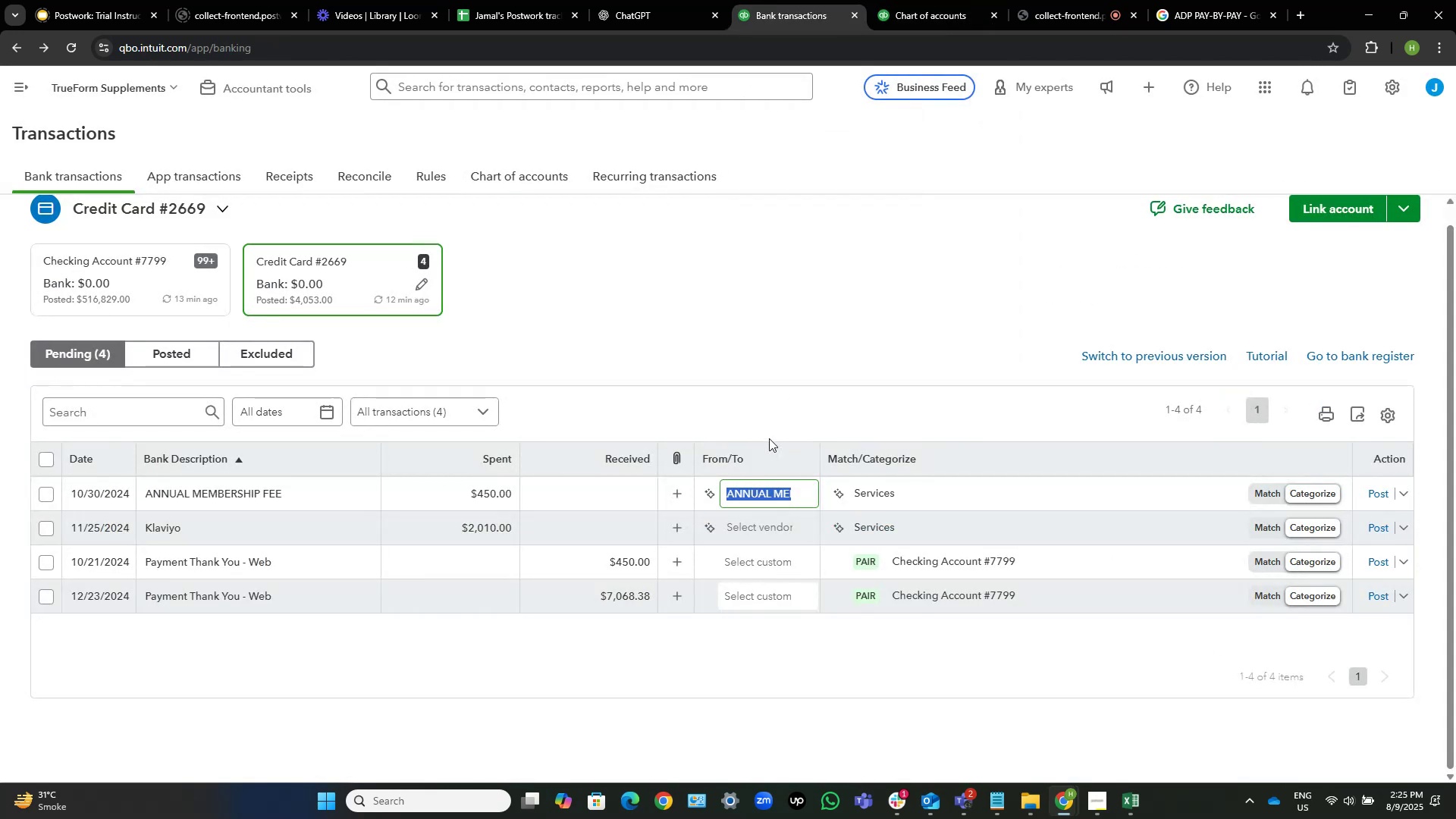 
wait(6.16)
 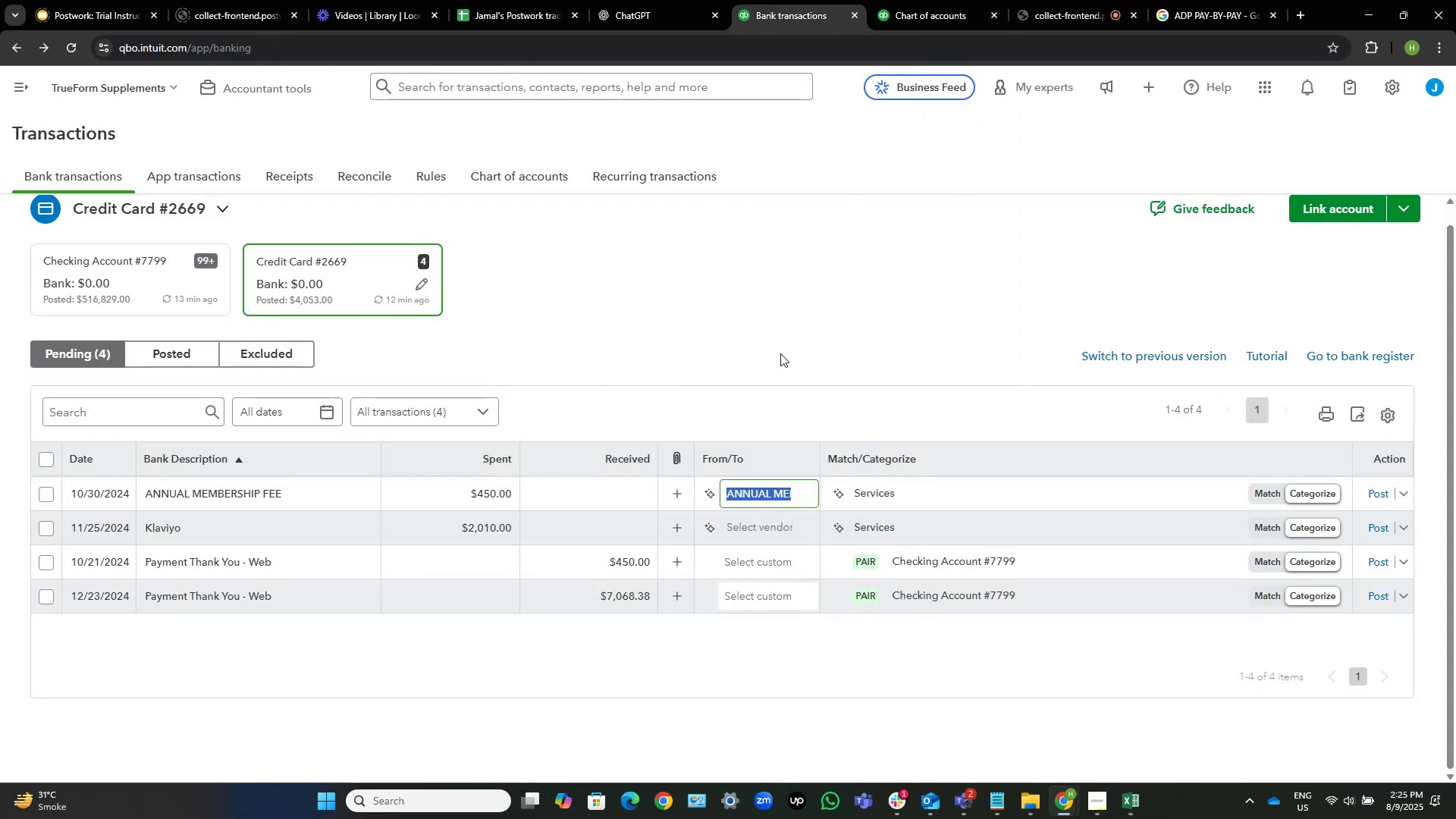 
left_click([967, 494])
 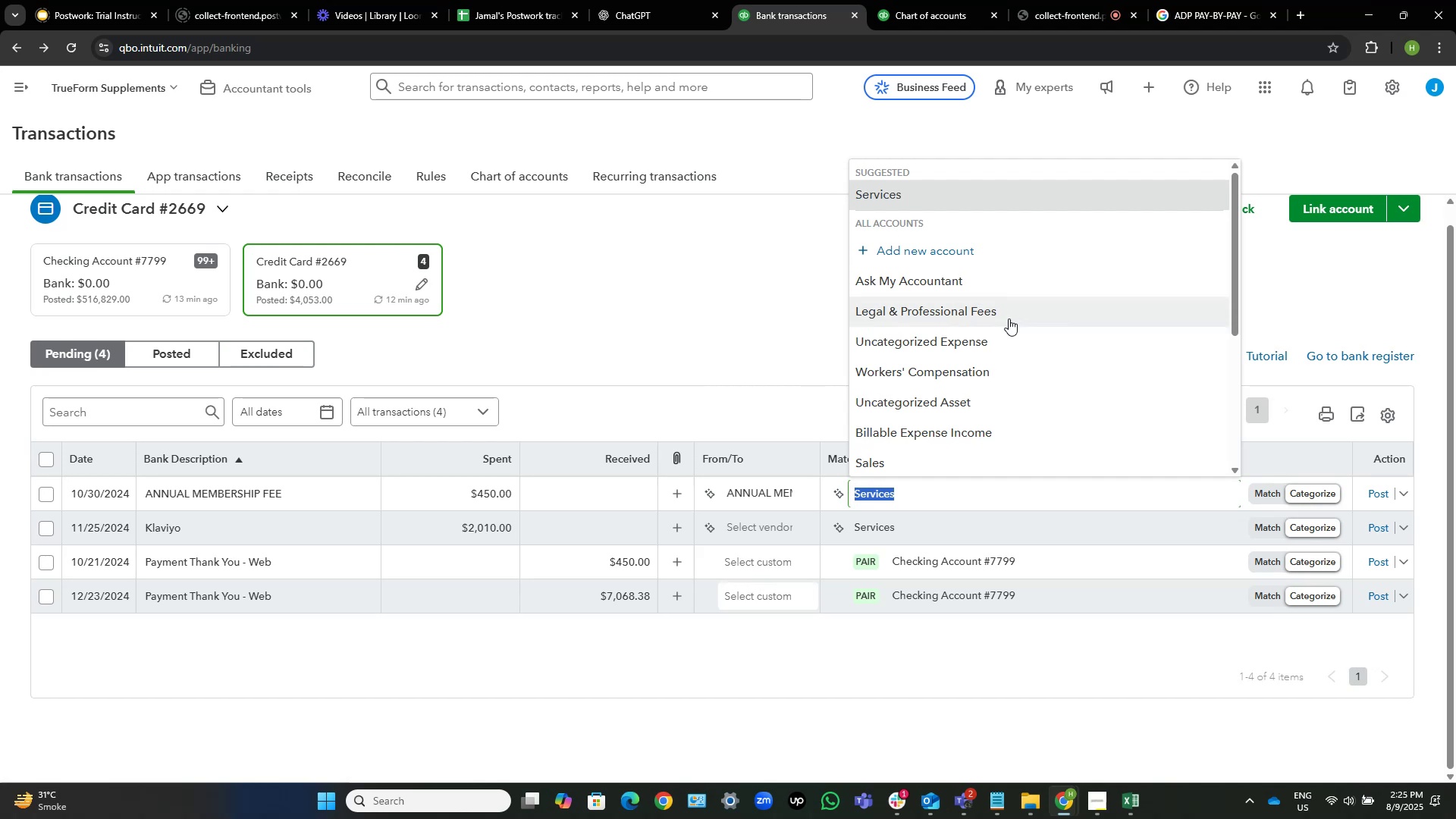 
type(bank)
 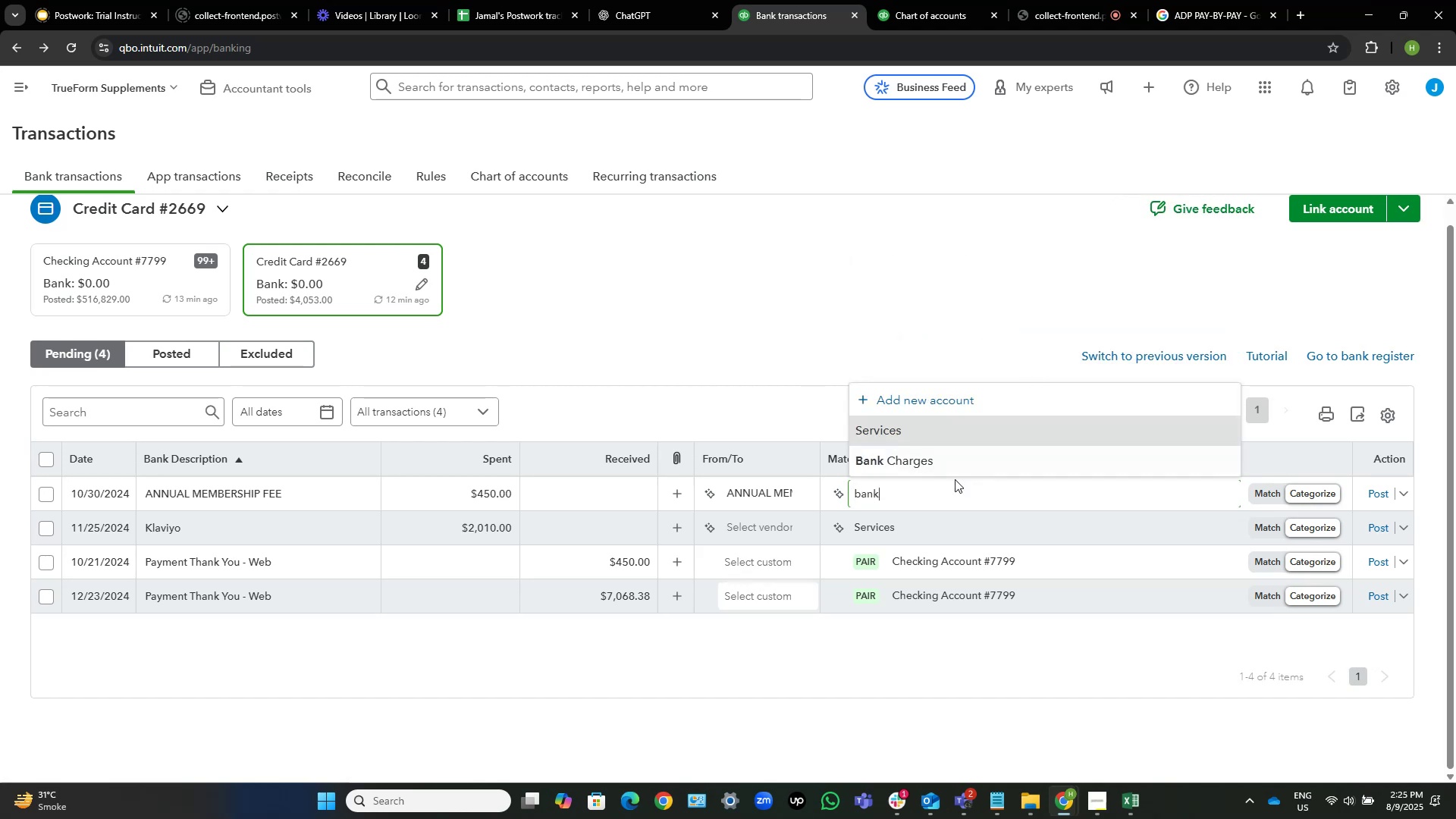 
left_click([936, 460])
 